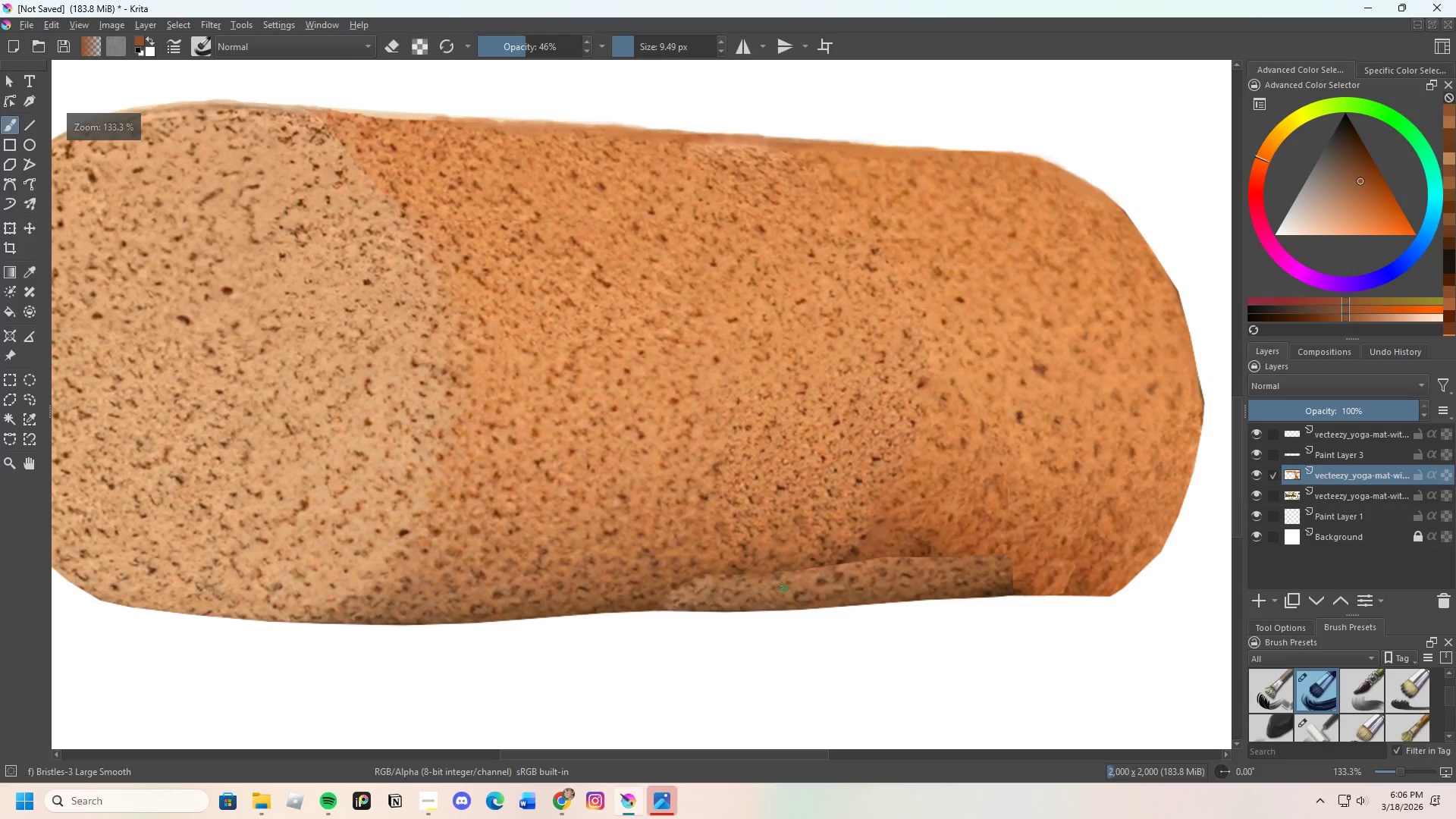 
hold_key(key=ControlLeft, duration=0.5)
 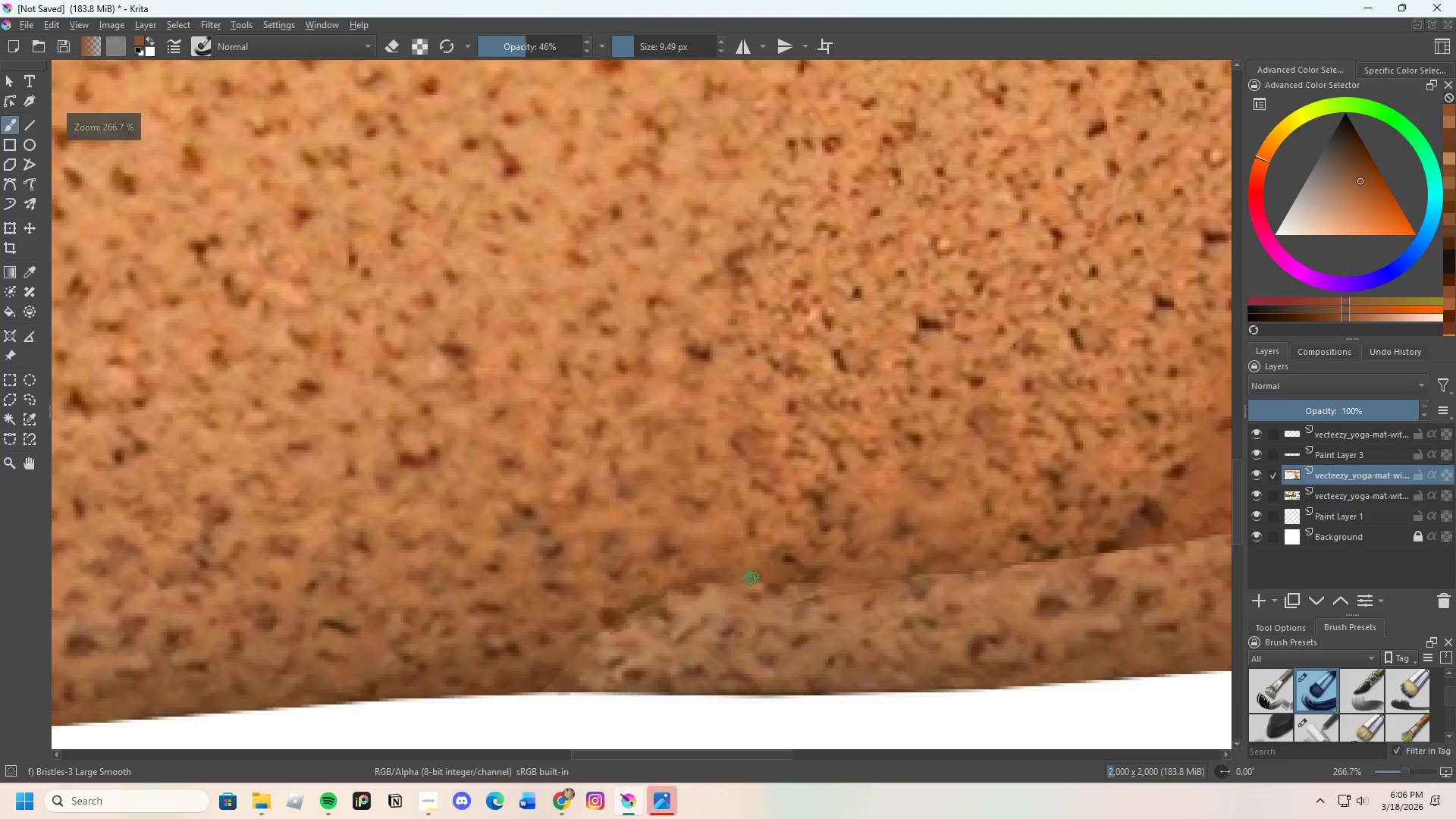 
scroll: coordinate [707, 576], scroll_direction: up, amount: 3.0
 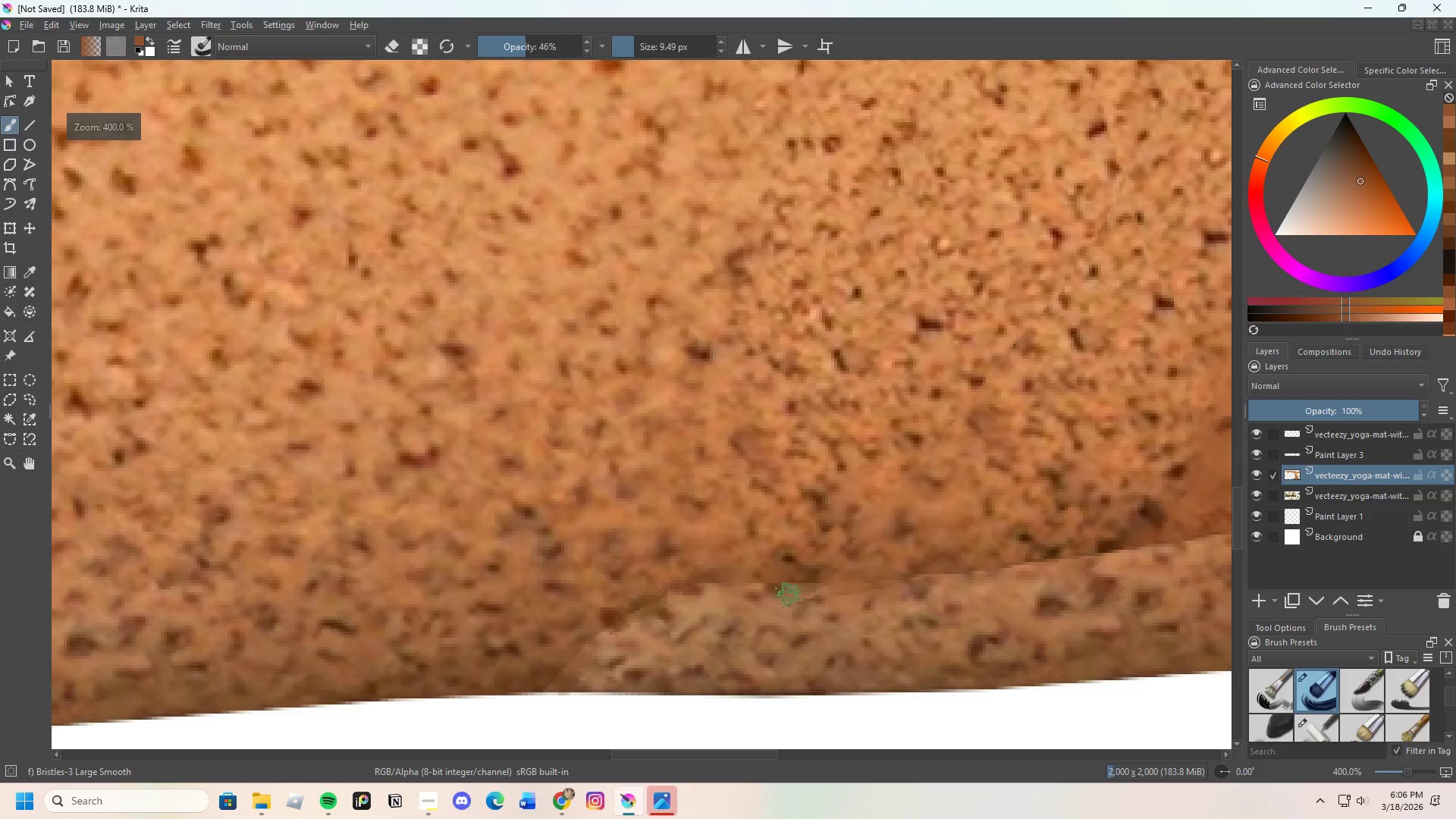 
hold_key(key=ControlLeft, duration=0.92)
 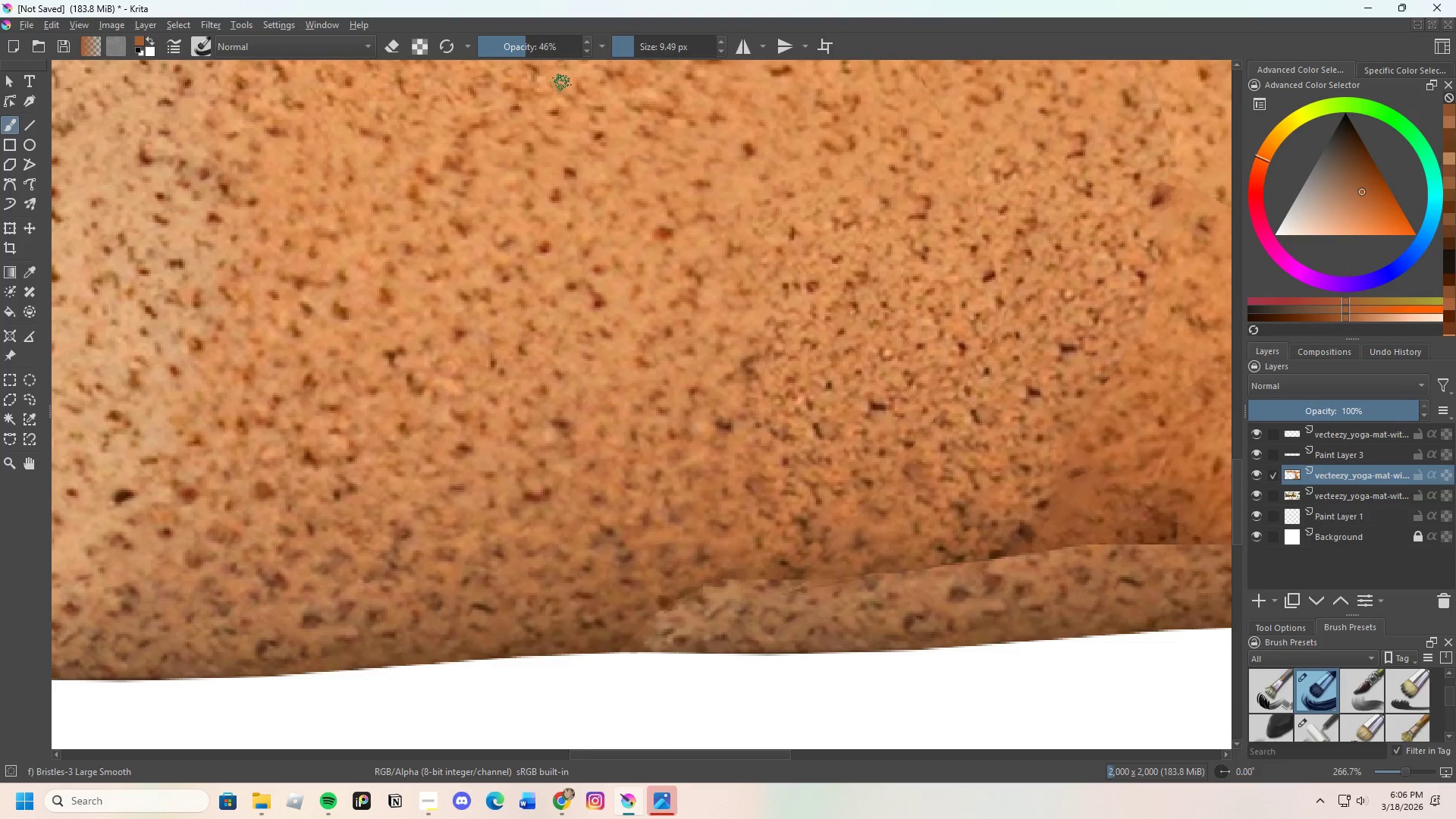 
scroll: coordinate [732, 585], scroll_direction: down, amount: 1.0
 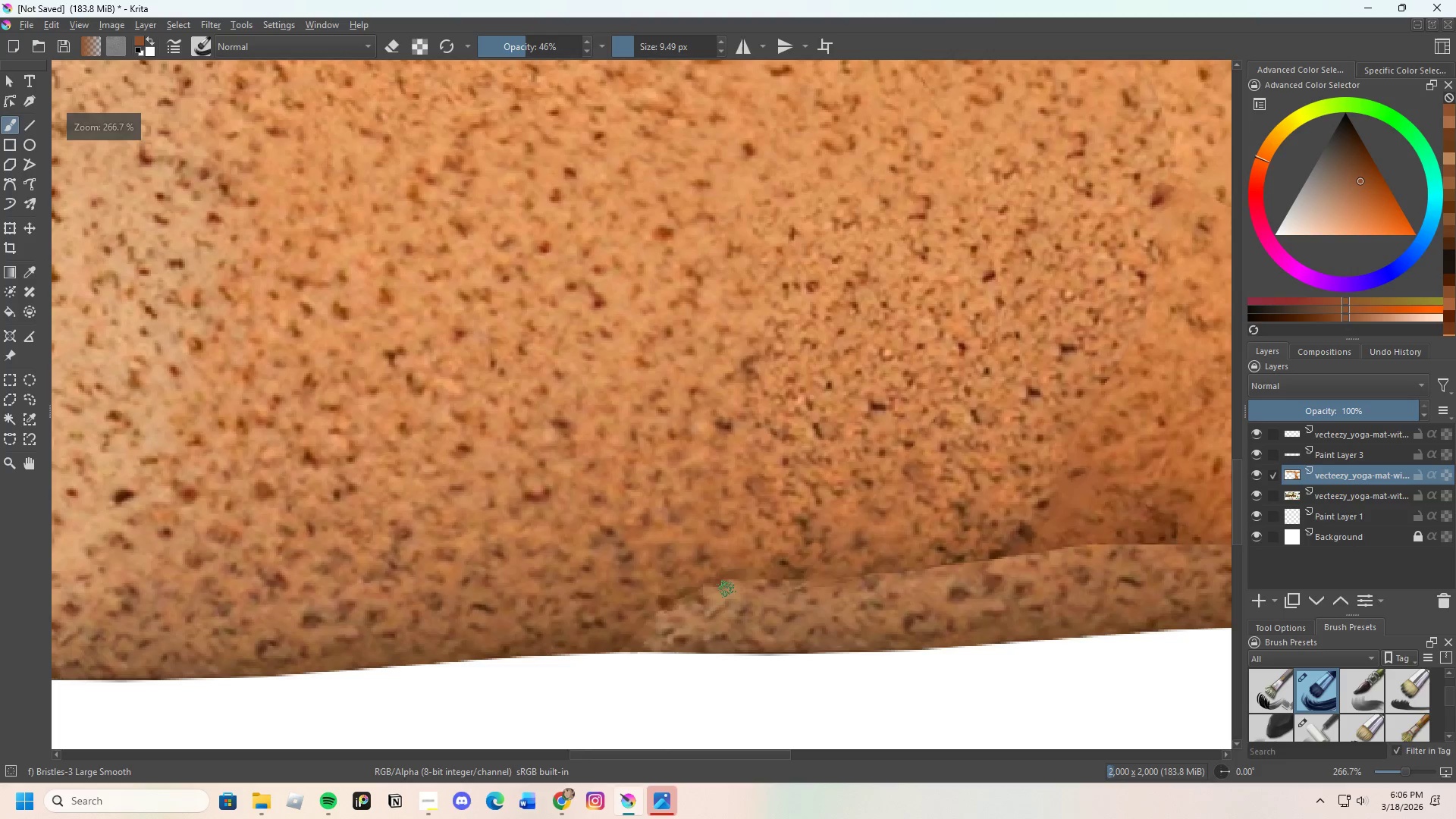 
left_click([733, 557])
 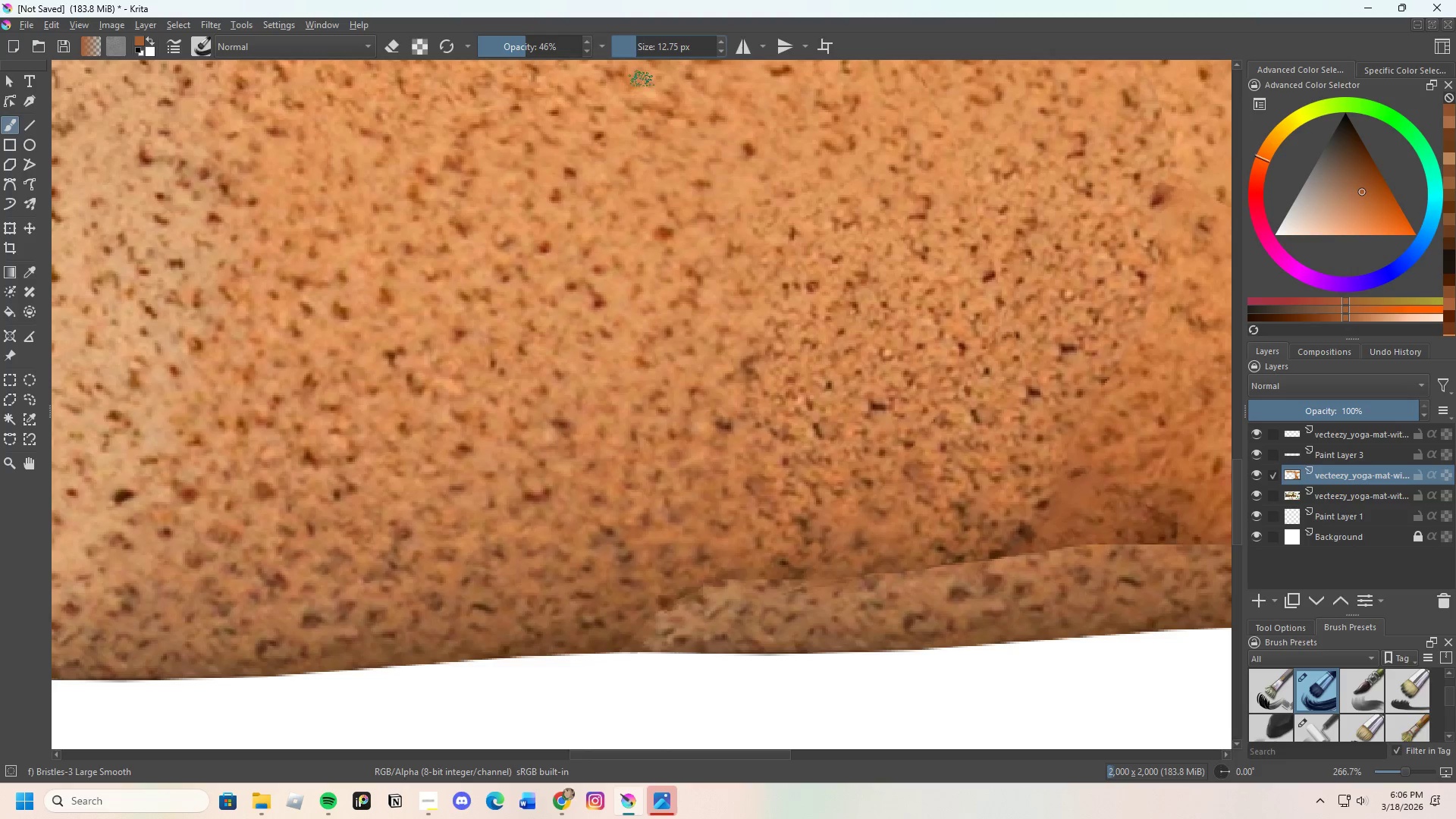 
scroll: coordinate [689, 598], scroll_direction: up, amount: 1.0
 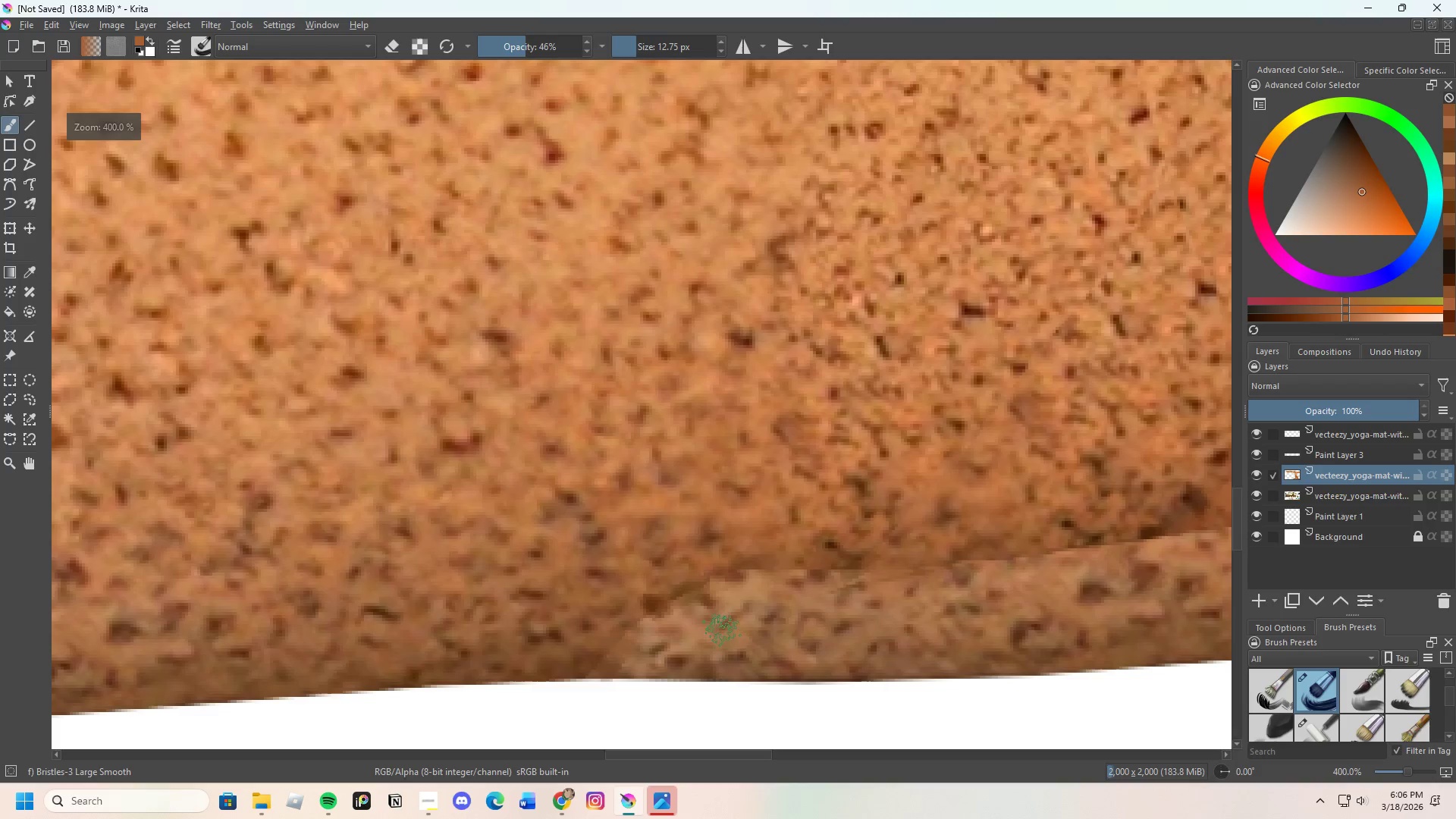 
left_click_drag(start_coordinate=[686, 623], to_coordinate=[701, 642])
 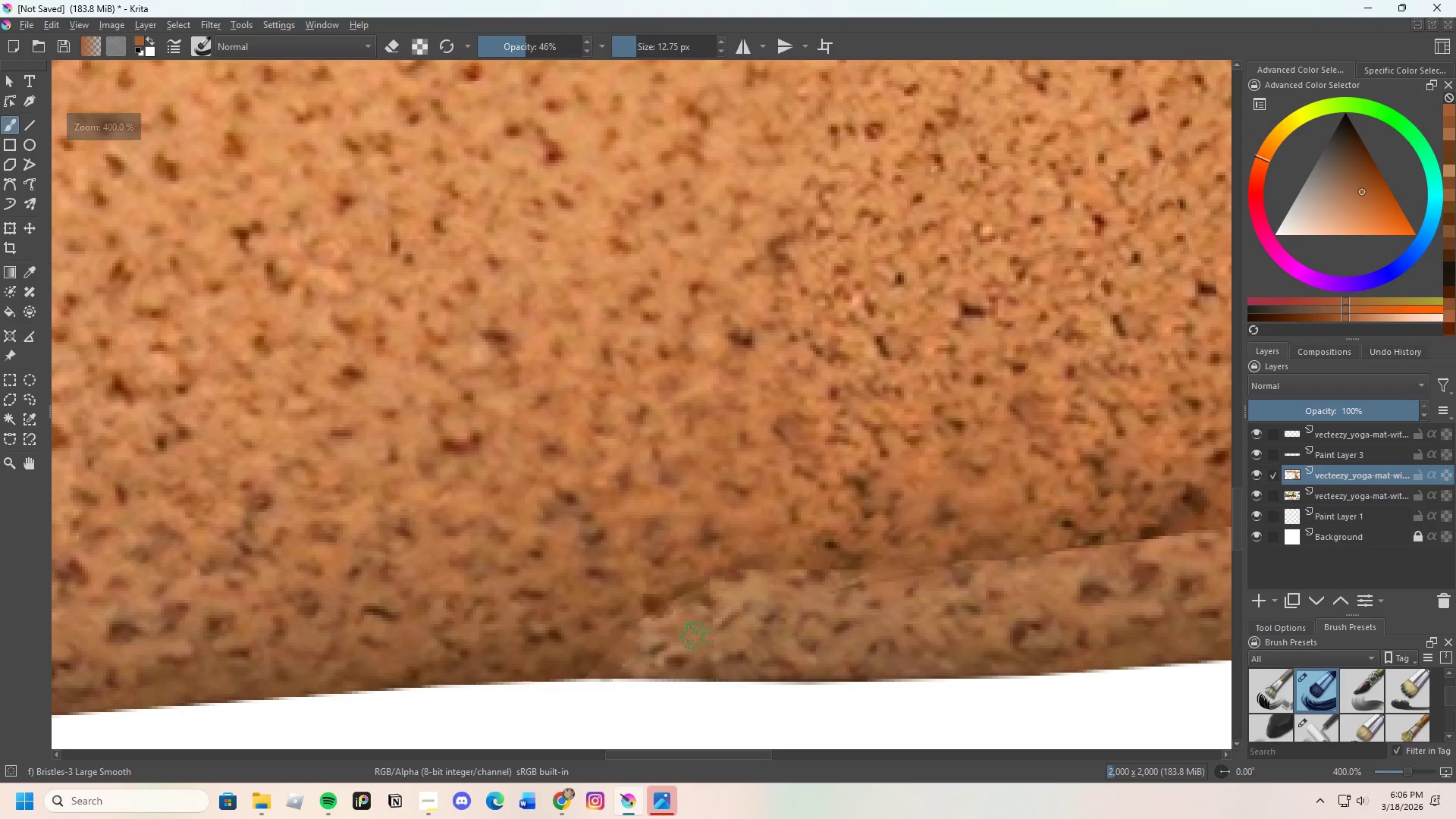 
left_click_drag(start_coordinate=[698, 646], to_coordinate=[724, 660])
 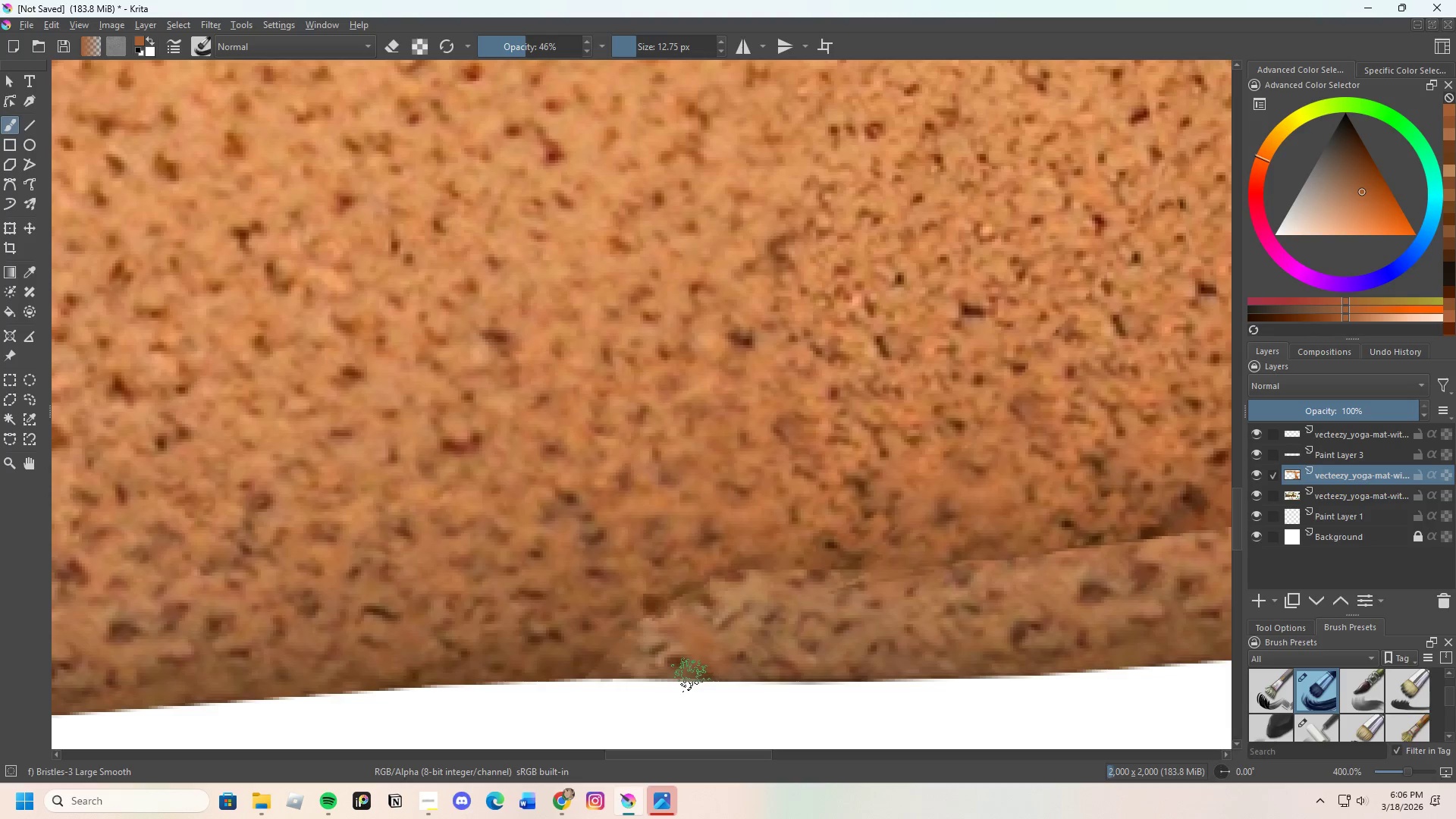 
left_click_drag(start_coordinate=[686, 670], to_coordinate=[723, 653])
 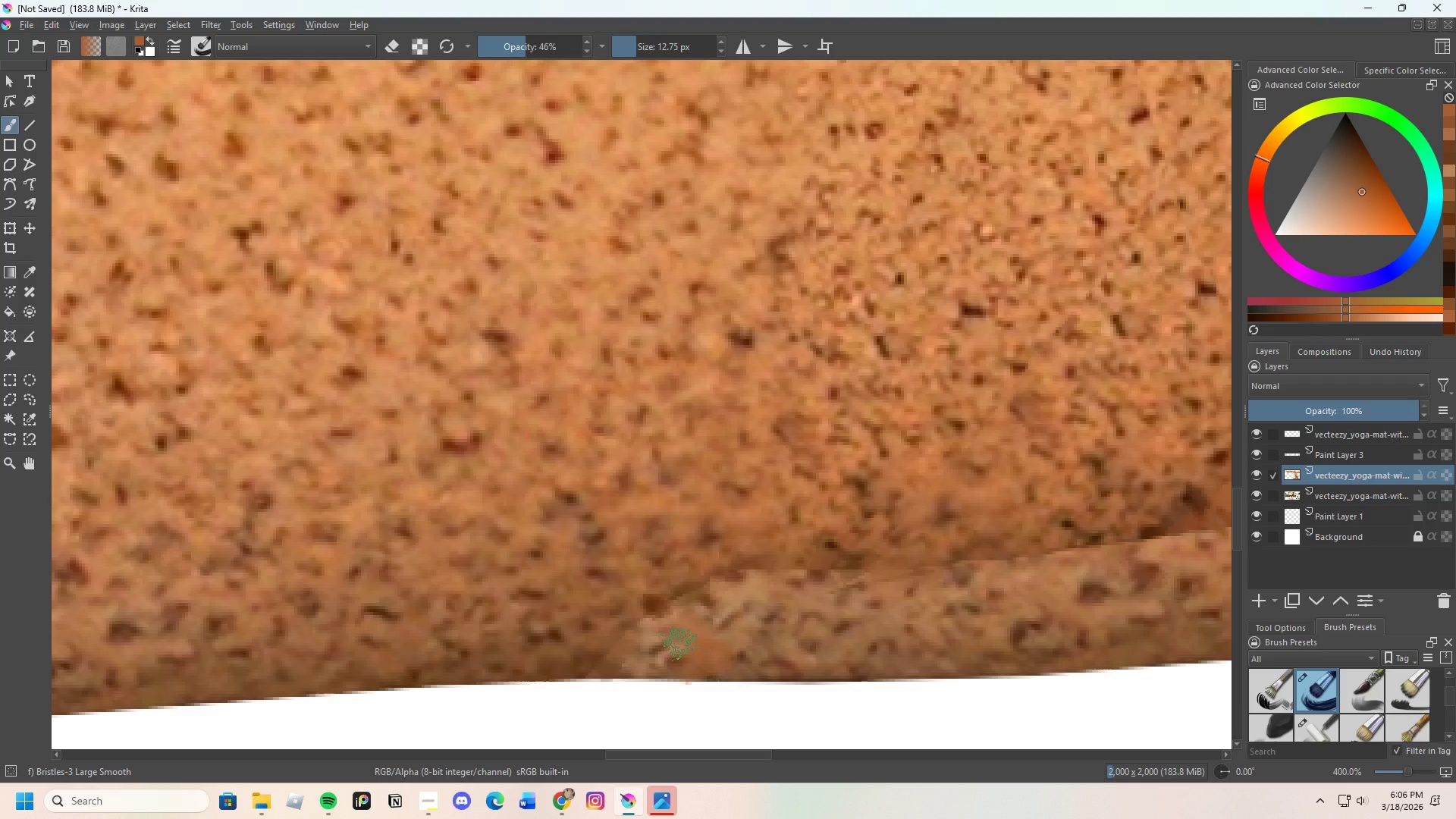 
left_click_drag(start_coordinate=[680, 644], to_coordinate=[641, 627])
 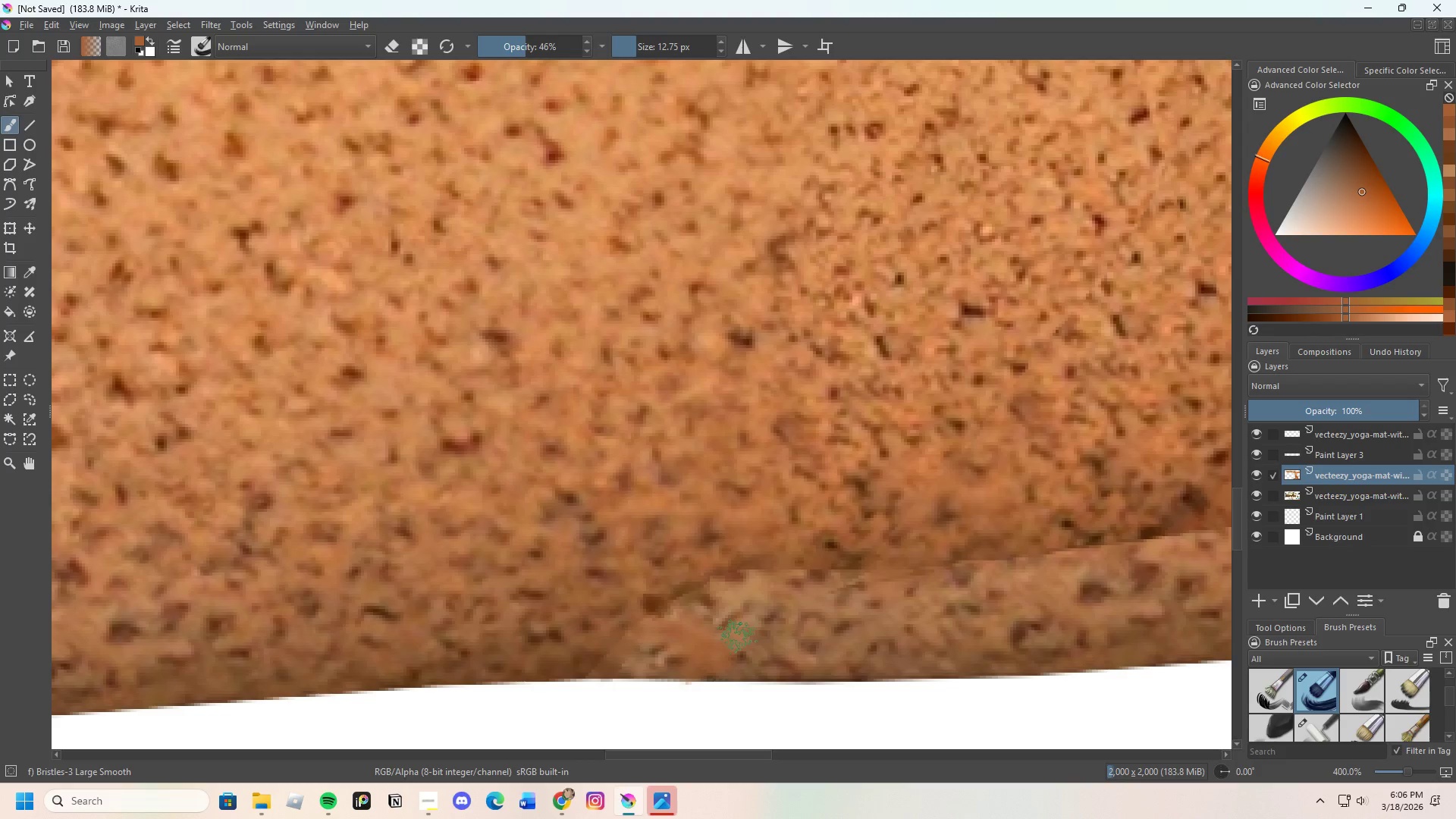 
left_click_drag(start_coordinate=[728, 648], to_coordinate=[754, 610])
 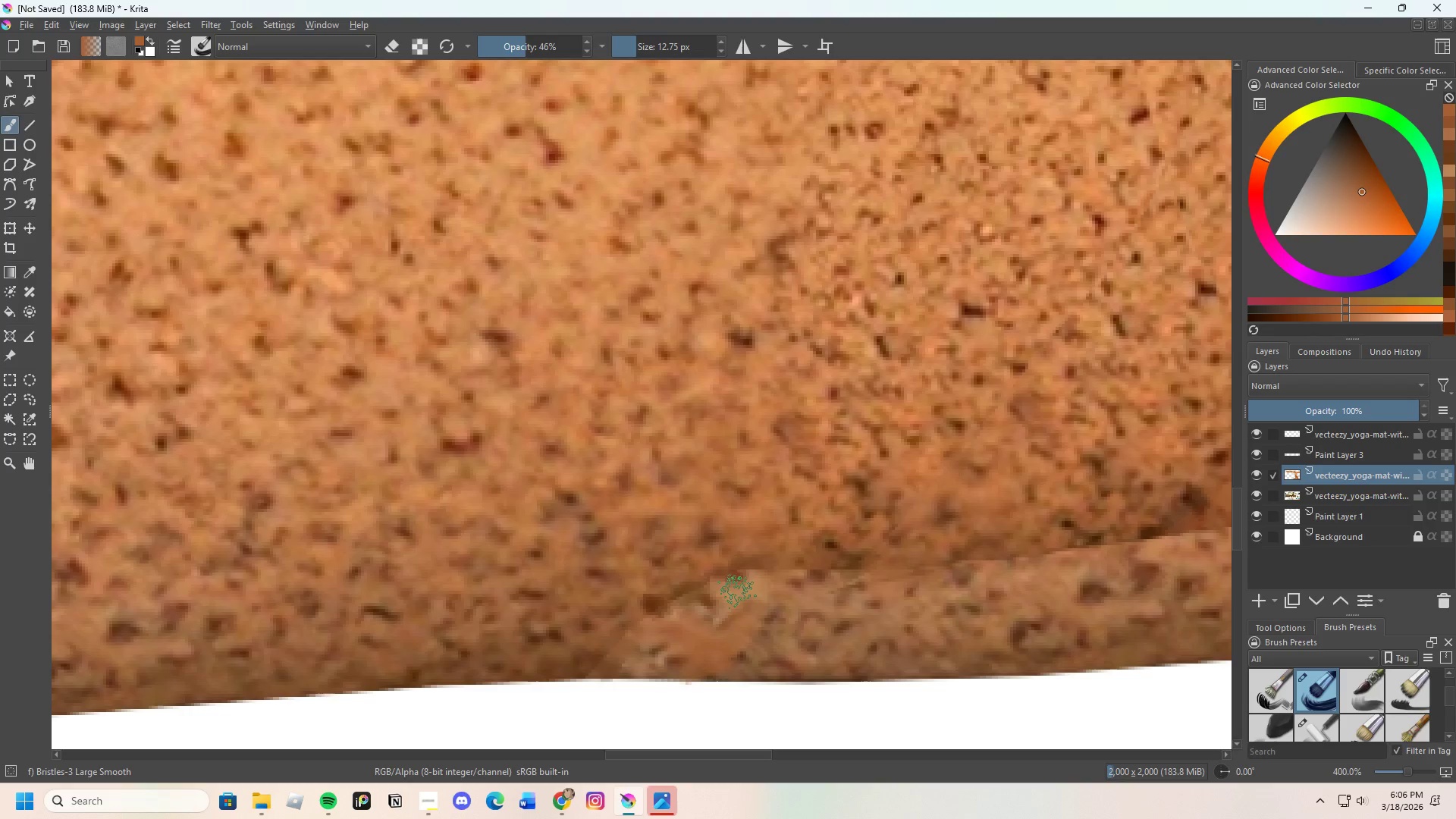 
left_click_drag(start_coordinate=[735, 592], to_coordinate=[758, 590])
 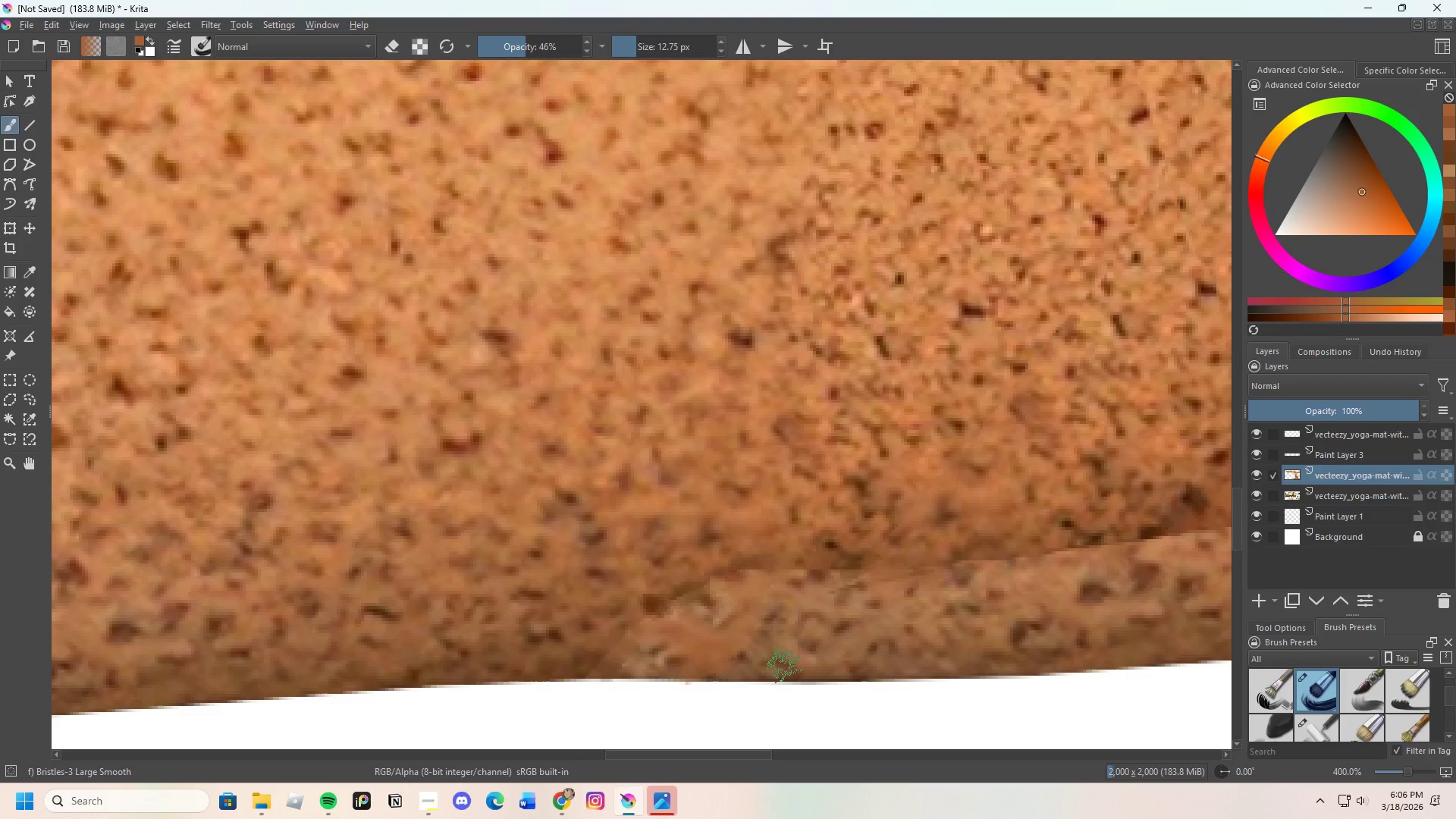 
left_click_drag(start_coordinate=[800, 660], to_coordinate=[845, 658])
 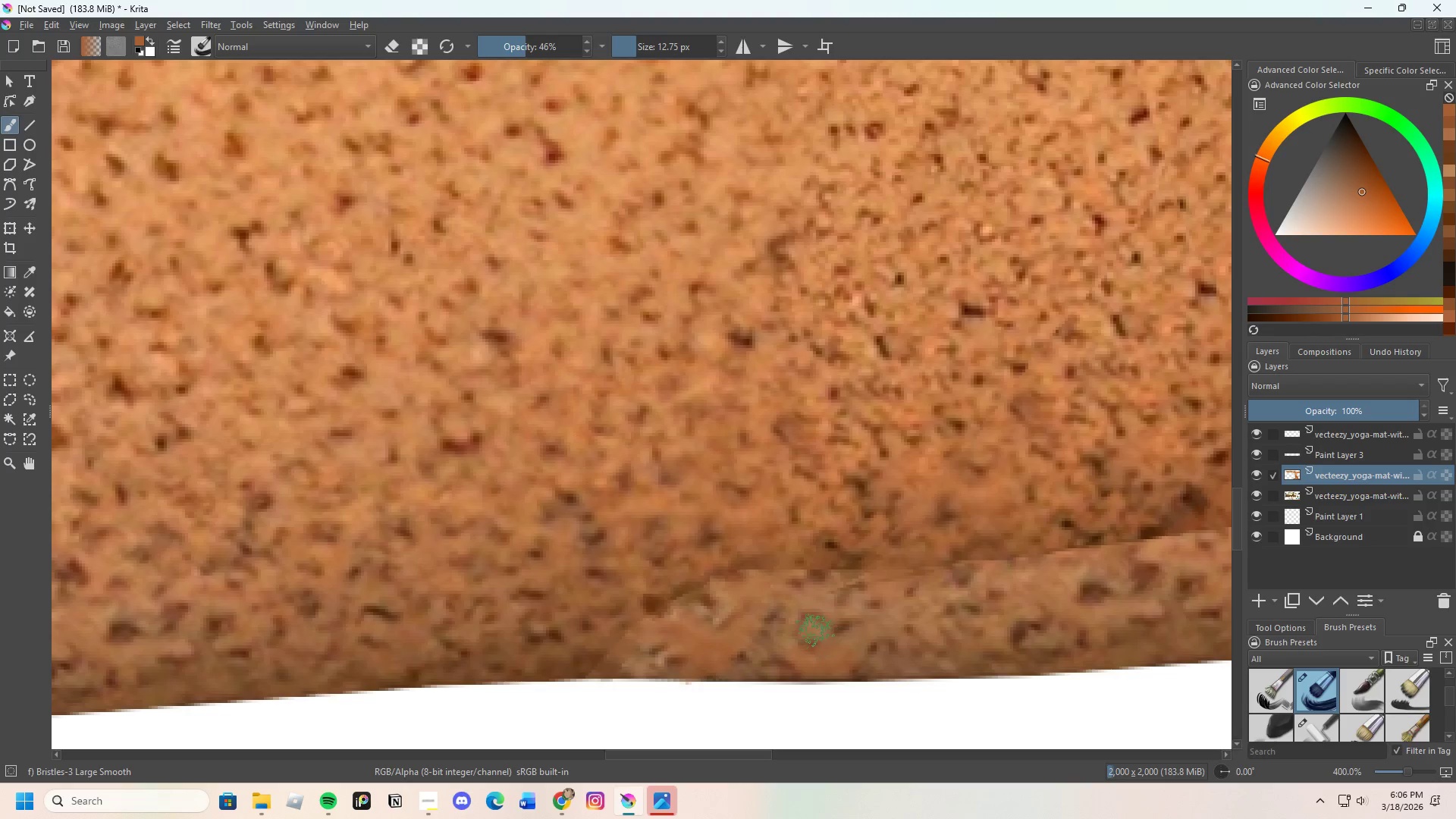 
left_click_drag(start_coordinate=[815, 631], to_coordinate=[827, 629])
 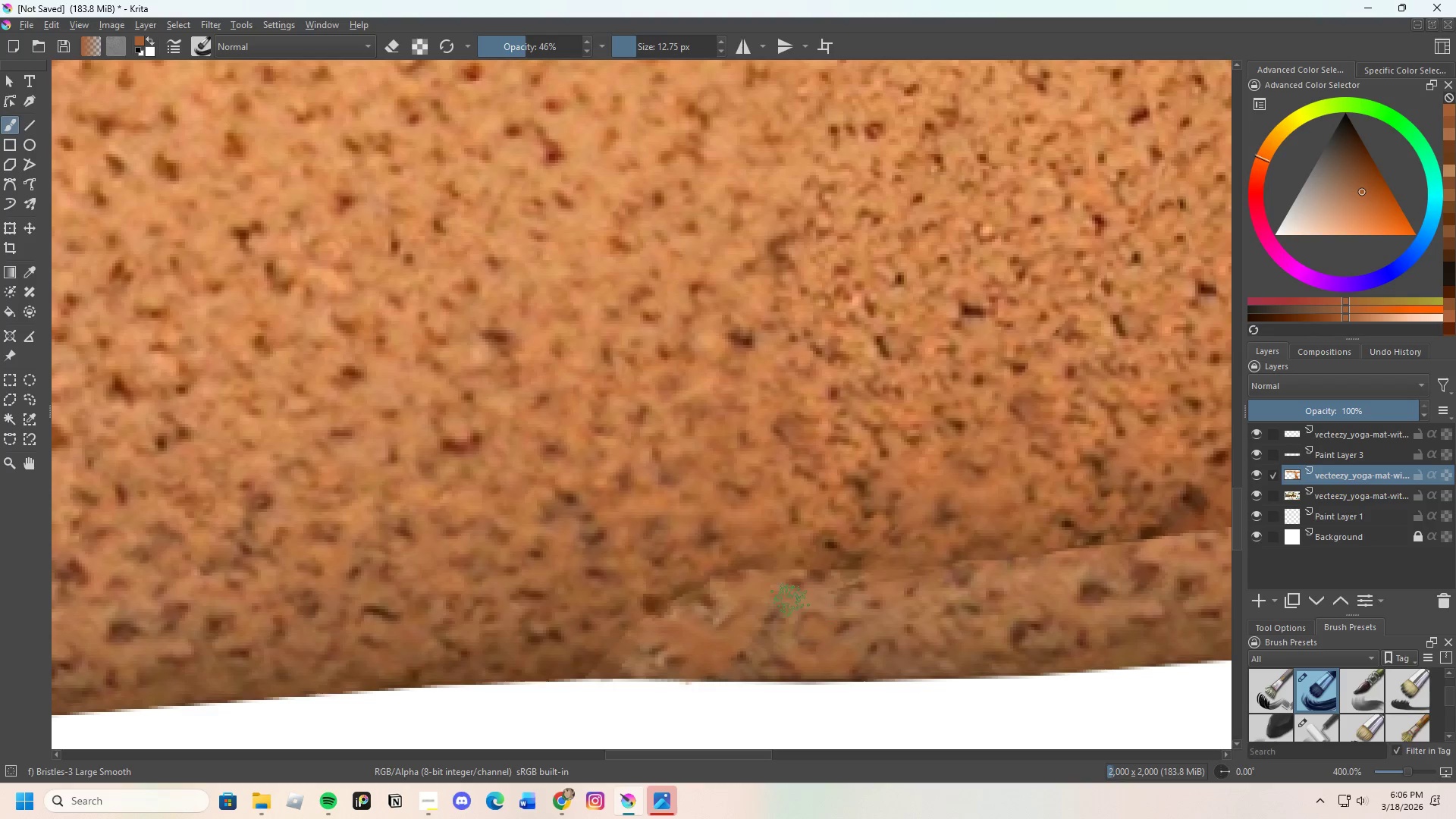 
left_click_drag(start_coordinate=[792, 602], to_coordinate=[821, 609])
 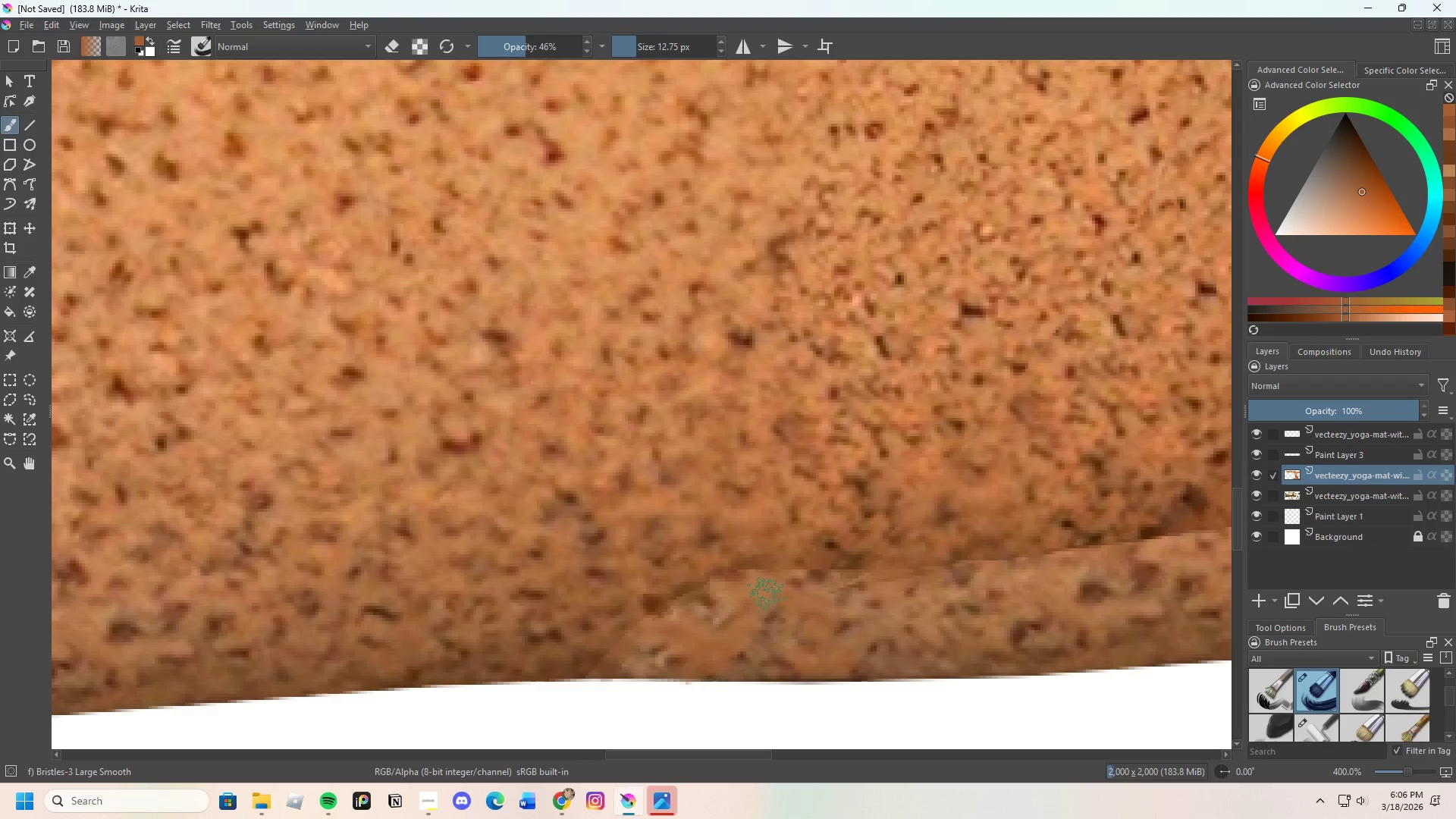 
left_click_drag(start_coordinate=[770, 587], to_coordinate=[799, 570])
 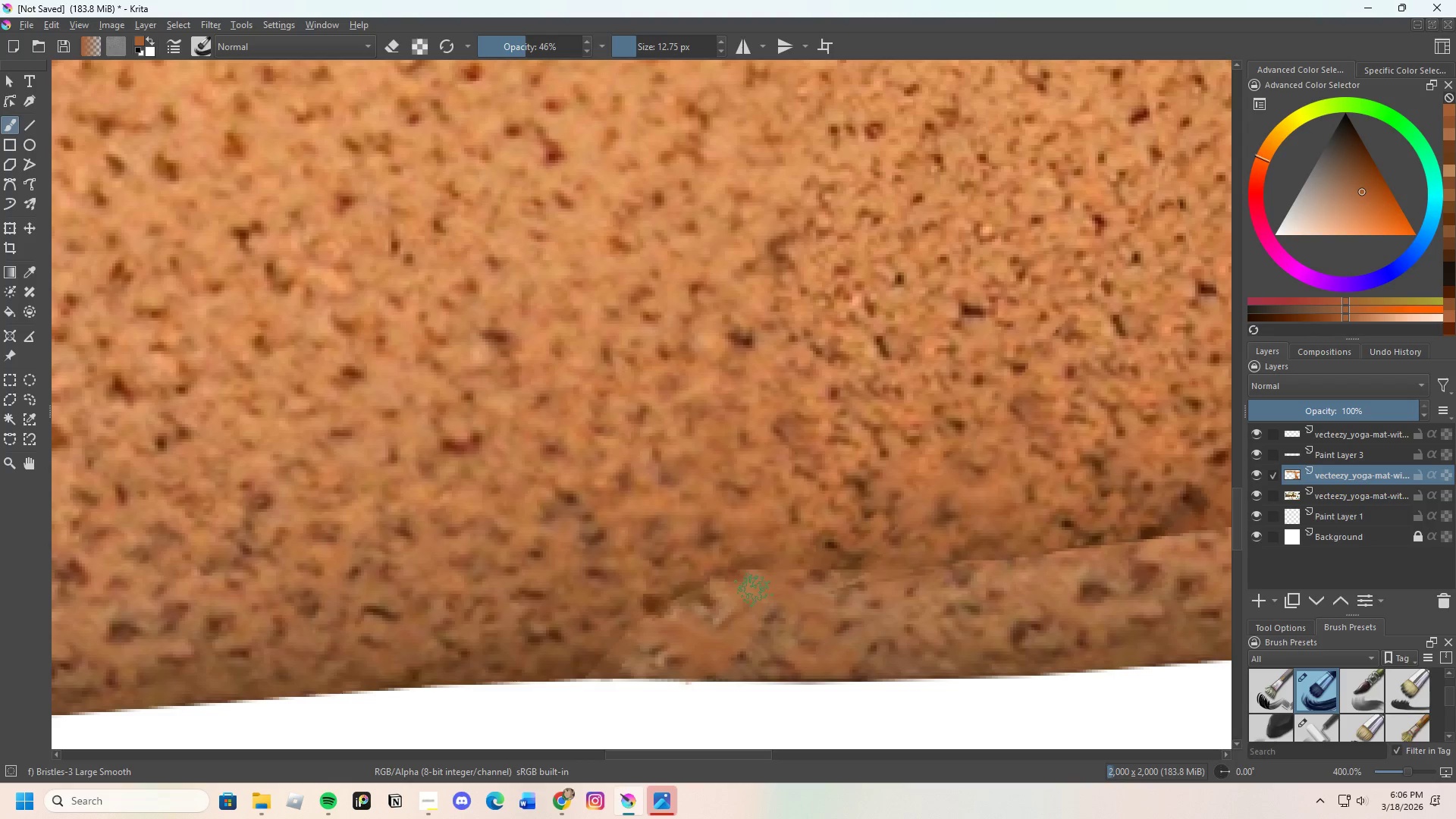 
left_click_drag(start_coordinate=[746, 592], to_coordinate=[706, 592])
 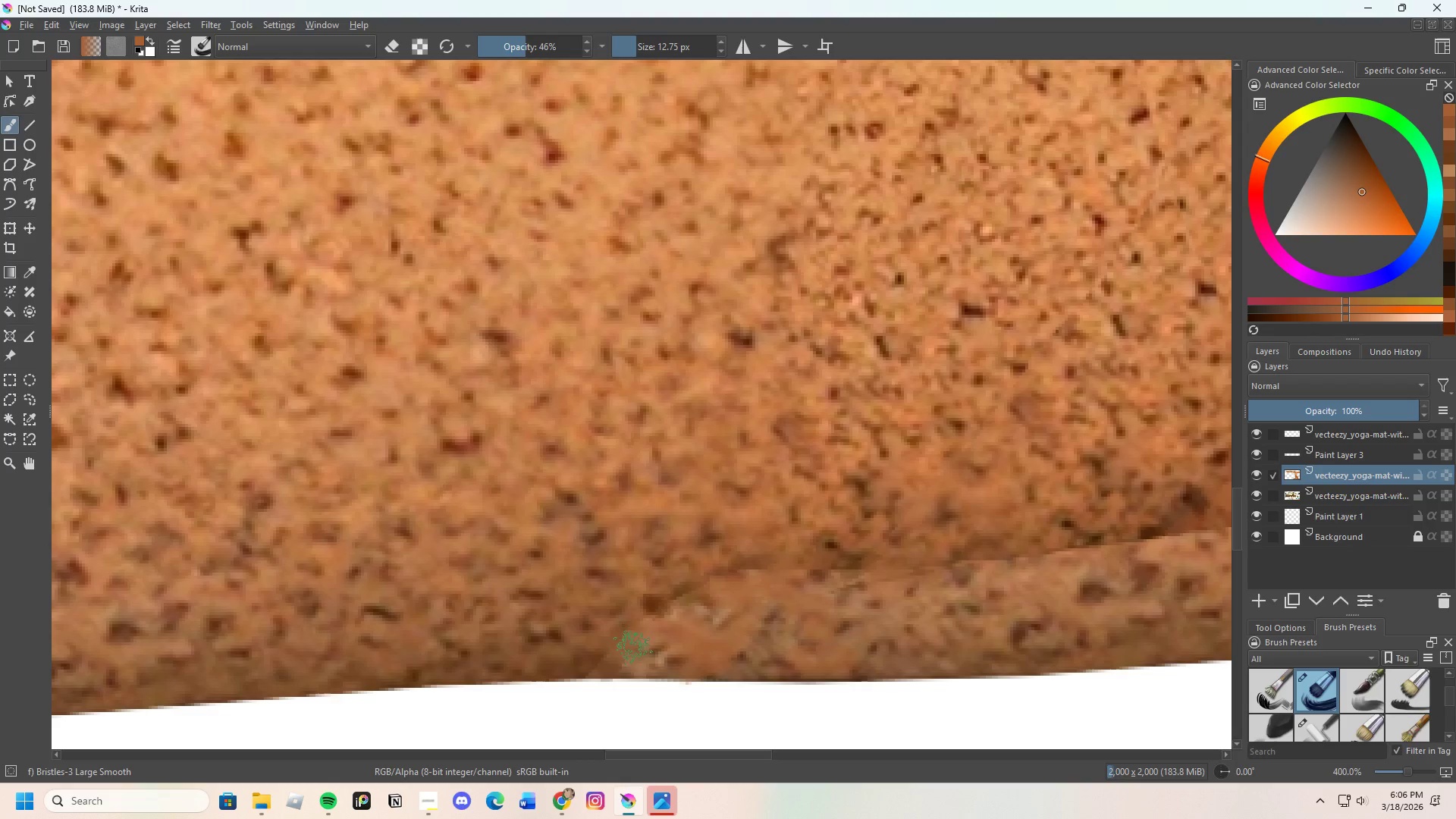 
left_click_drag(start_coordinate=[635, 642], to_coordinate=[626, 654])
 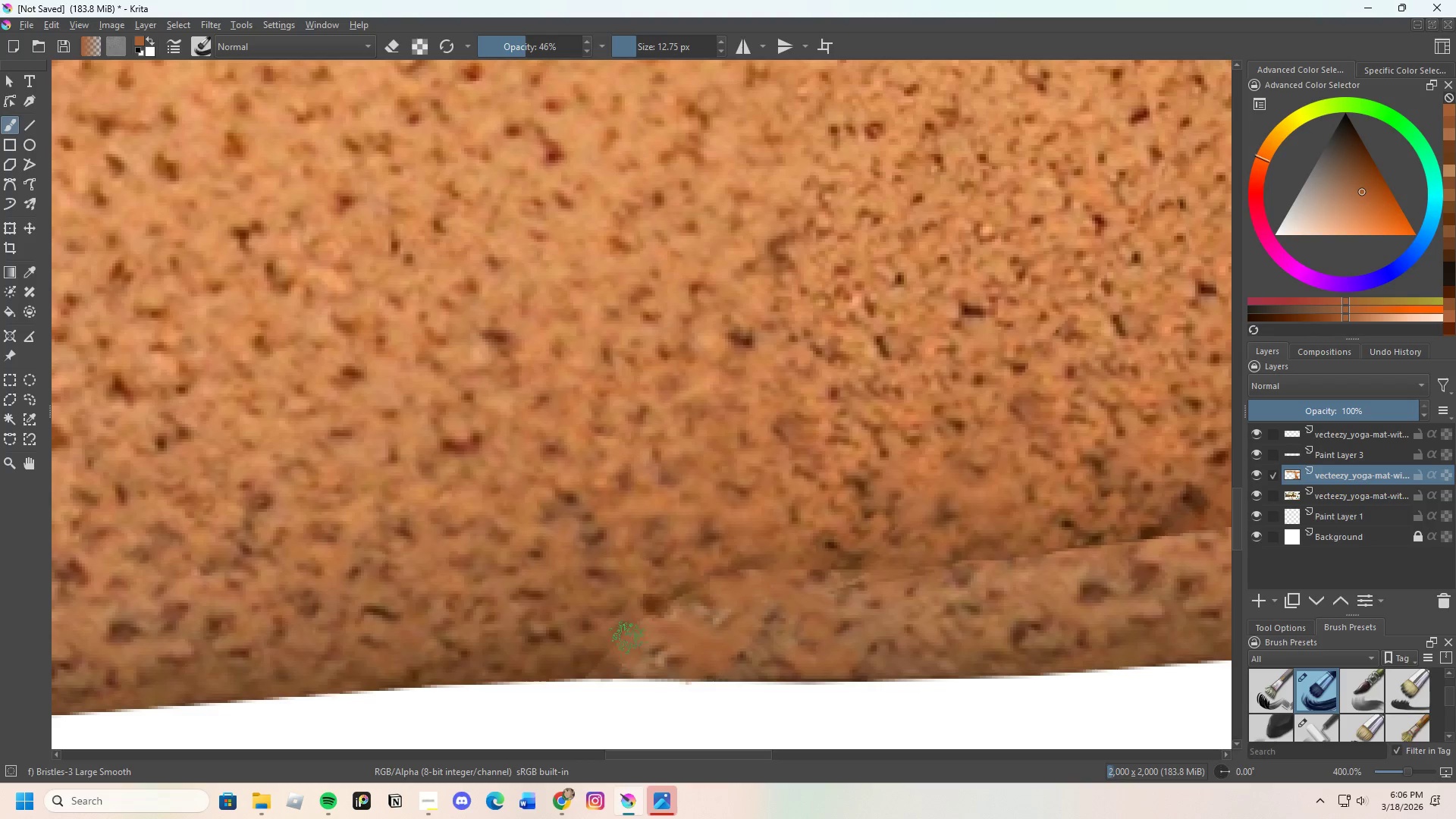 
left_click_drag(start_coordinate=[639, 631], to_coordinate=[658, 608])
 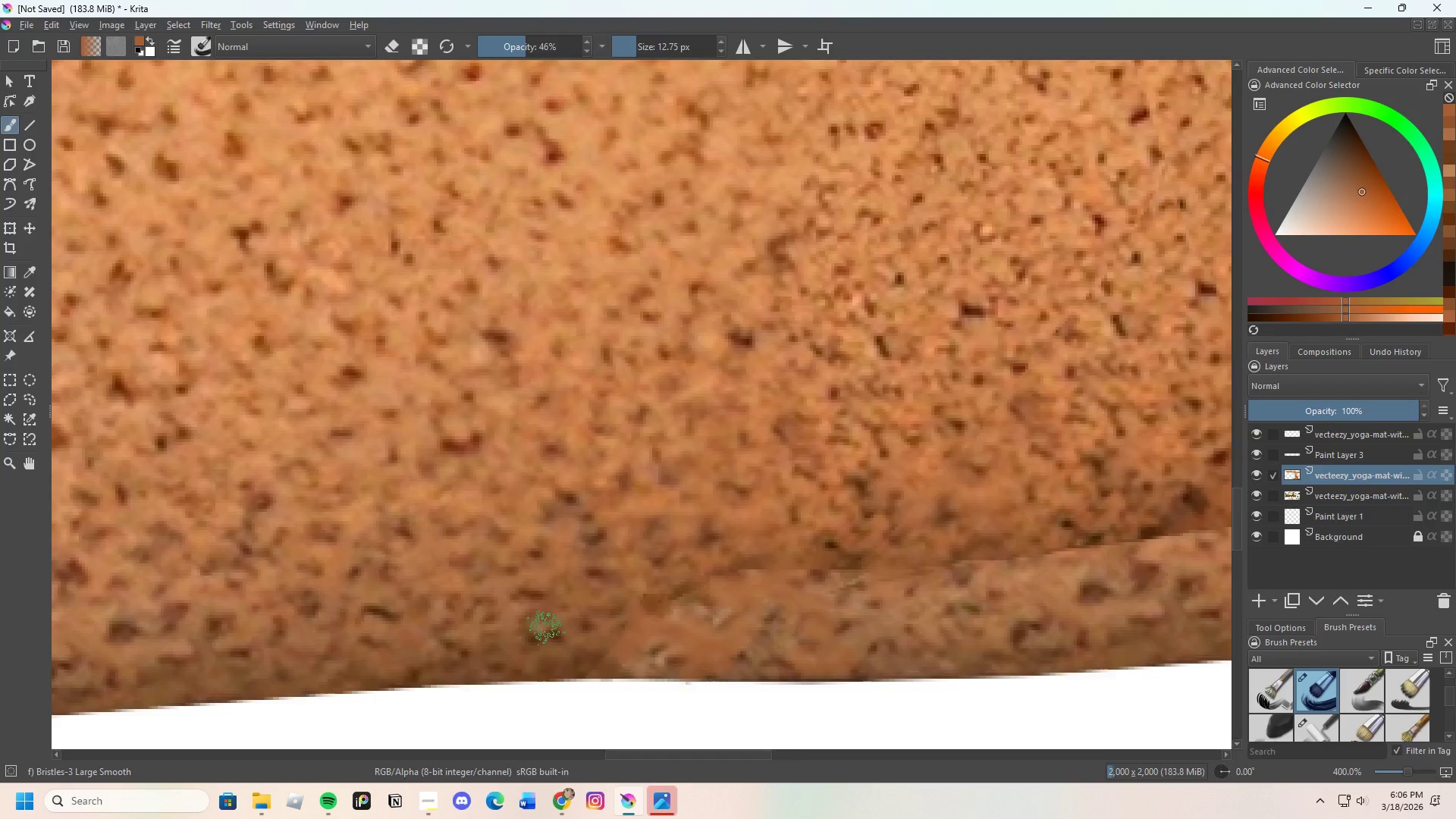 
scroll: coordinate [728, 620], scroll_direction: down, amount: 1.0
 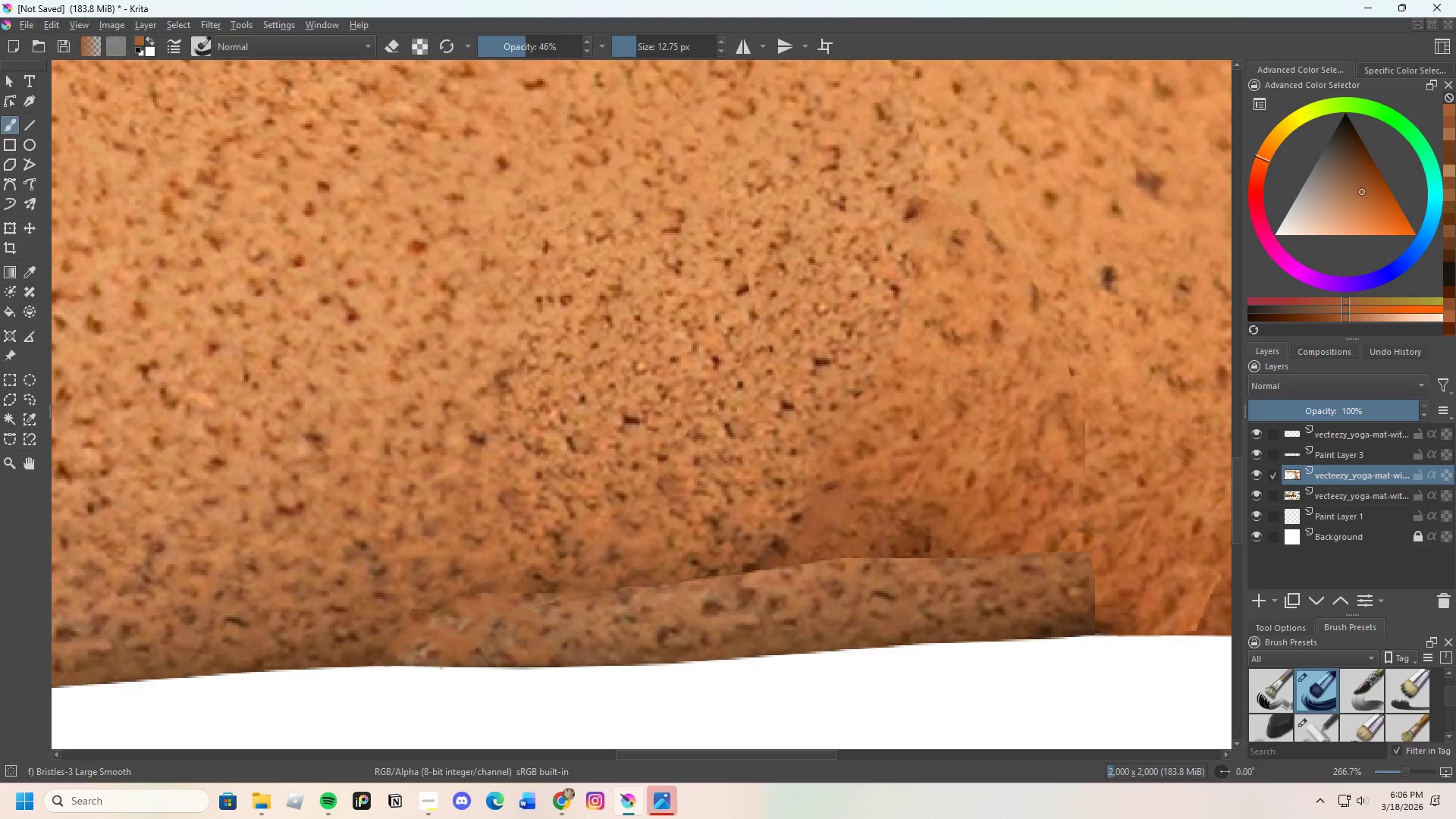 
hold_key(key=ControlLeft, duration=1.16)
 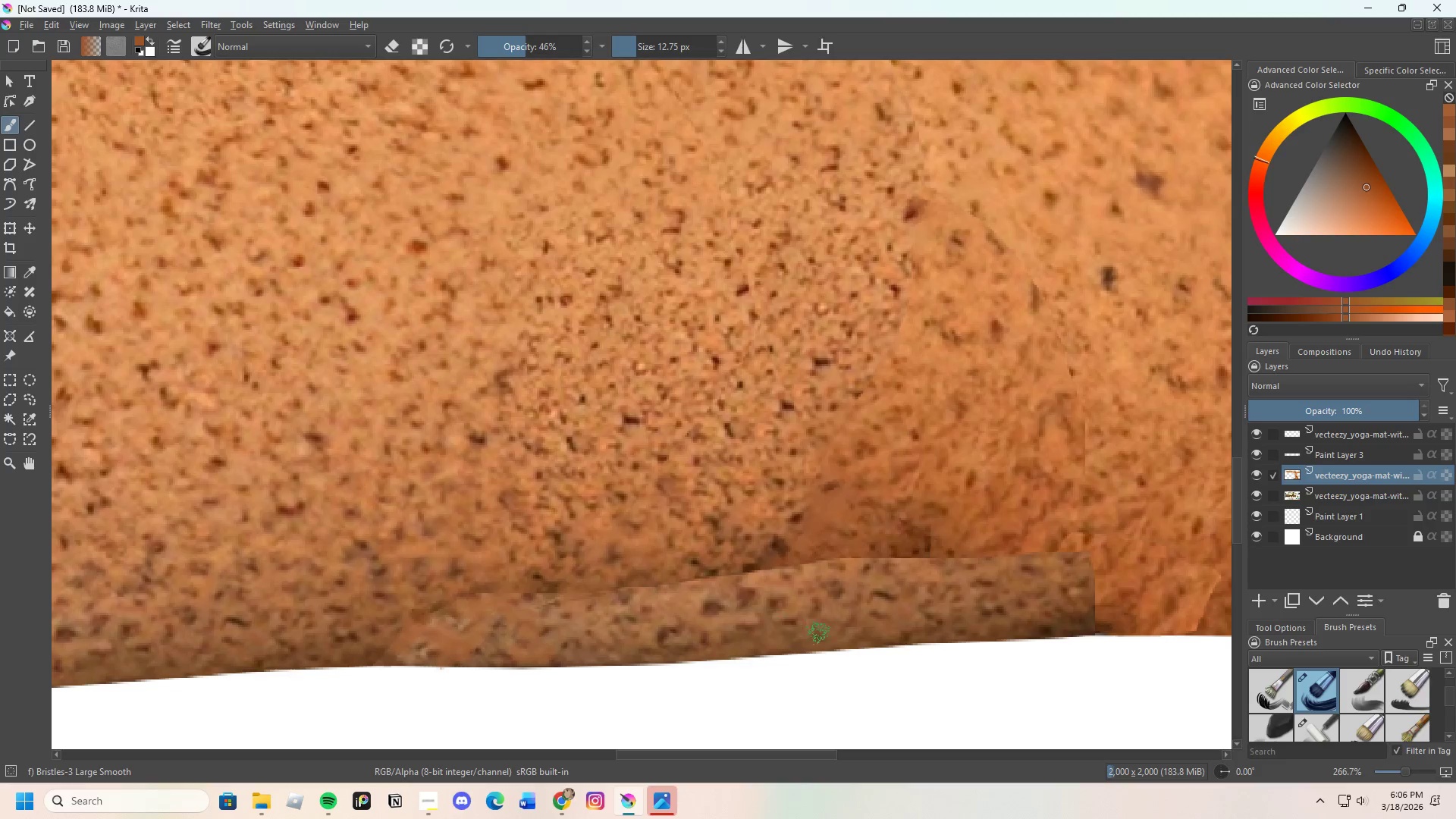 
left_click_drag(start_coordinate=[826, 635], to_coordinate=[853, 626])
 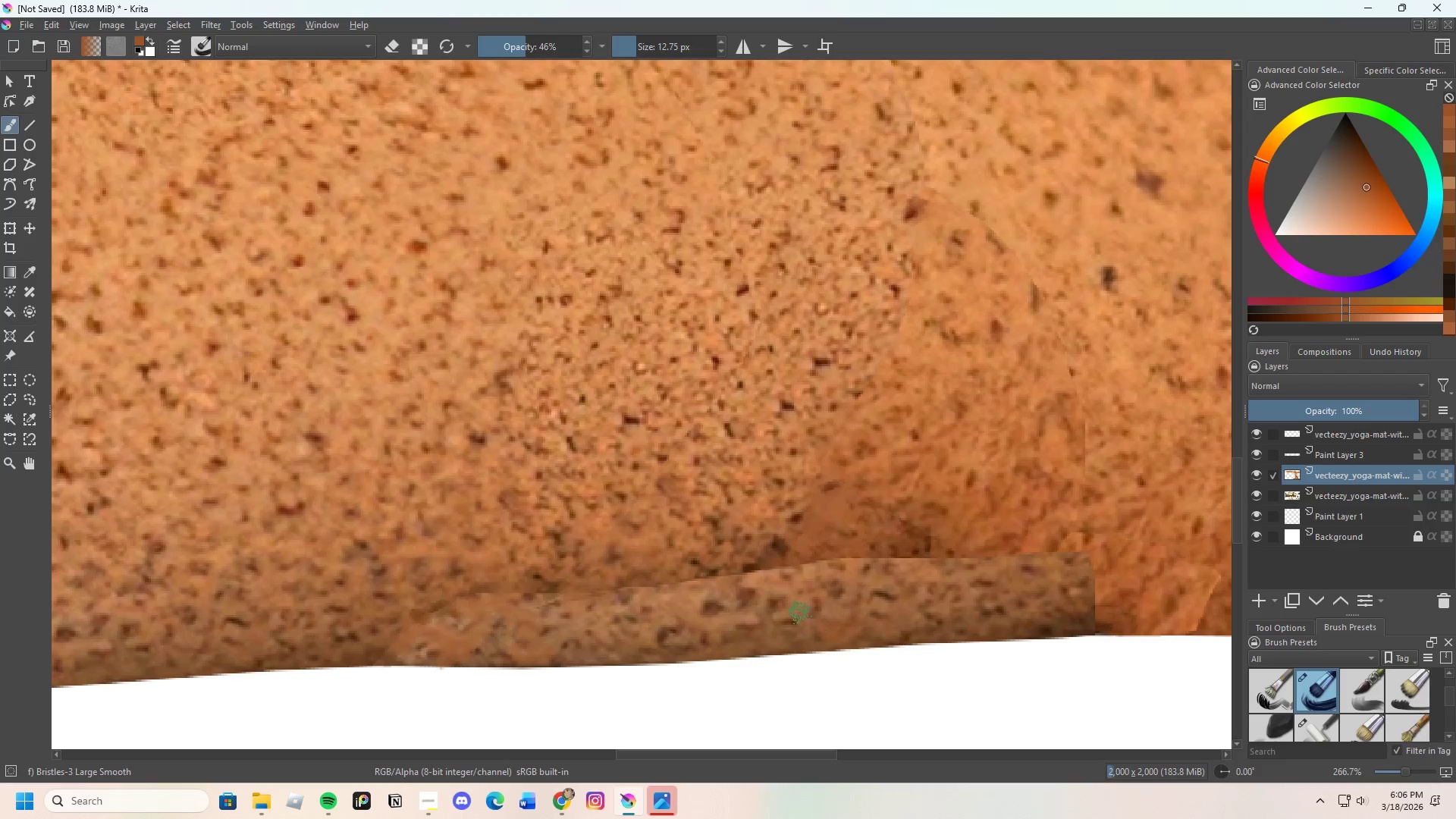 
left_click_drag(start_coordinate=[799, 610], to_coordinate=[803, 616])
 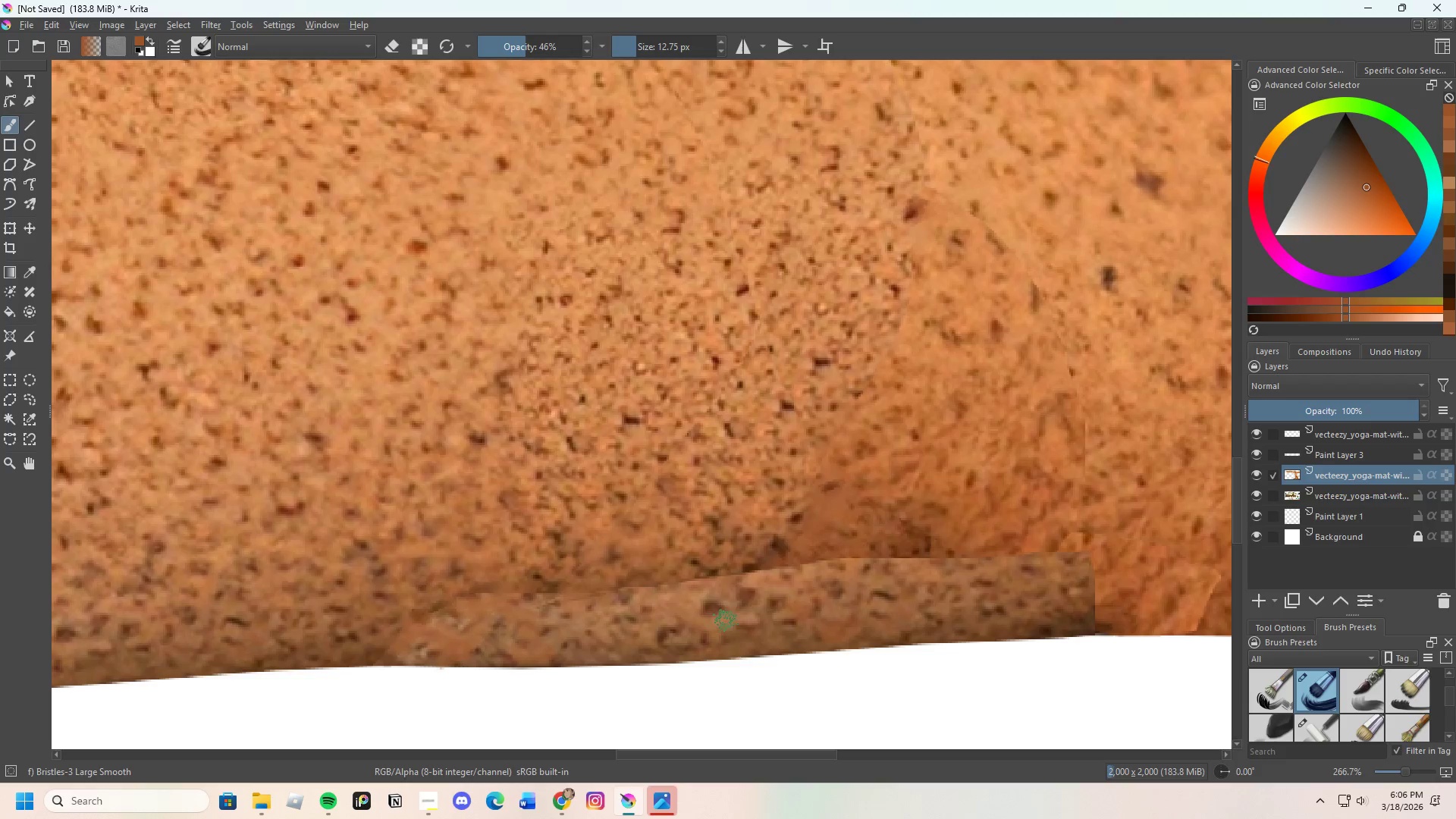 
left_click_drag(start_coordinate=[730, 621], to_coordinate=[786, 619])
 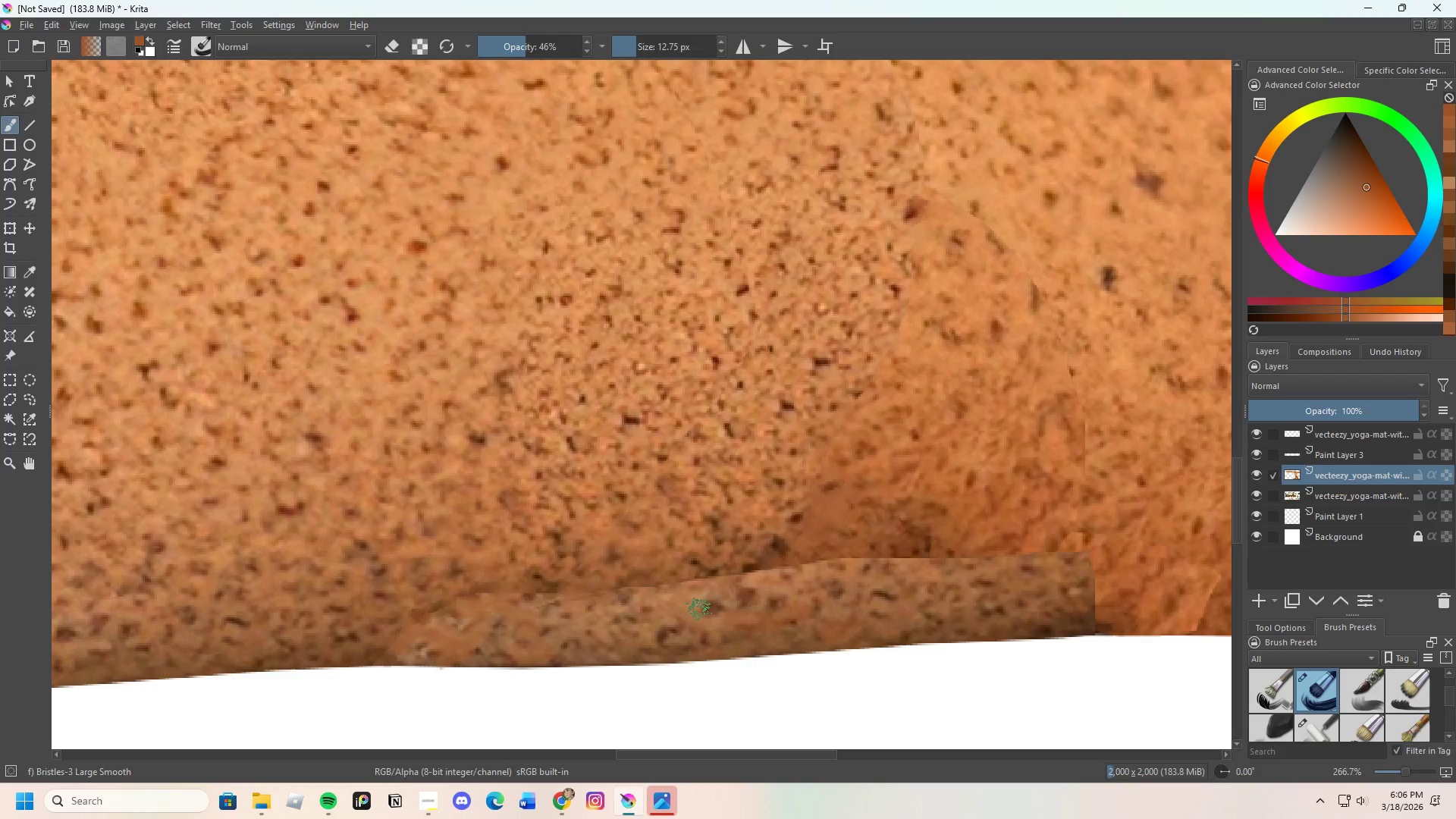 
left_click_drag(start_coordinate=[698, 609], to_coordinate=[702, 626])
 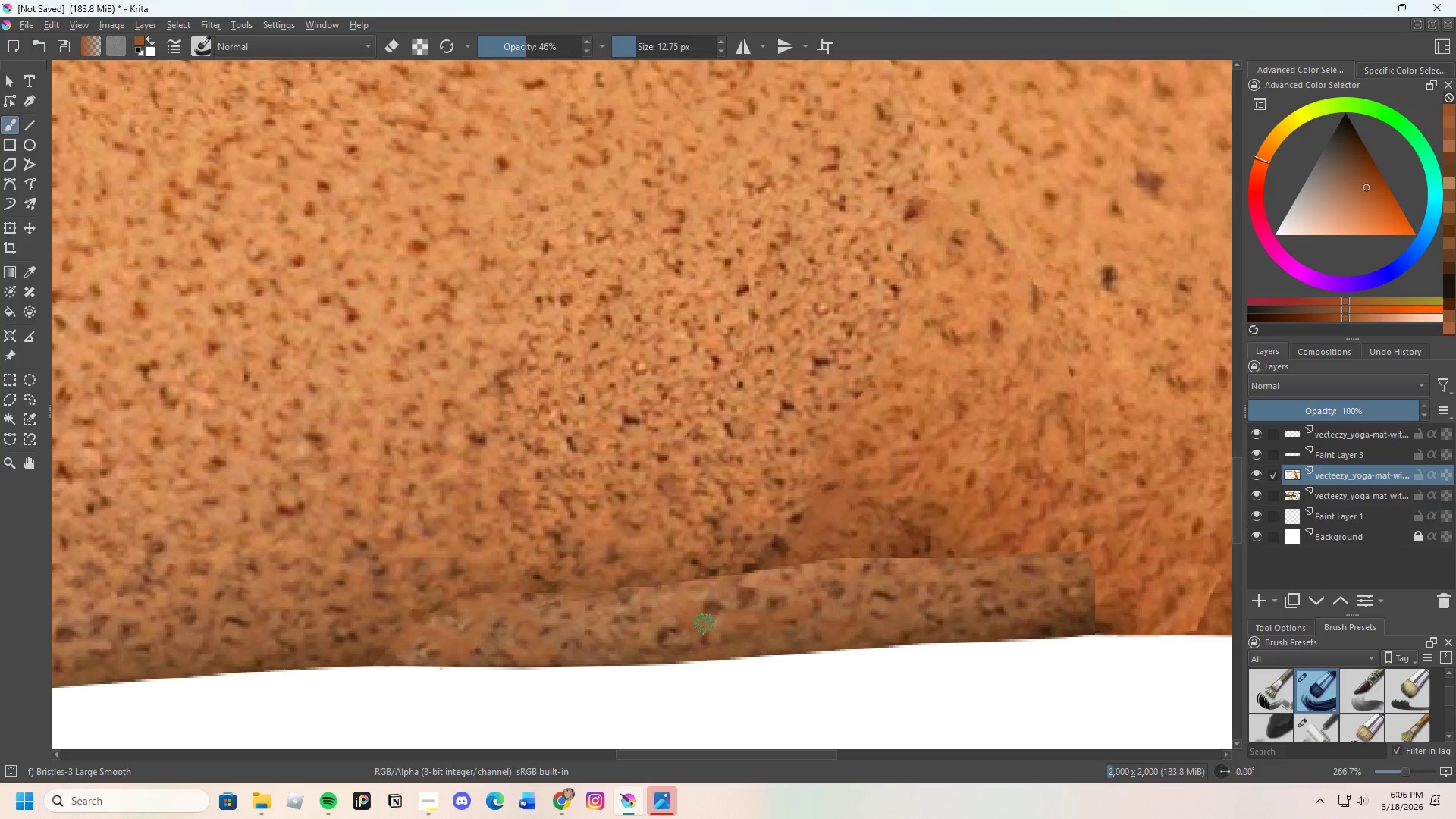 
left_click_drag(start_coordinate=[704, 624], to_coordinate=[677, 588])
 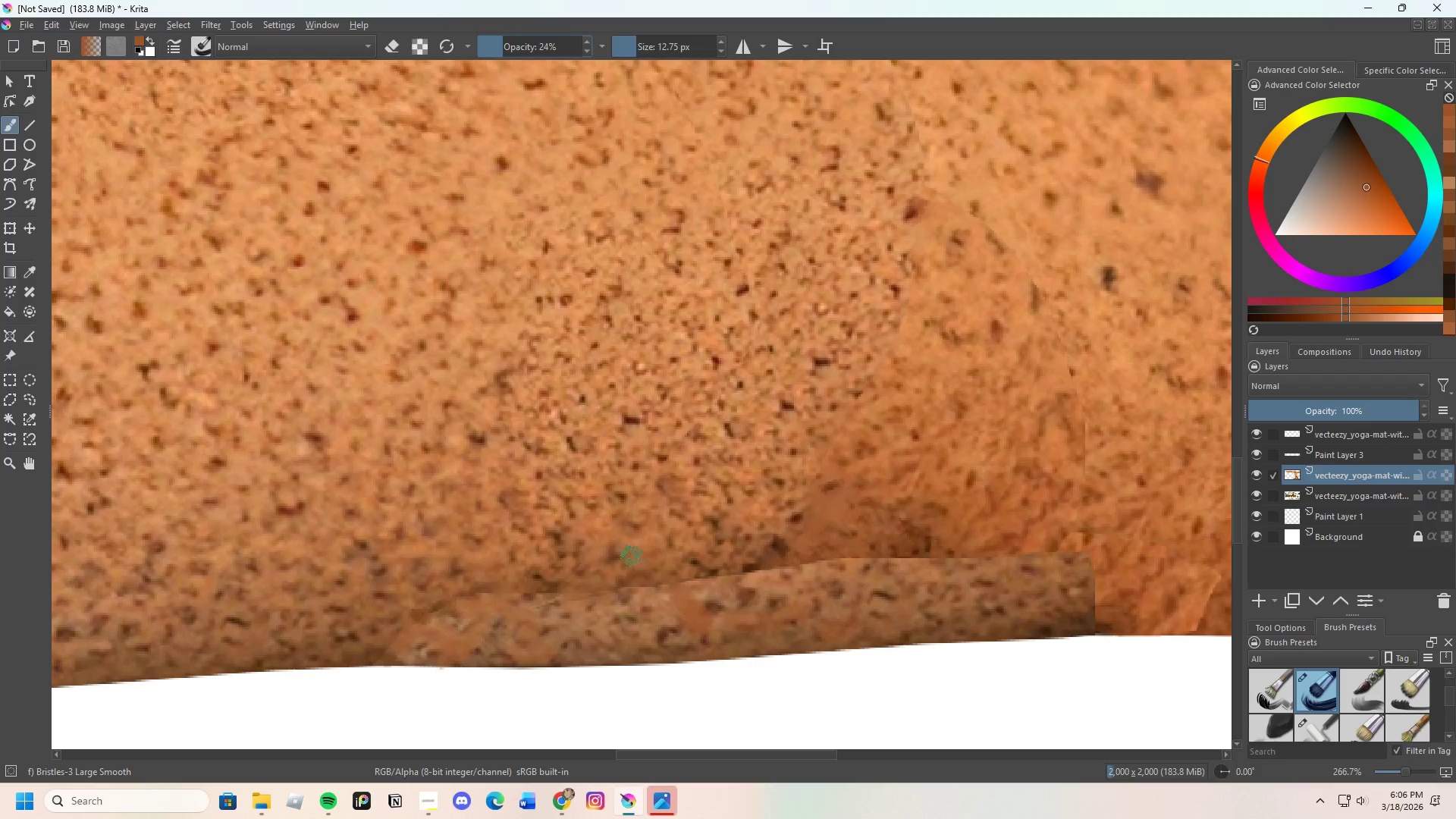 
left_click_drag(start_coordinate=[644, 617], to_coordinate=[643, 633])
 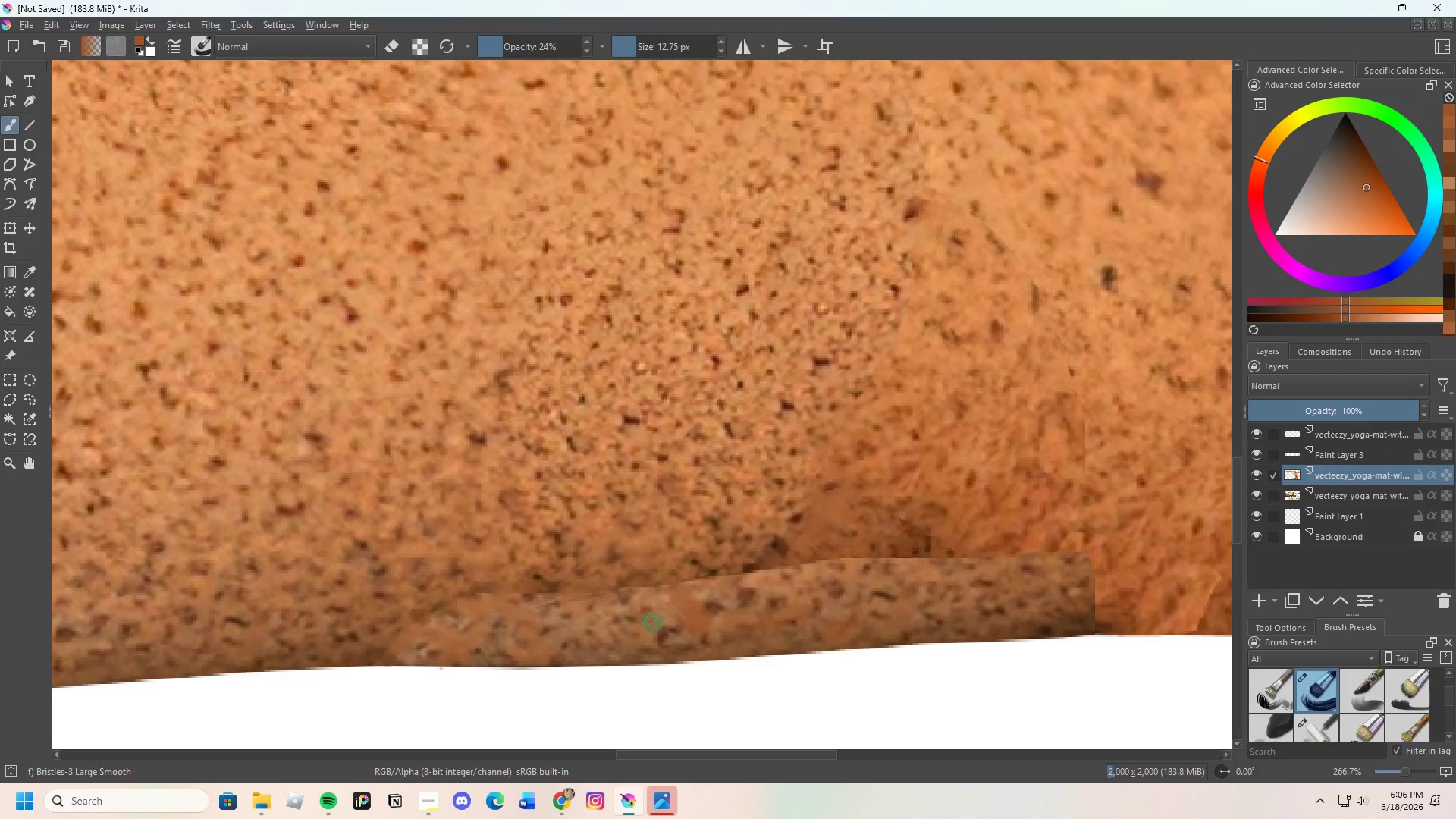 
left_click_drag(start_coordinate=[661, 604], to_coordinate=[670, 596])
 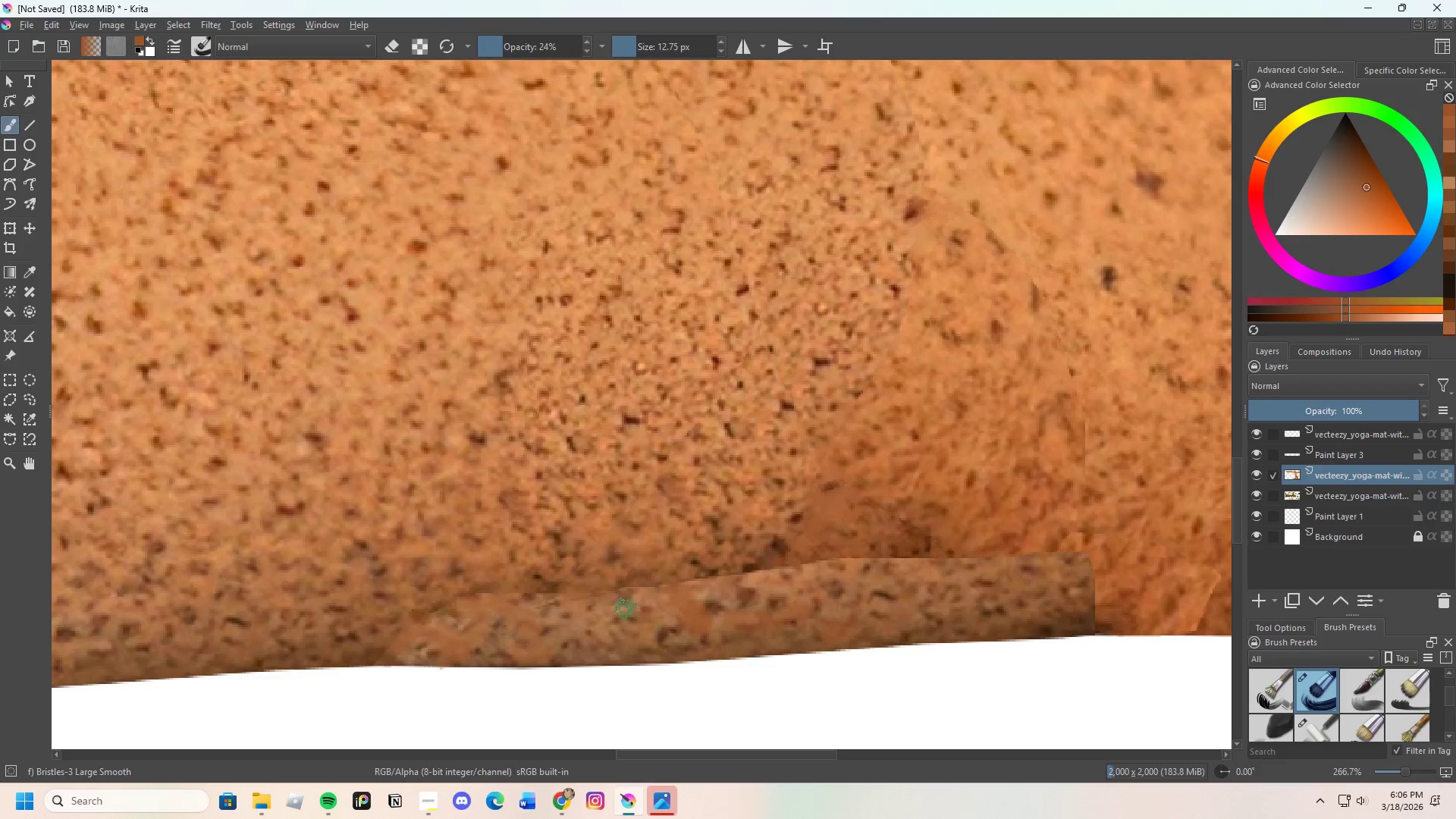 
left_click_drag(start_coordinate=[594, 610], to_coordinate=[554, 645])
 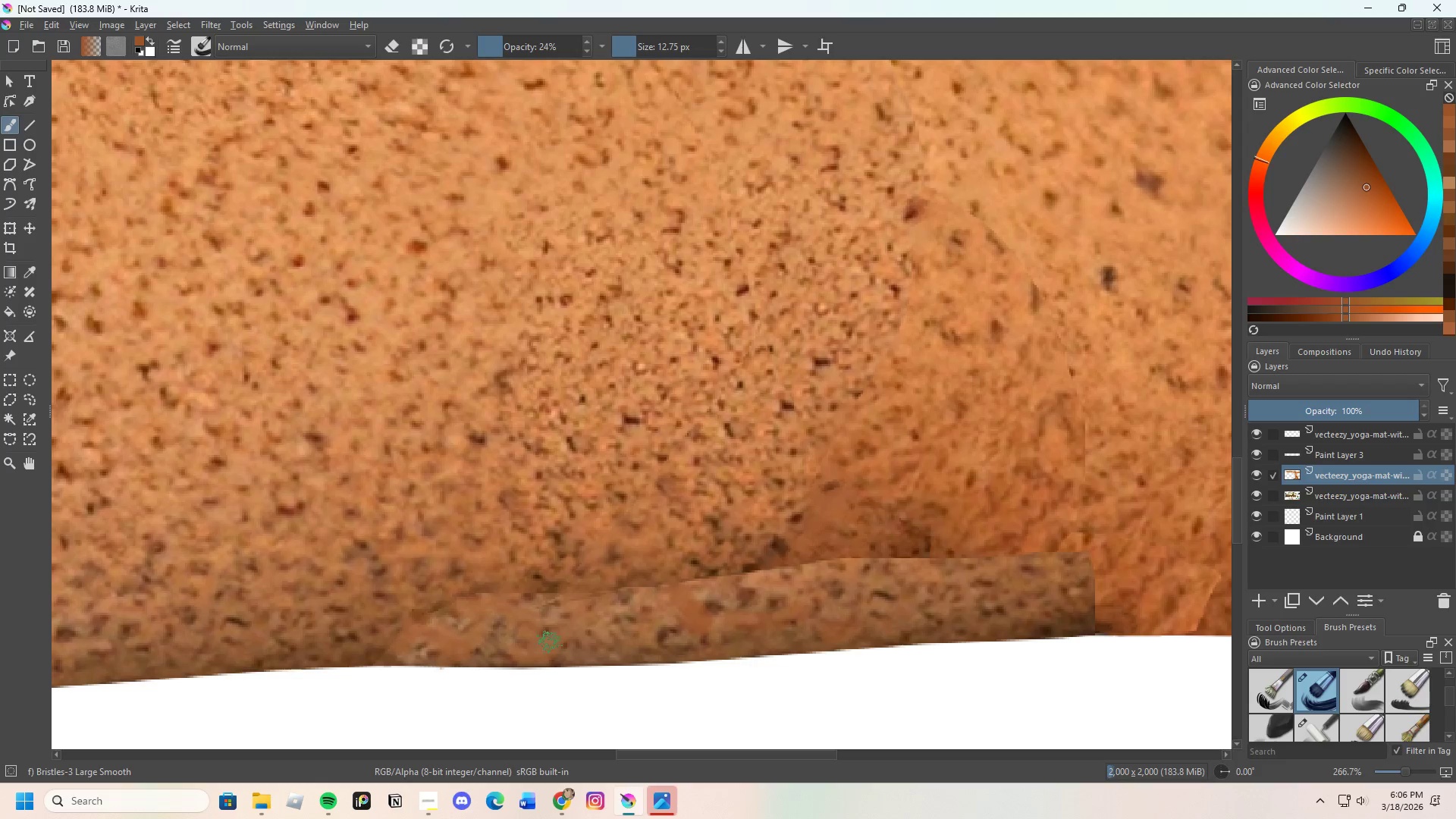 
left_click_drag(start_coordinate=[556, 642], to_coordinate=[627, 642])
 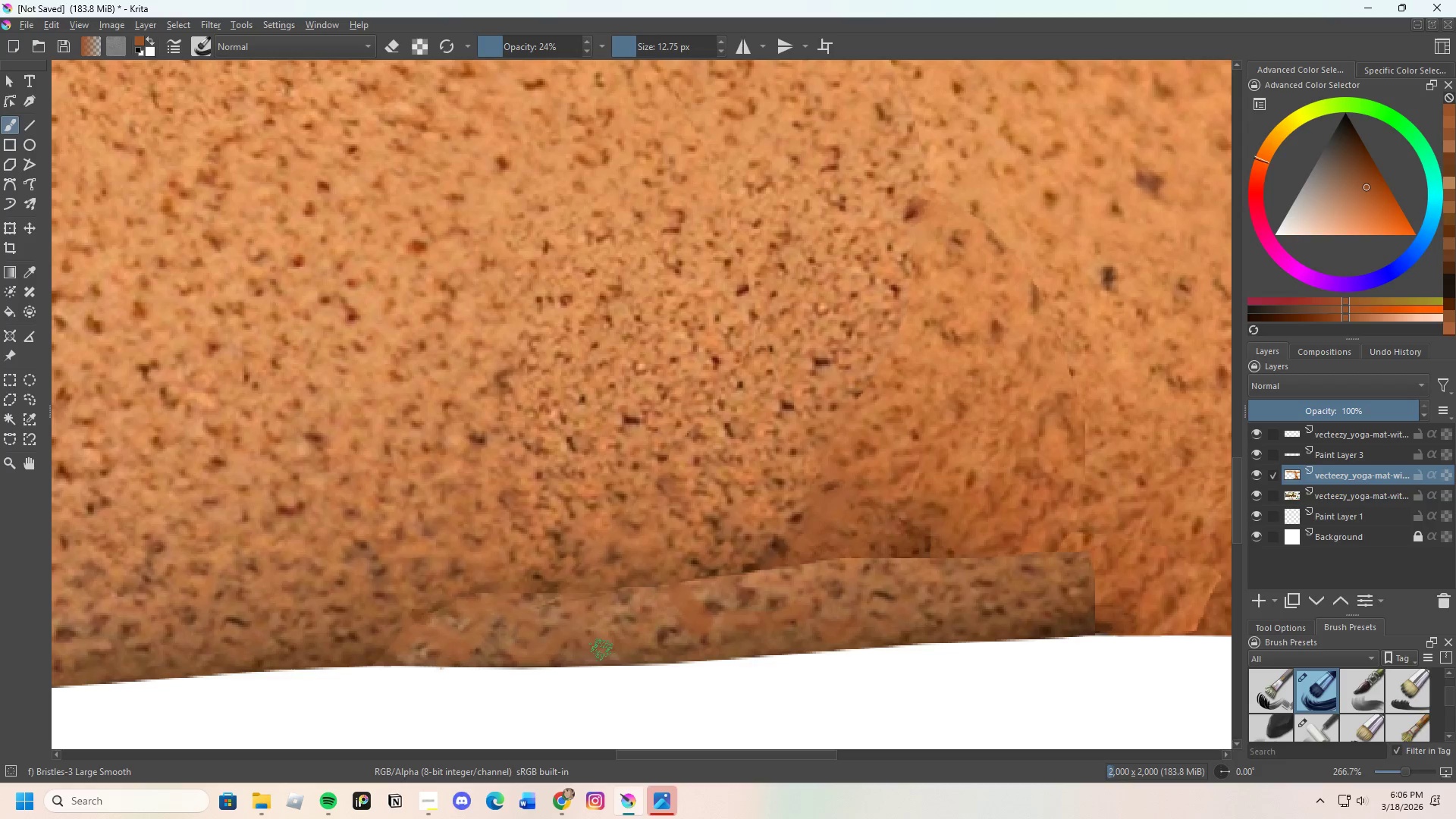 
left_click_drag(start_coordinate=[602, 650], to_coordinate=[637, 664])
 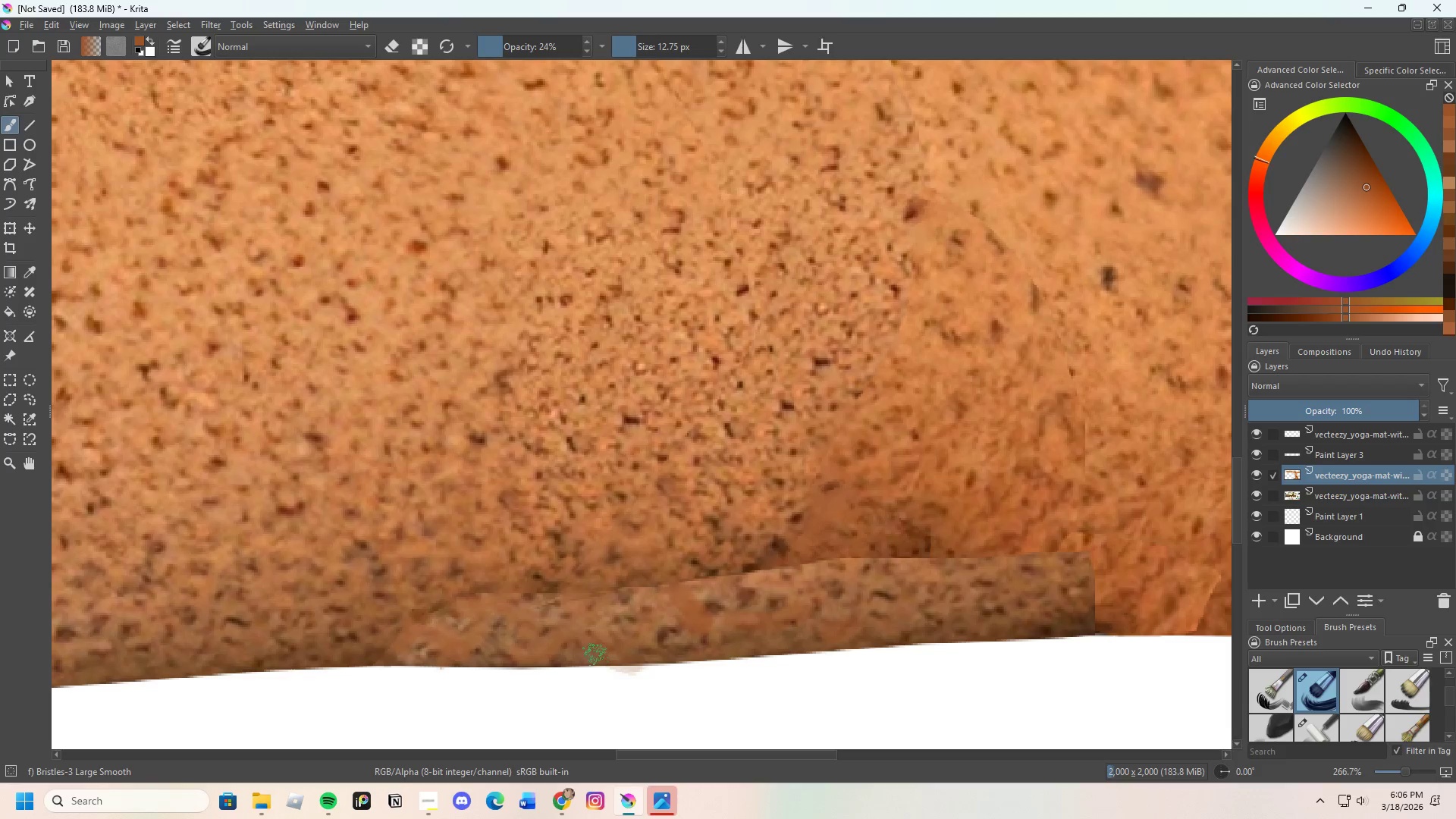 
left_click_drag(start_coordinate=[595, 654], to_coordinate=[594, 642])
 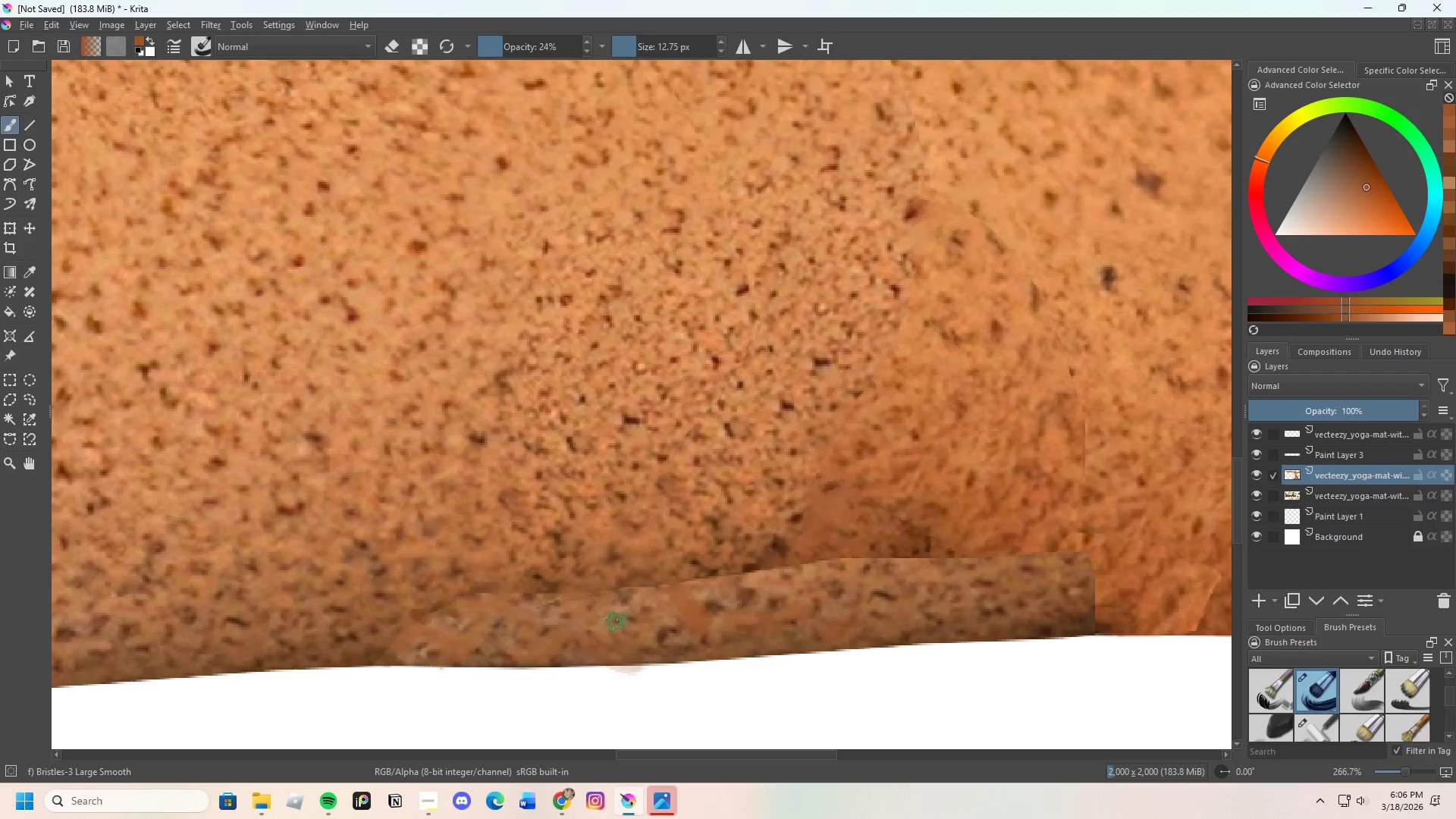 
left_click_drag(start_coordinate=[616, 623], to_coordinate=[613, 607])
 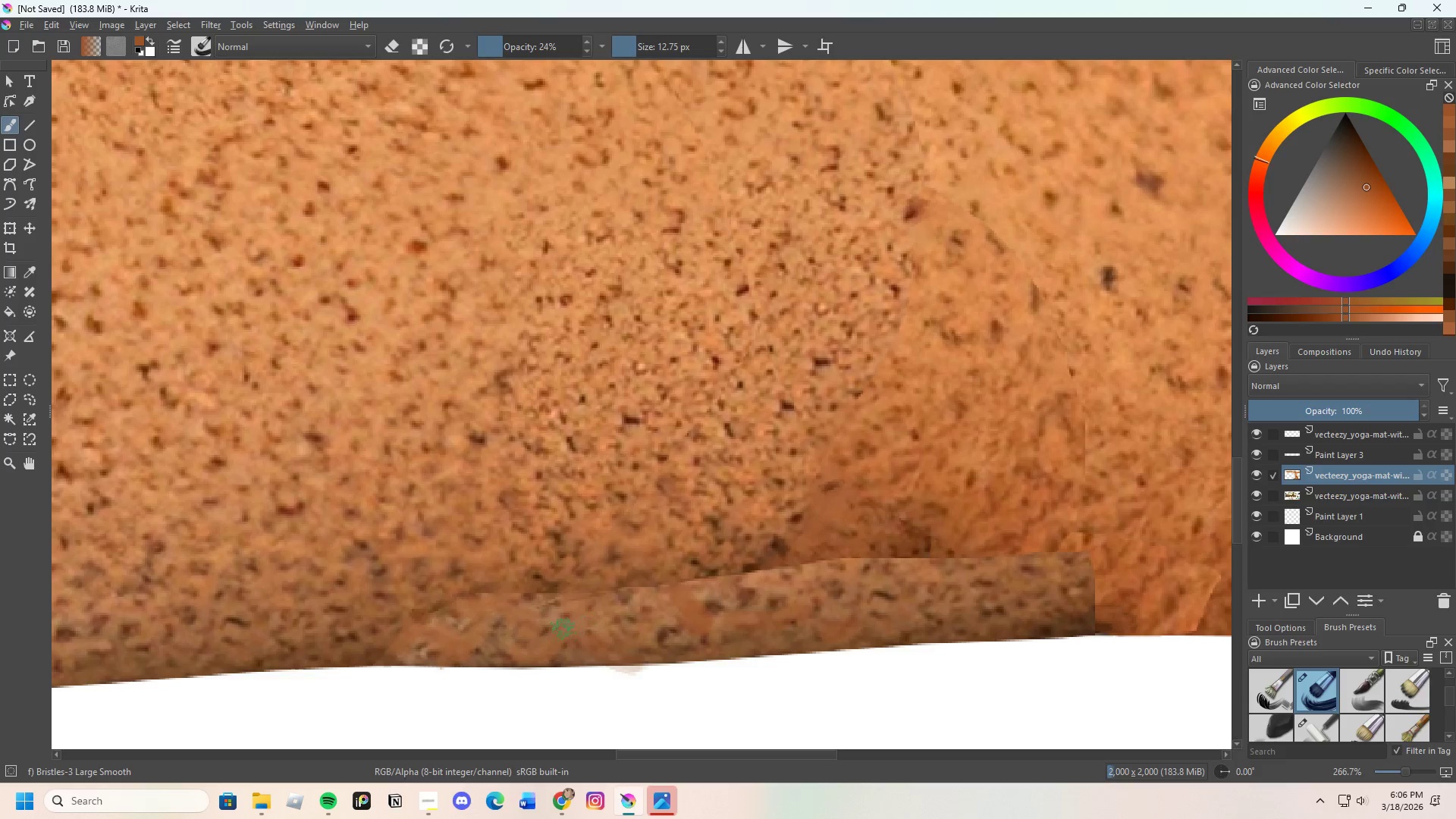 
left_click_drag(start_coordinate=[554, 615], to_coordinate=[544, 590])
 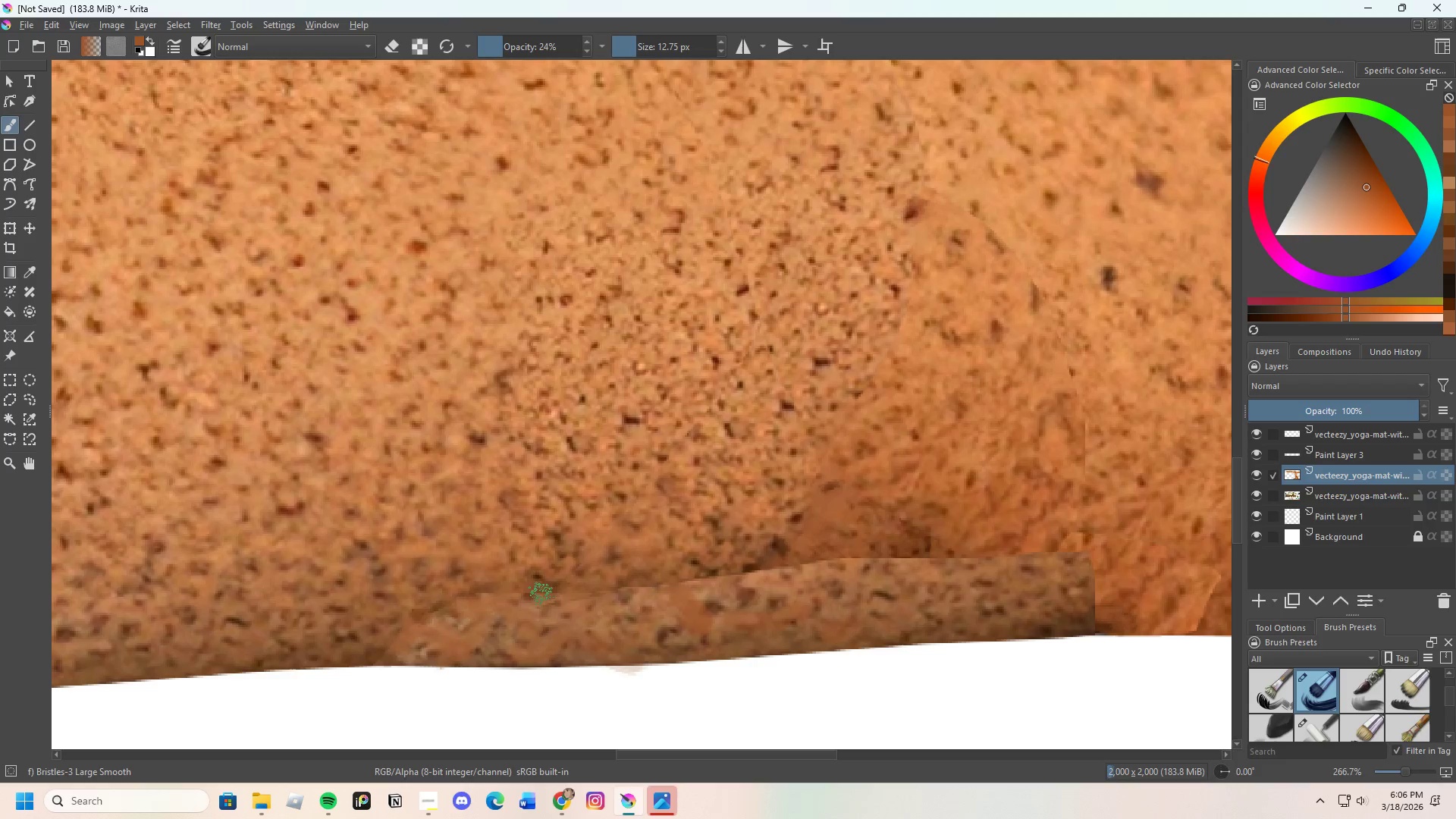 
left_click_drag(start_coordinate=[541, 594], to_coordinate=[585, 593])
 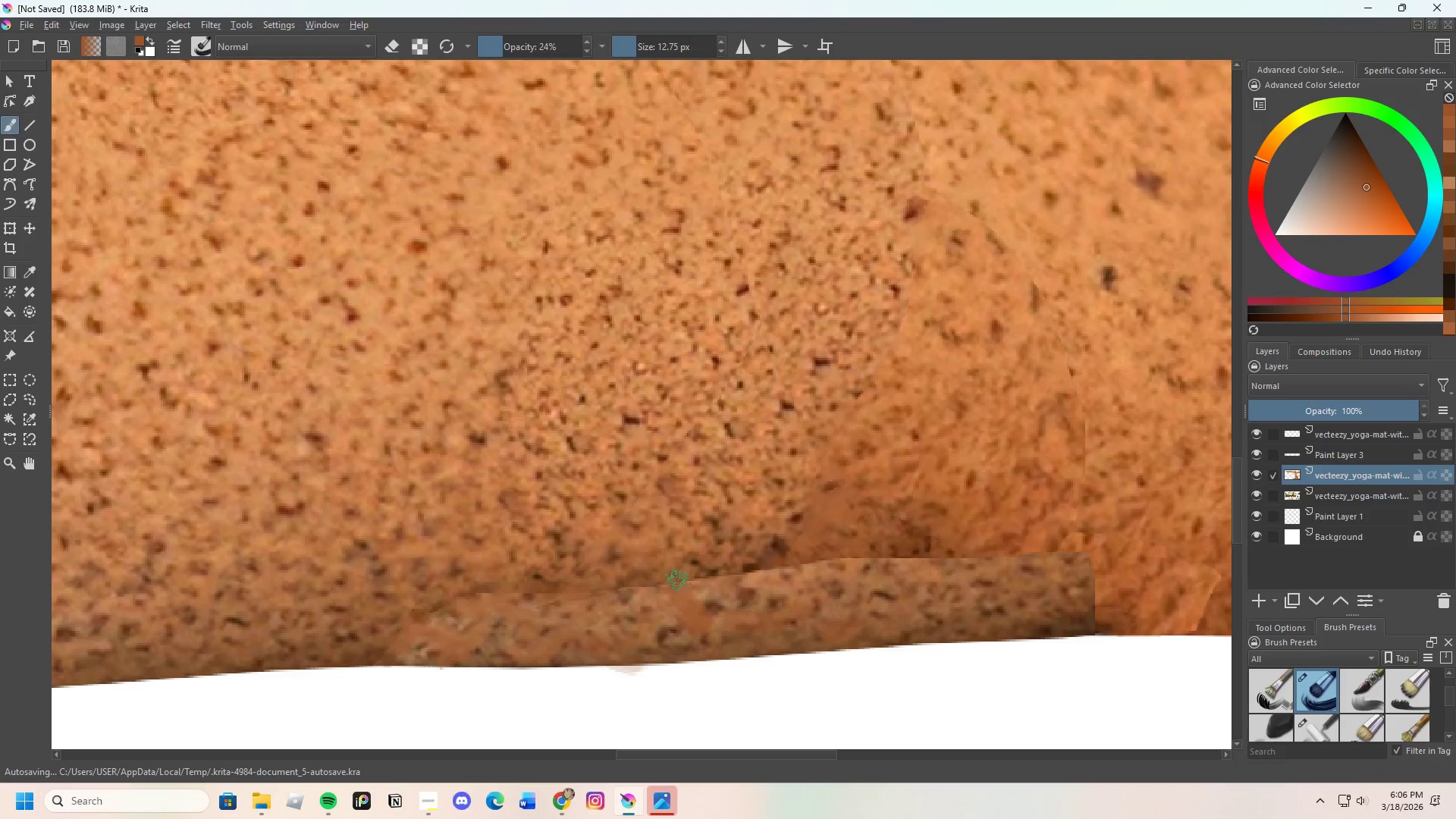 
left_click_drag(start_coordinate=[679, 582], to_coordinate=[726, 576])
 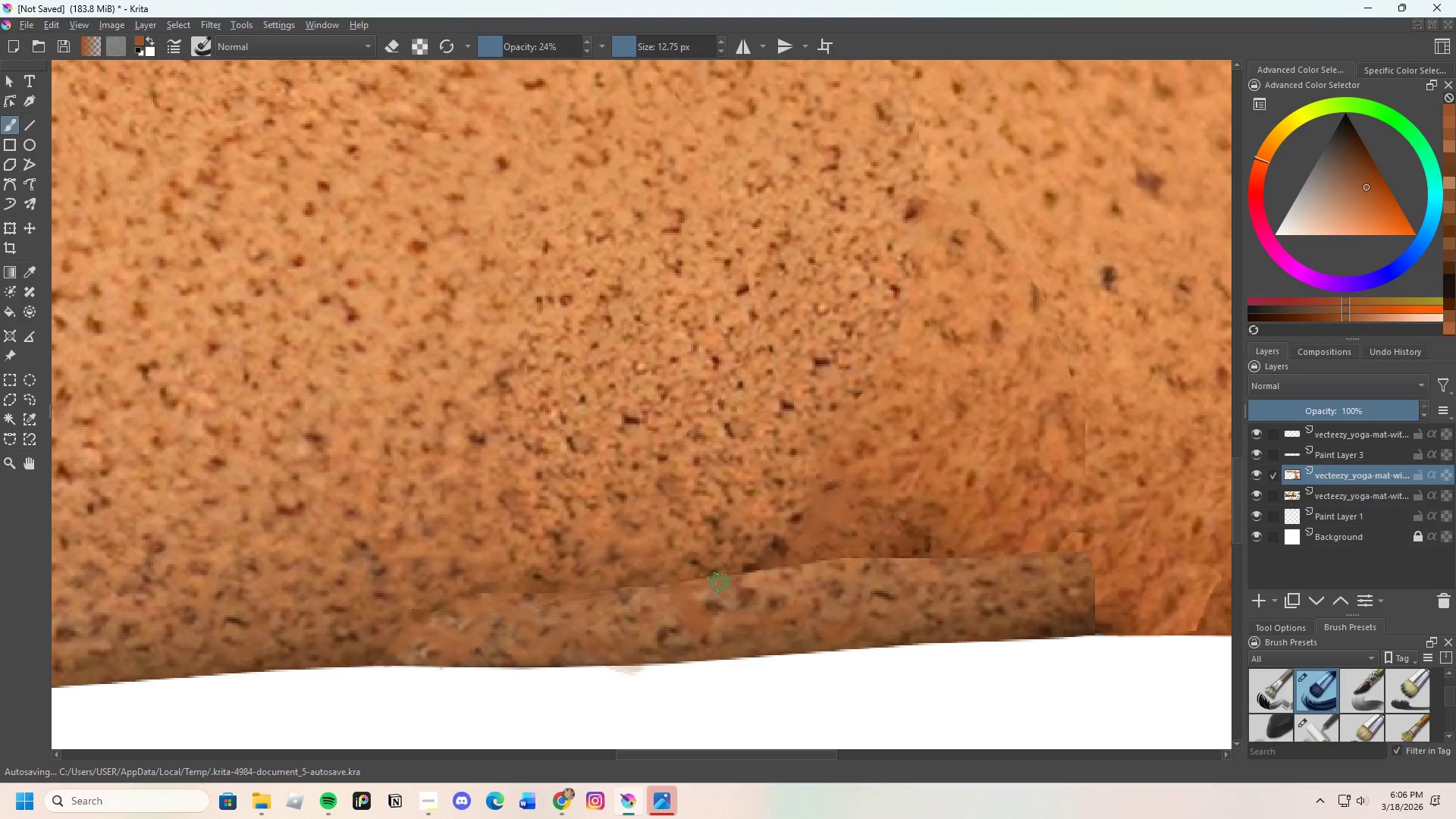 
left_click_drag(start_coordinate=[720, 584], to_coordinate=[686, 584])
 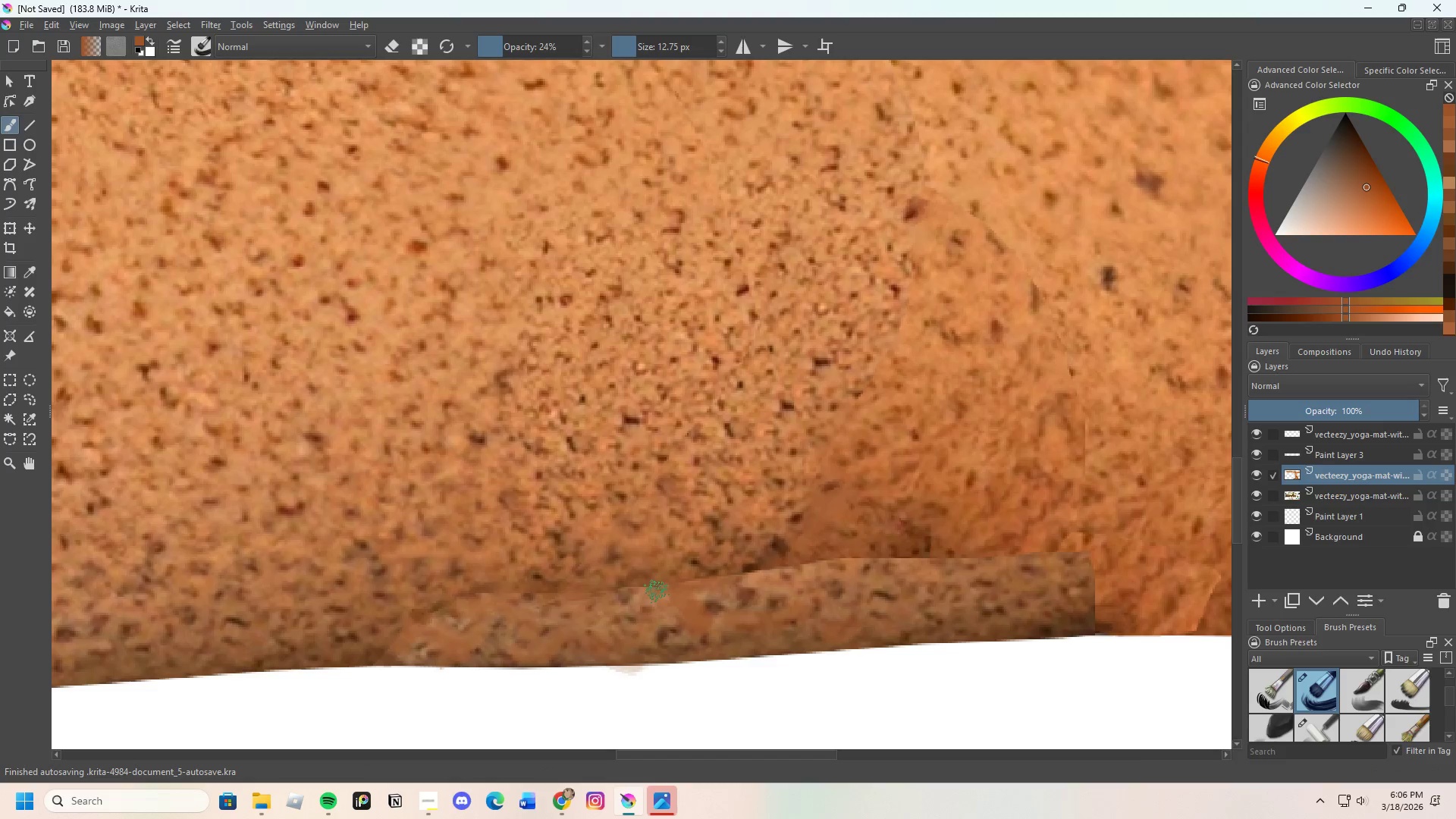 
left_click_drag(start_coordinate=[641, 588], to_coordinate=[637, 588])
 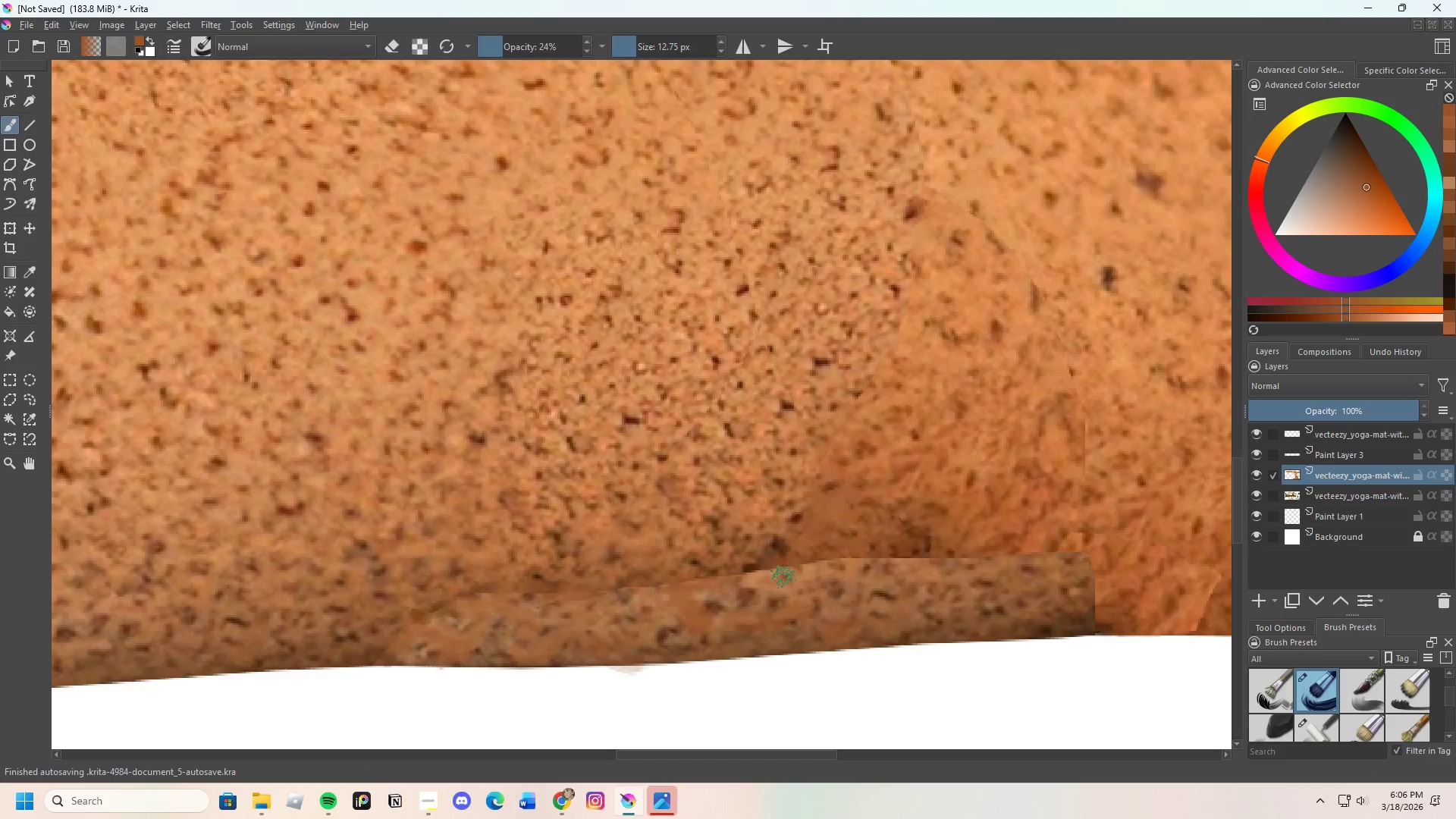 
left_click_drag(start_coordinate=[786, 576], to_coordinate=[751, 579])
 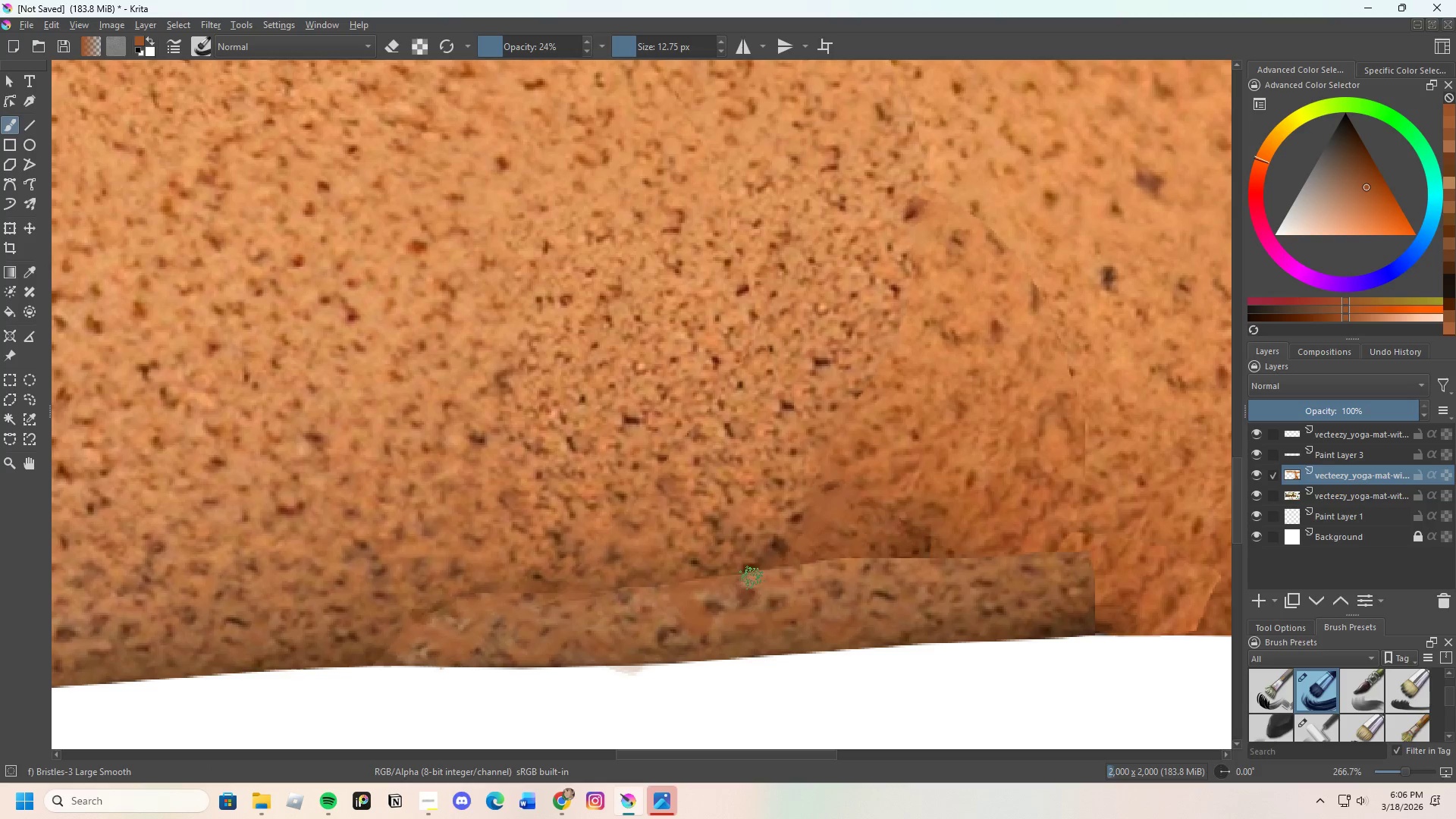 
left_click_drag(start_coordinate=[754, 576], to_coordinate=[824, 576])
 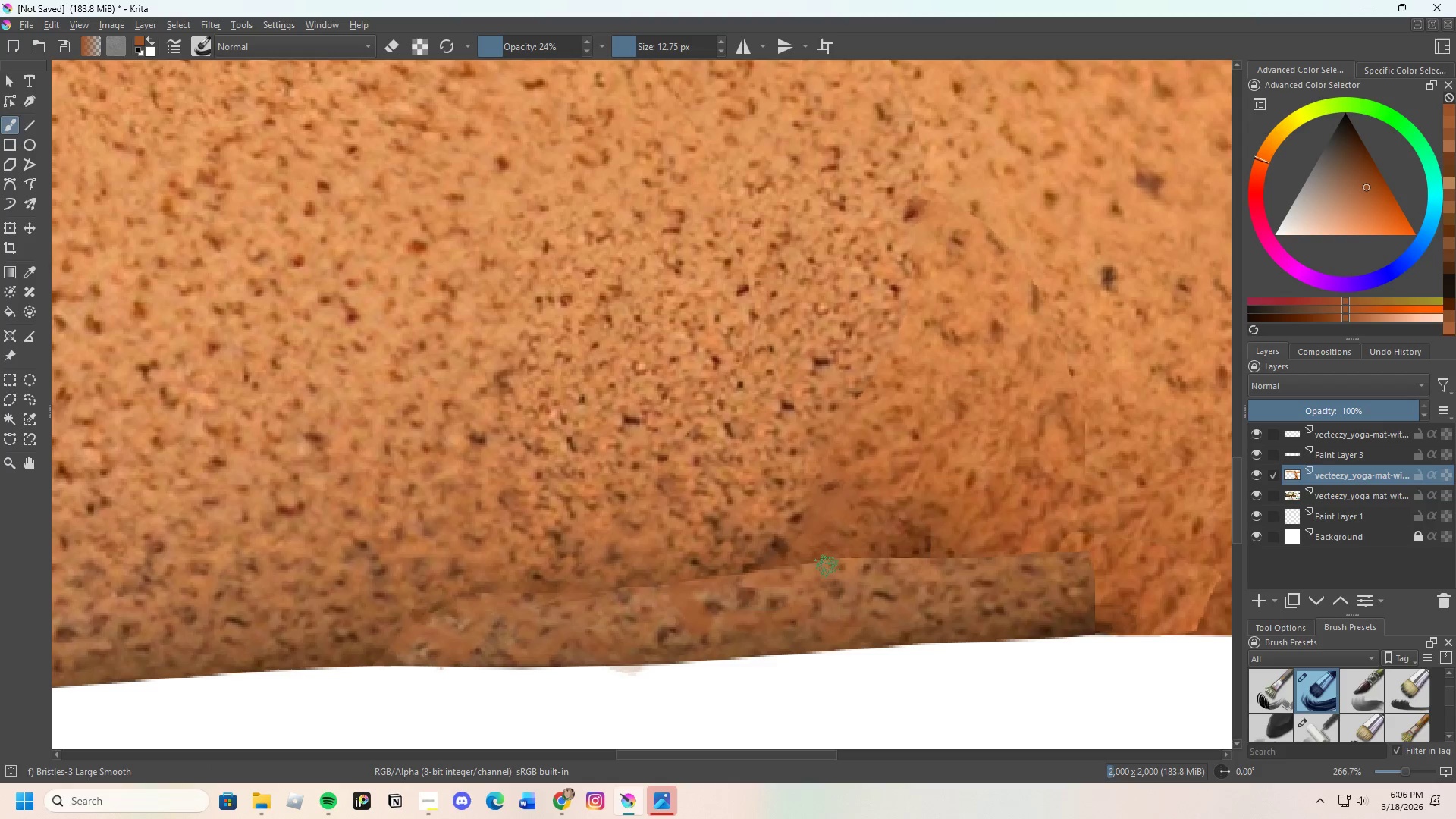 
left_click_drag(start_coordinate=[824, 566], to_coordinate=[807, 560])
 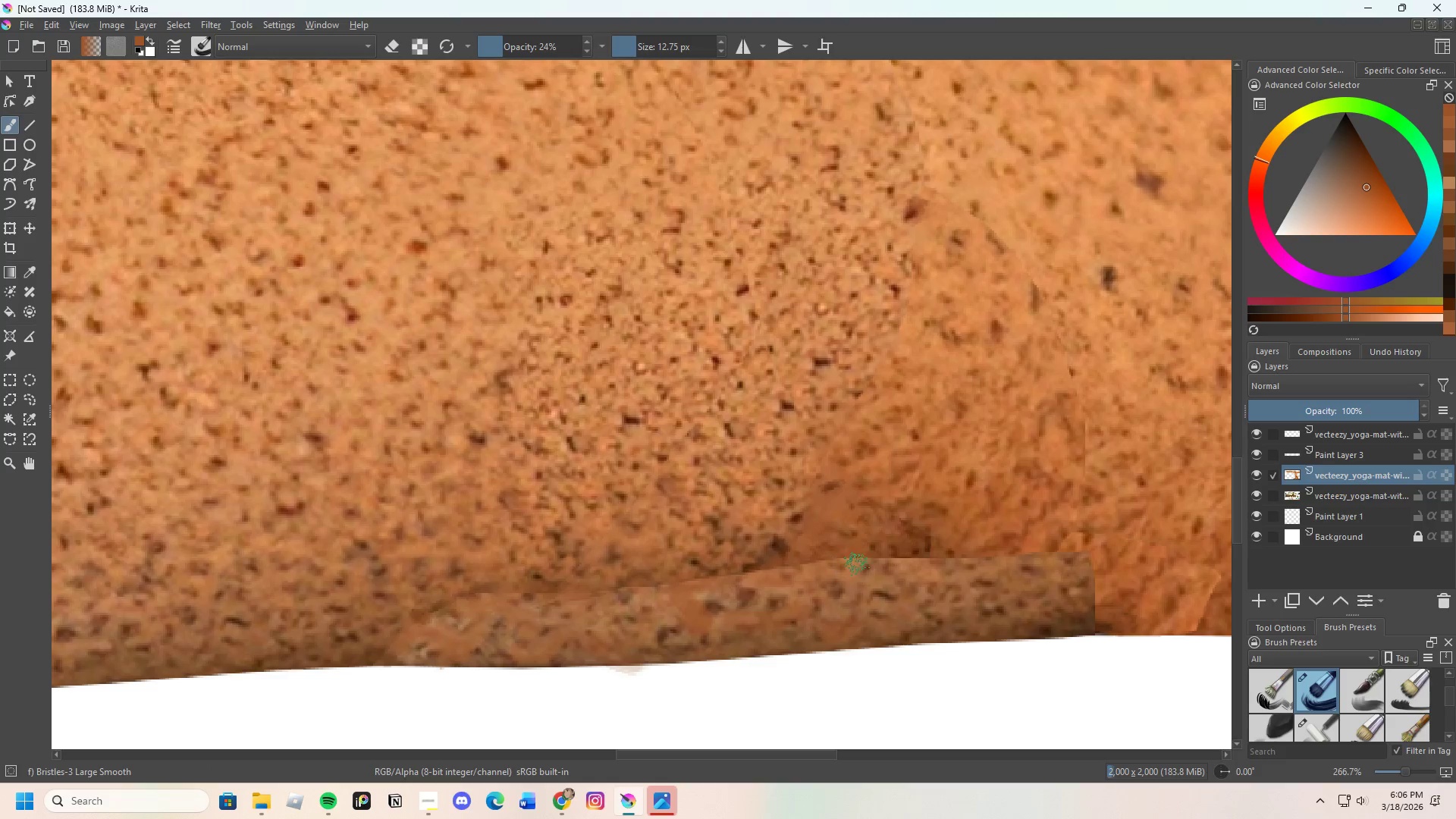 
left_click_drag(start_coordinate=[858, 564], to_coordinate=[863, 564])
 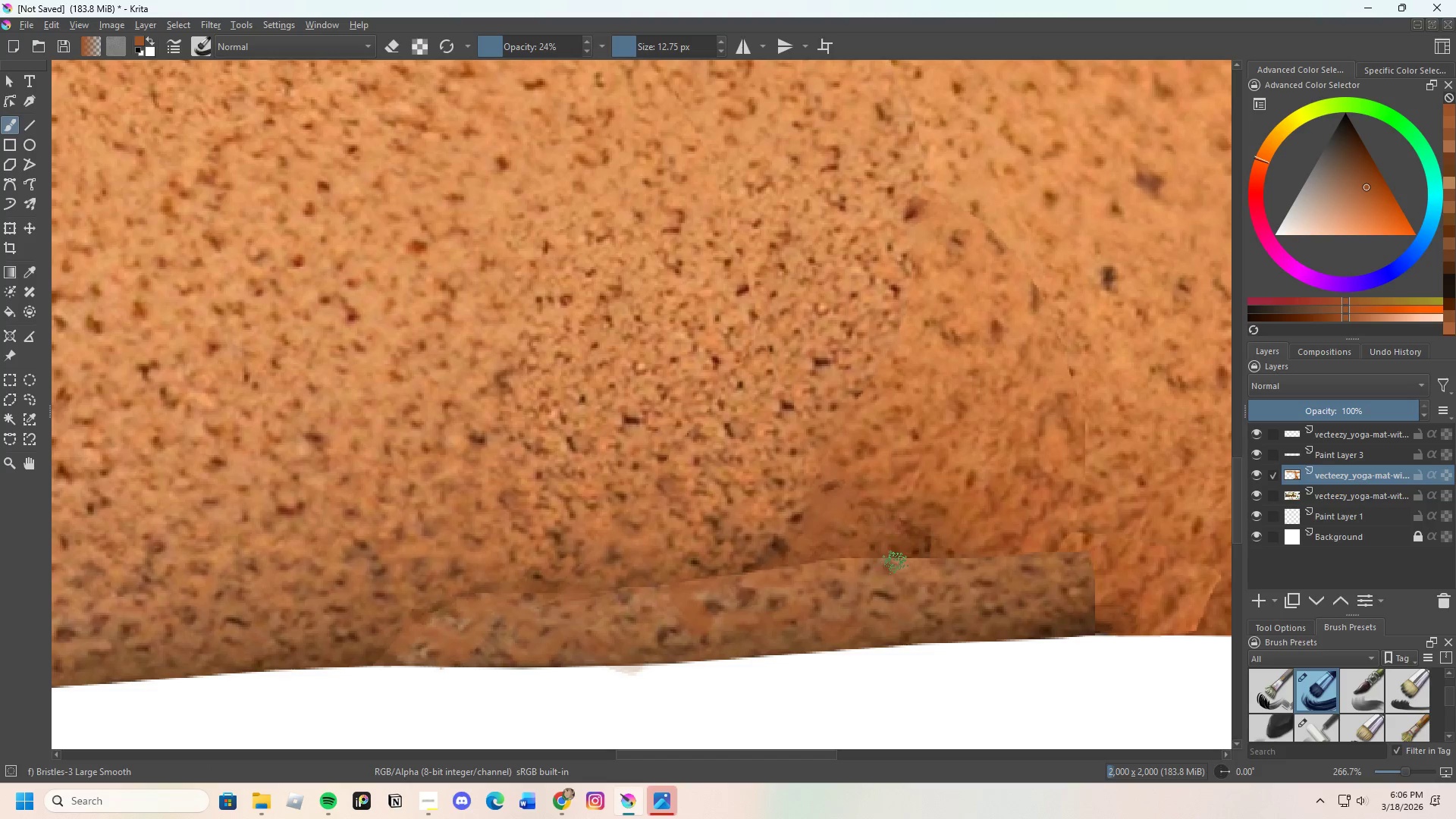 
left_click_drag(start_coordinate=[899, 563], to_coordinate=[928, 561])
 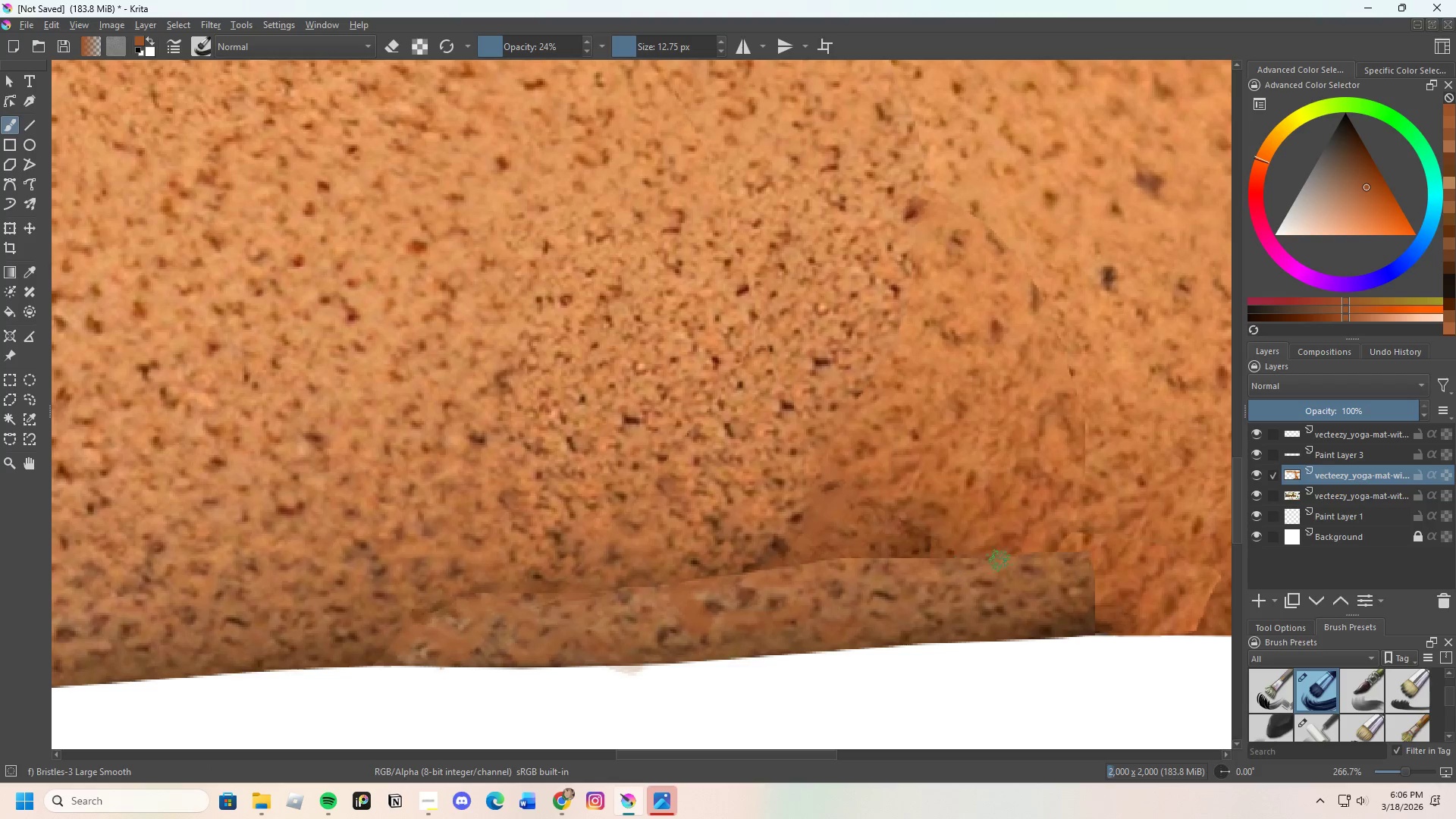 
left_click_drag(start_coordinate=[987, 563], to_coordinate=[1009, 563])
 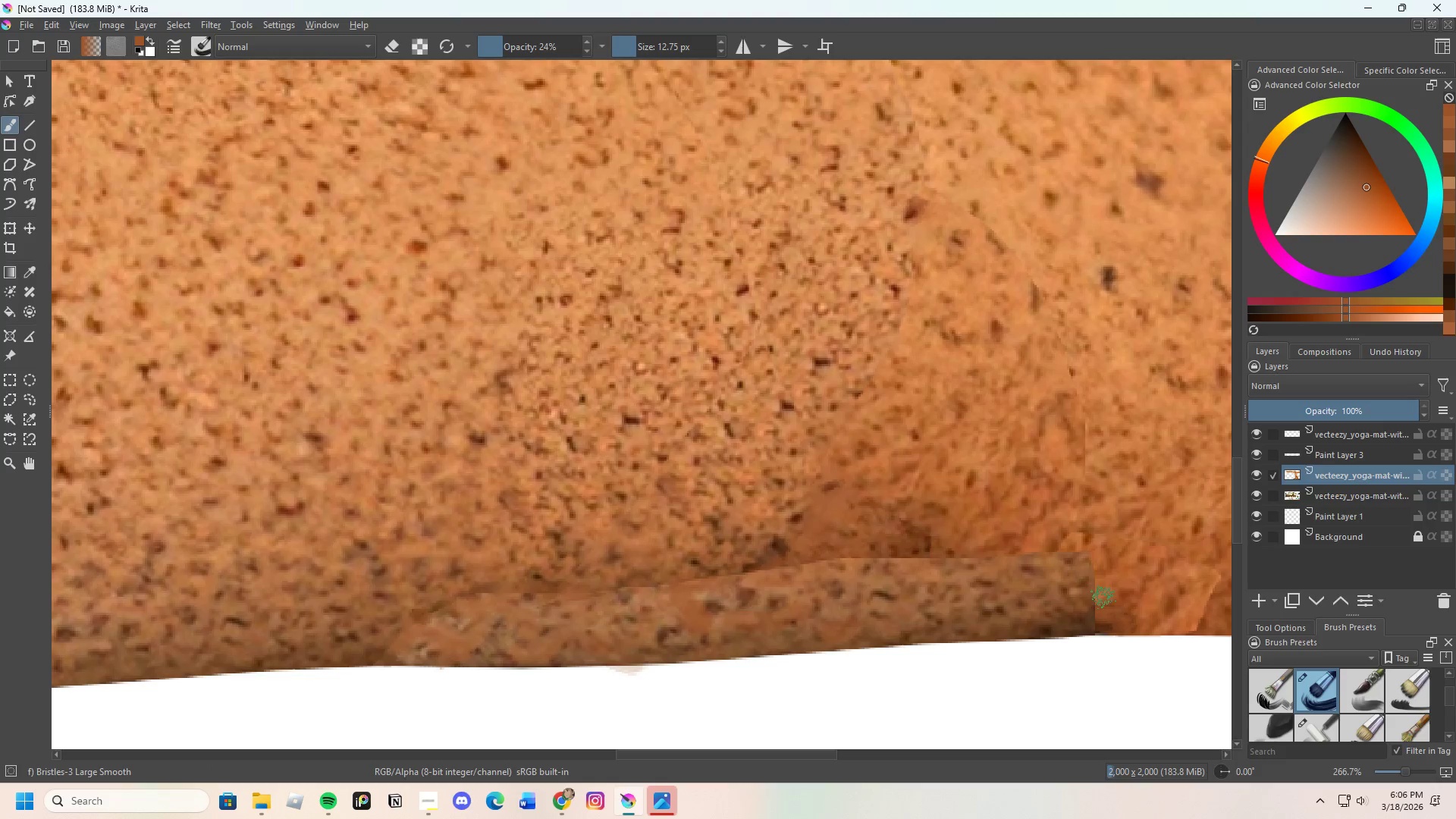 
hold_key(key=ControlLeft, duration=0.34)
left_click([1108, 595])
 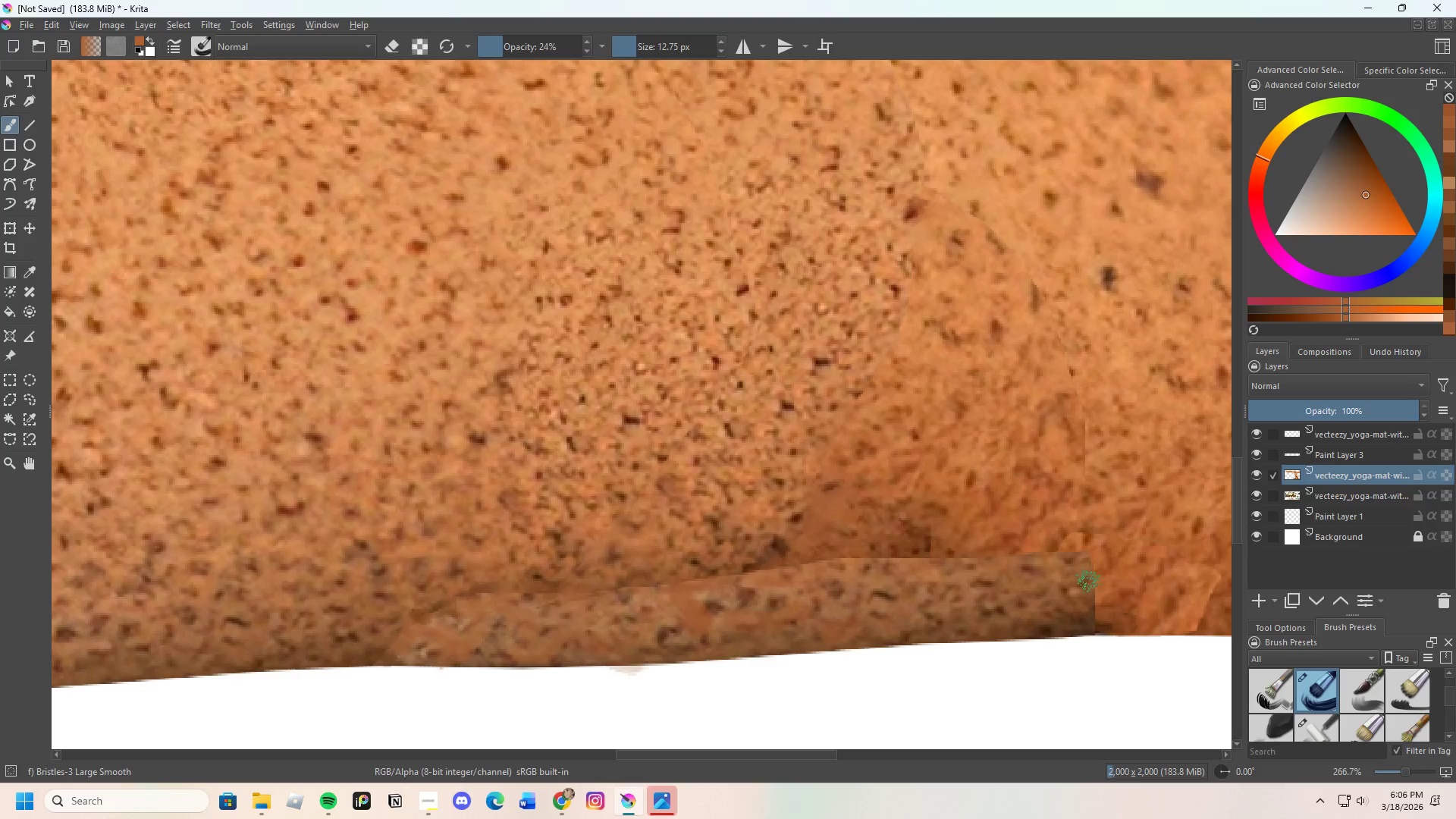 
left_click_drag(start_coordinate=[1089, 583], to_coordinate=[1098, 604])
 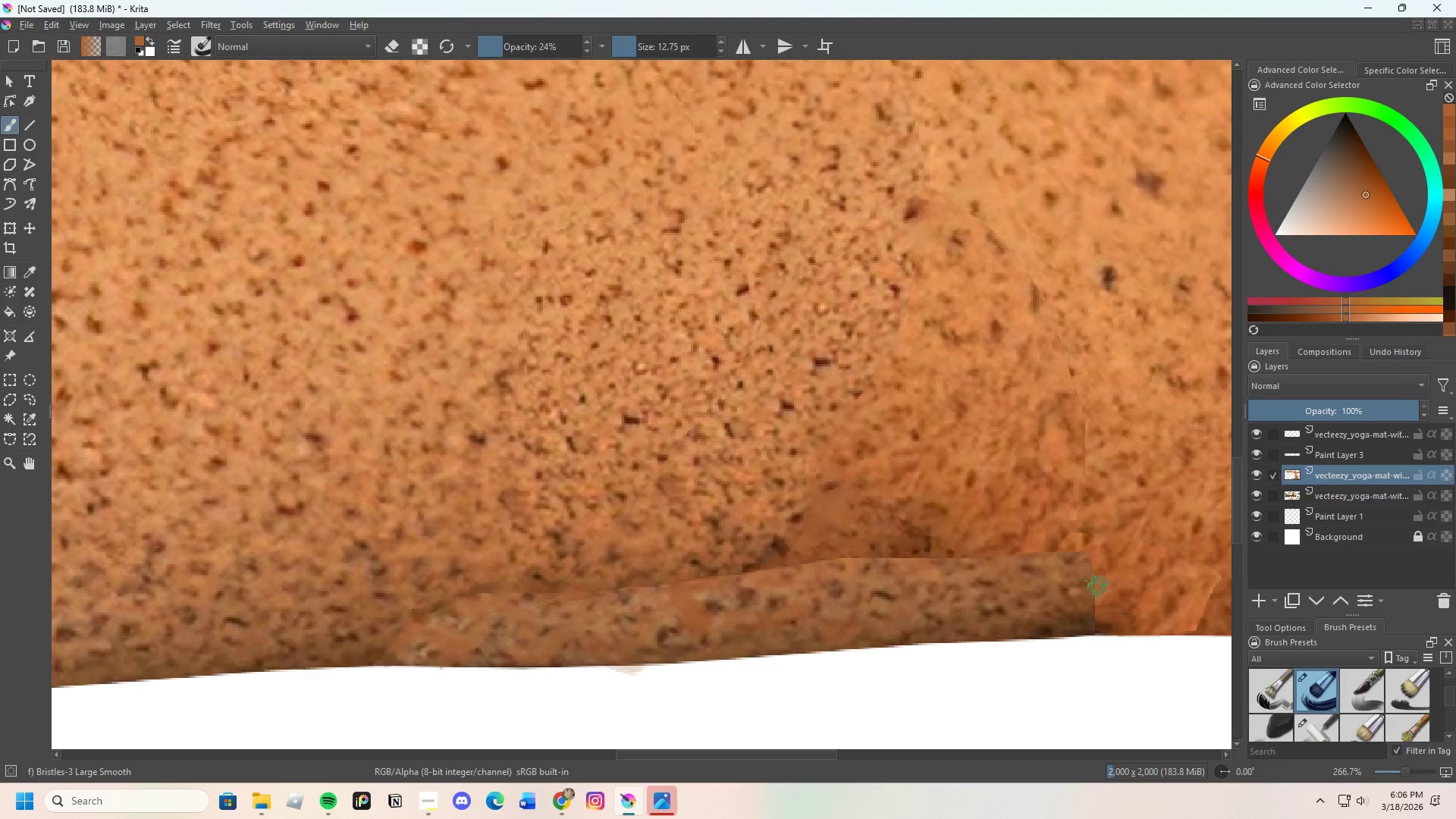 
left_click_drag(start_coordinate=[1091, 592], to_coordinate=[1090, 598])
 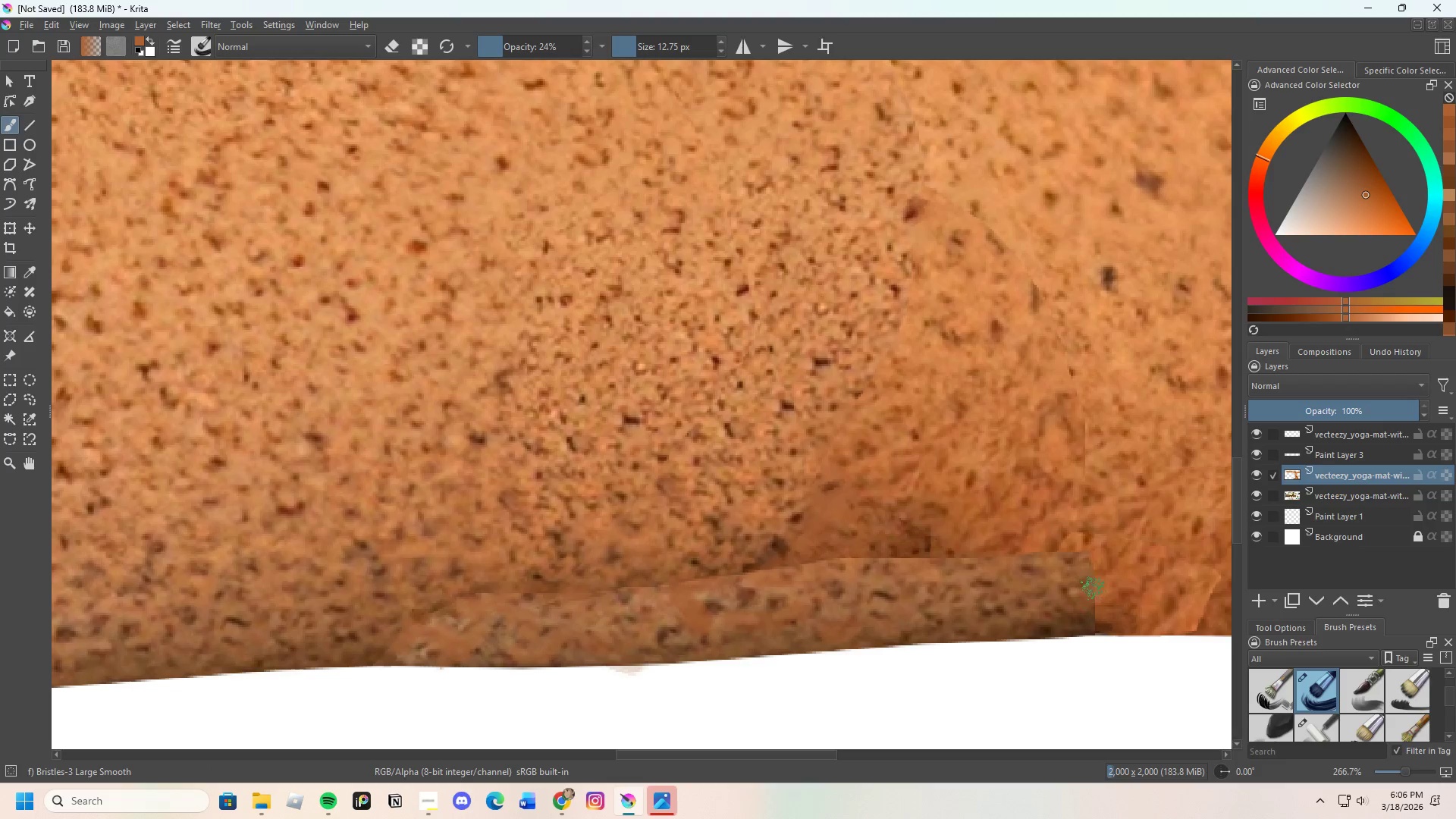 
triple_click([1094, 588])
 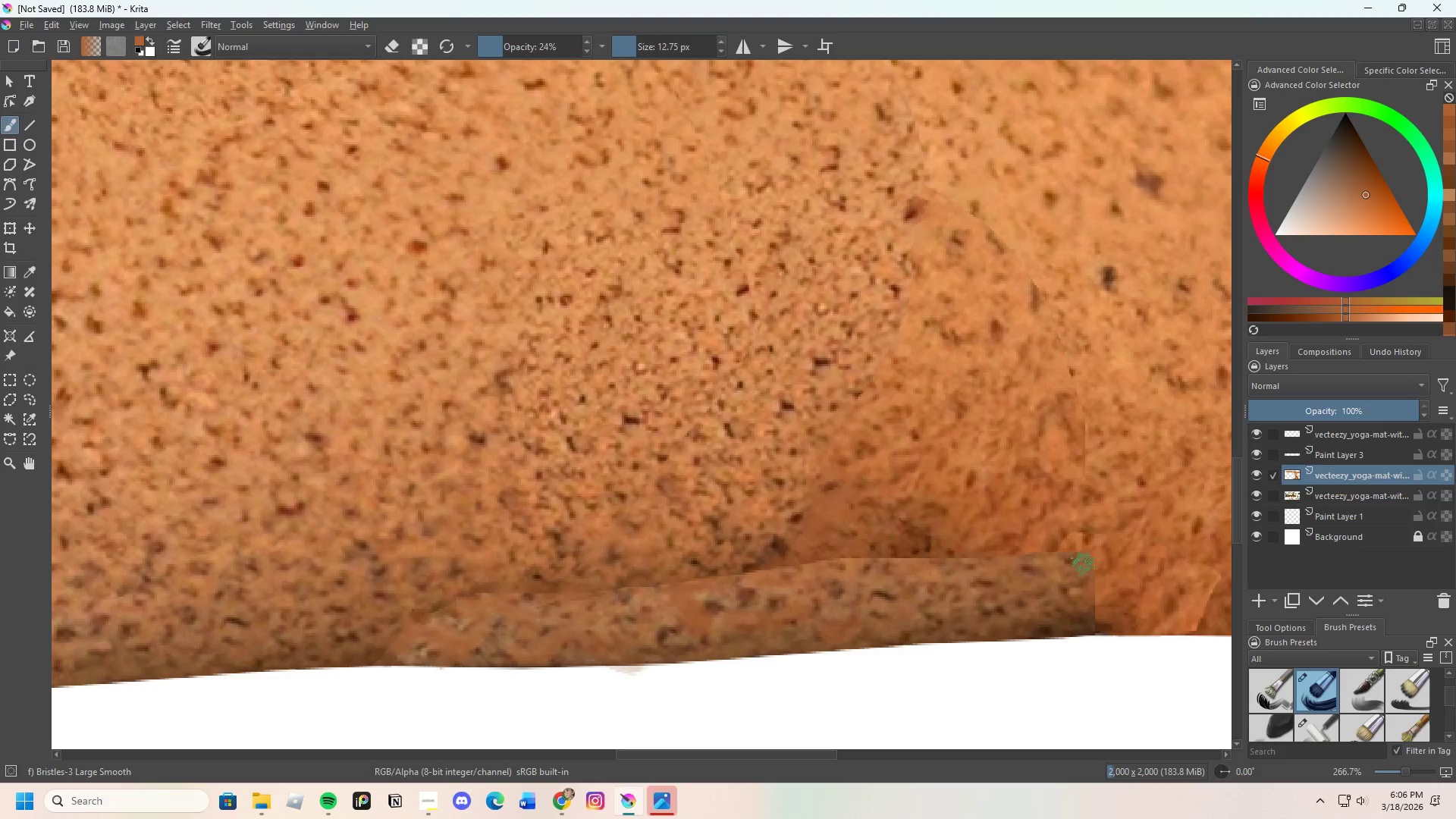 
hold_key(key=ControlLeft, duration=0.7)
left_click([1069, 549])
 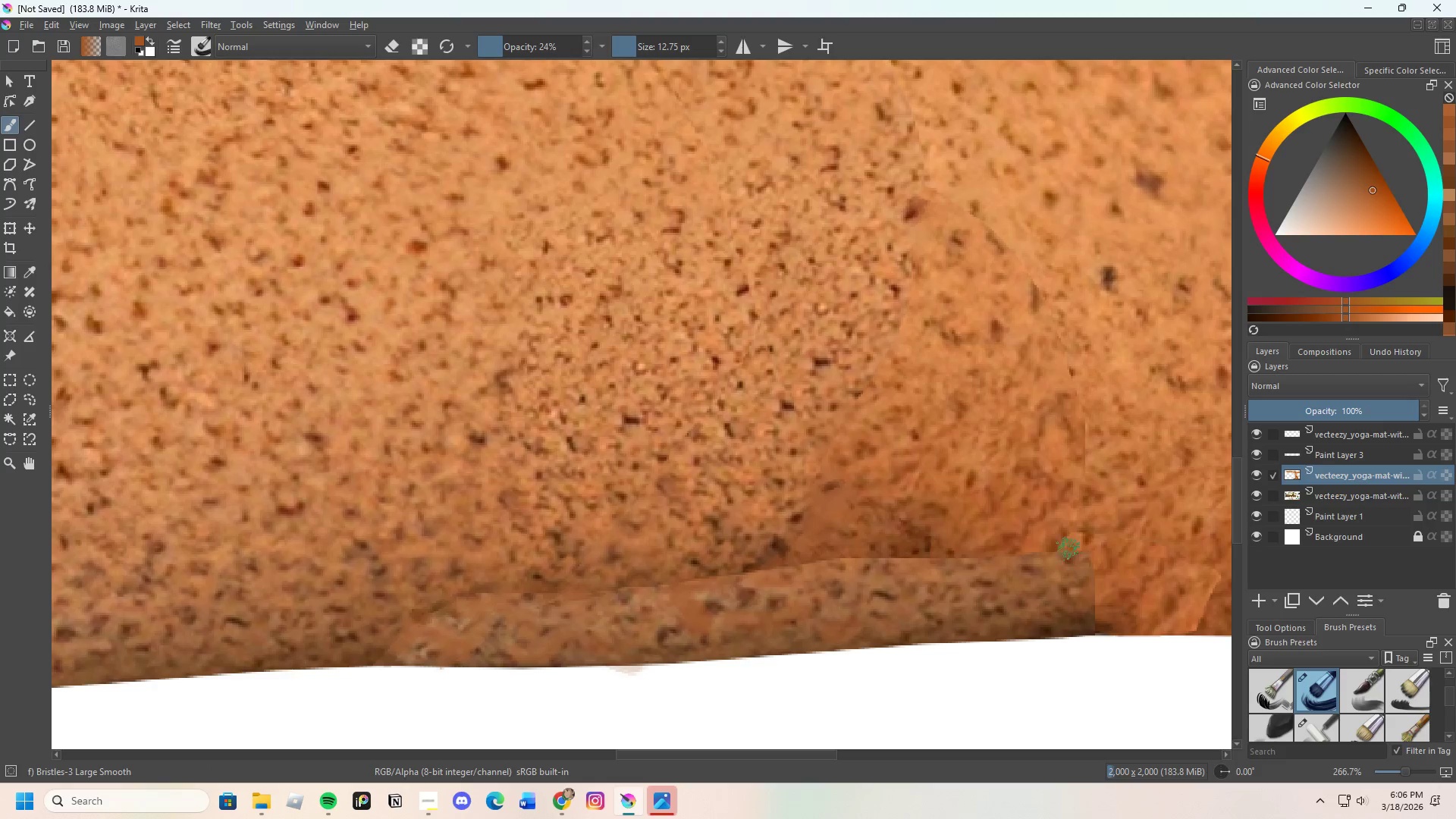 
left_click_drag(start_coordinate=[1069, 551], to_coordinate=[1073, 560])
 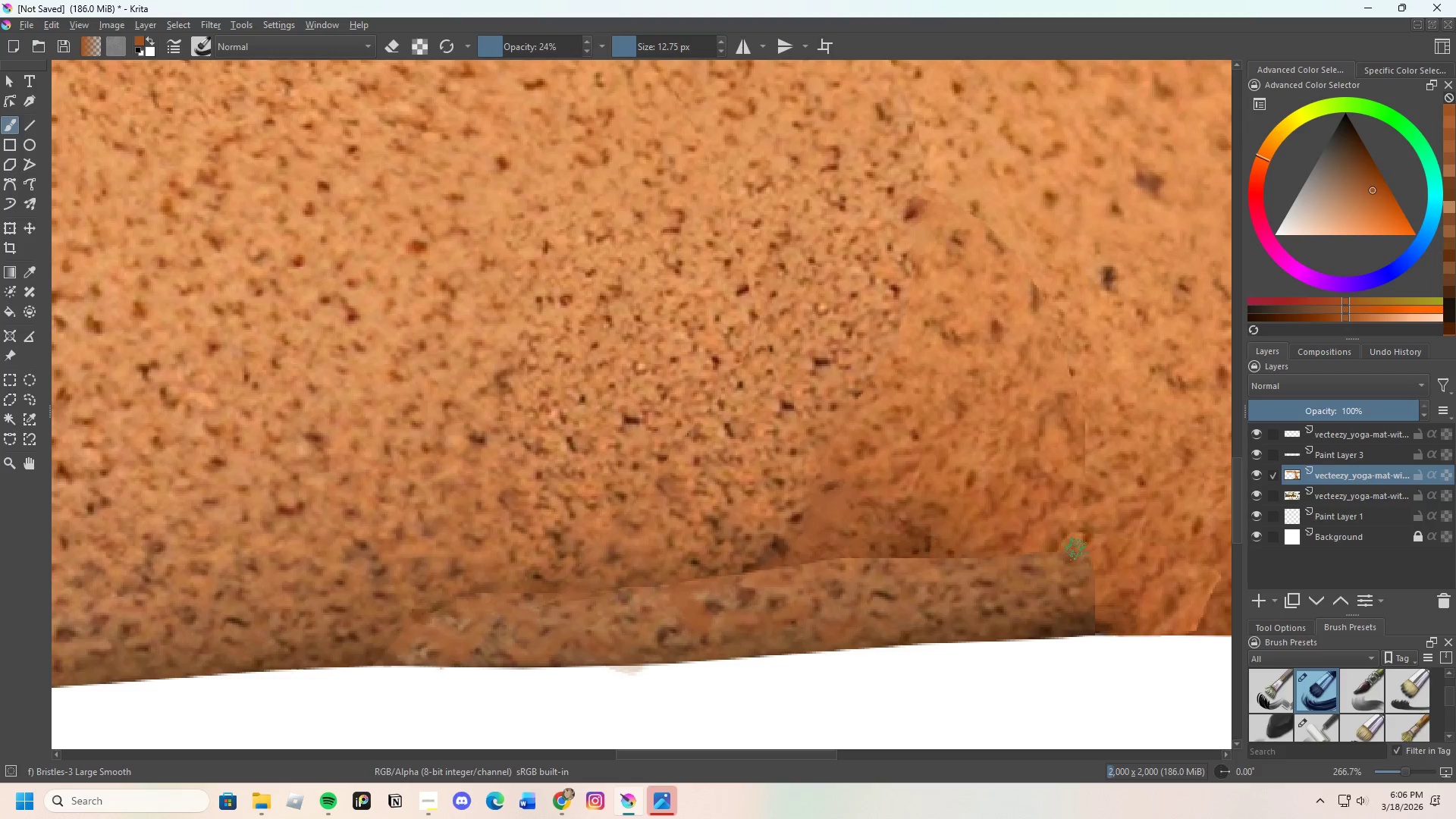 
left_click_drag(start_coordinate=[1076, 549], to_coordinate=[1084, 563])
 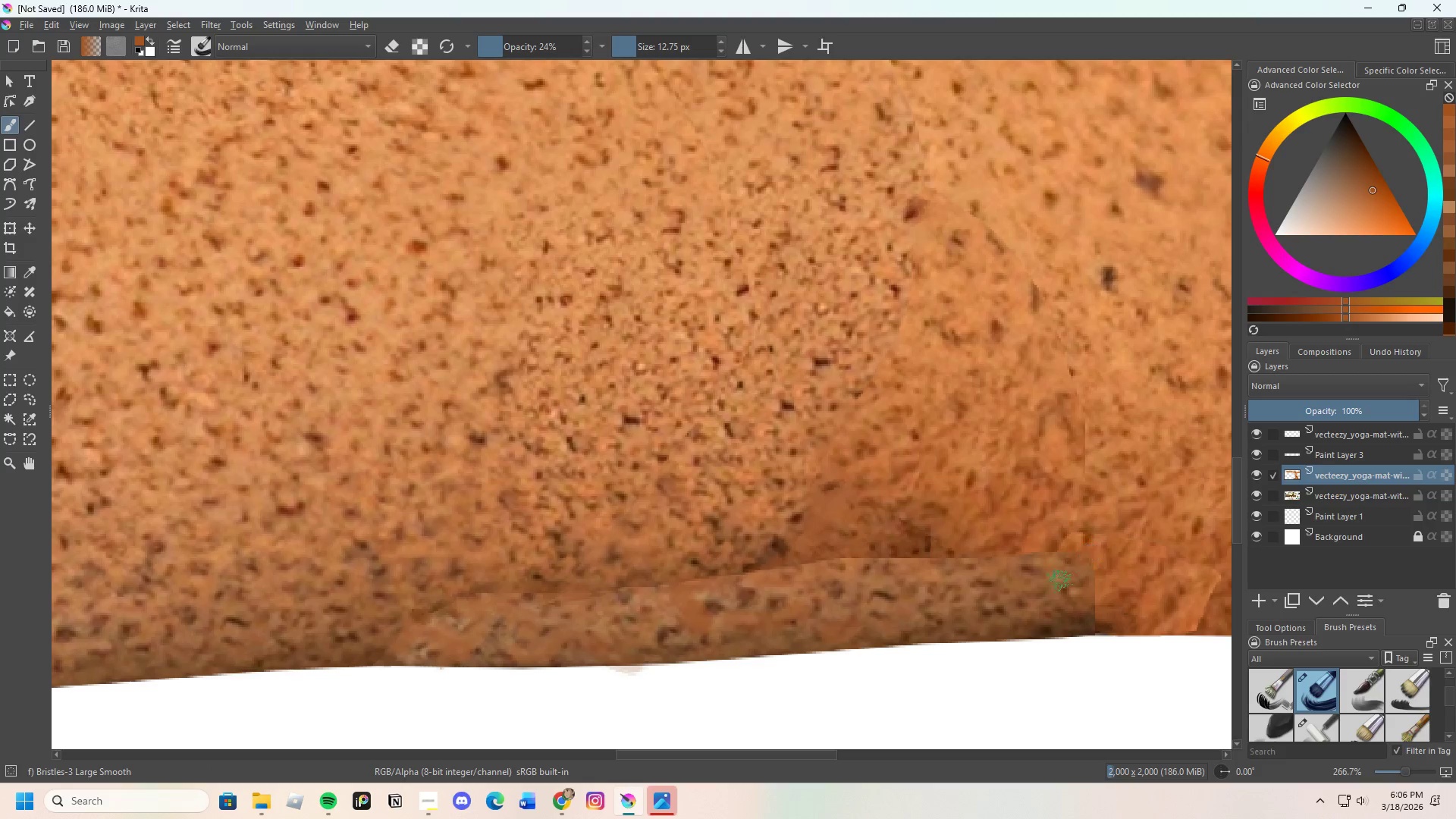 
key(Control+ControlLeft)
 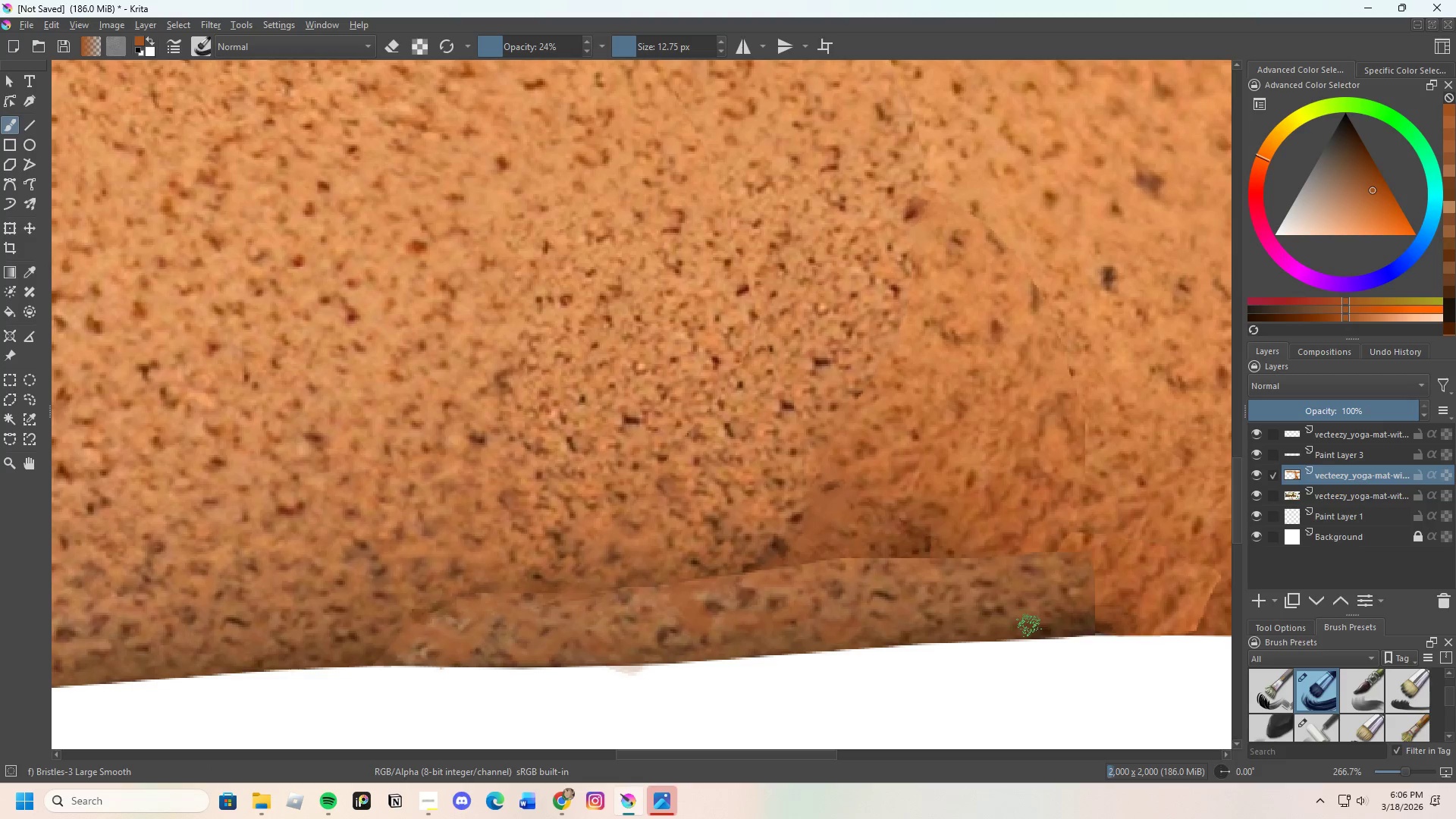 
left_click_drag(start_coordinate=[1027, 626], to_coordinate=[1088, 601])
 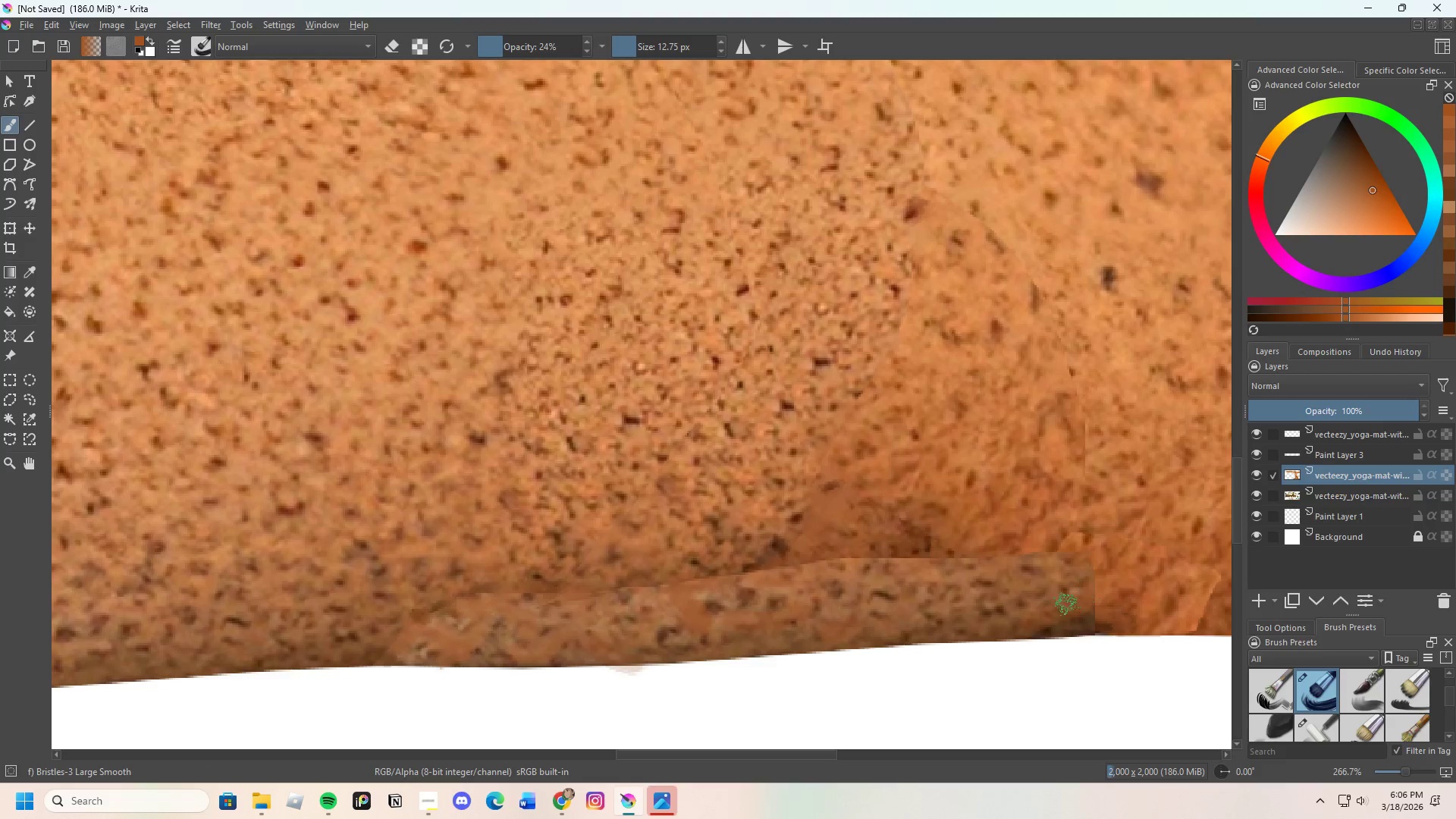 
left_click_drag(start_coordinate=[1032, 606], to_coordinate=[1075, 592])
 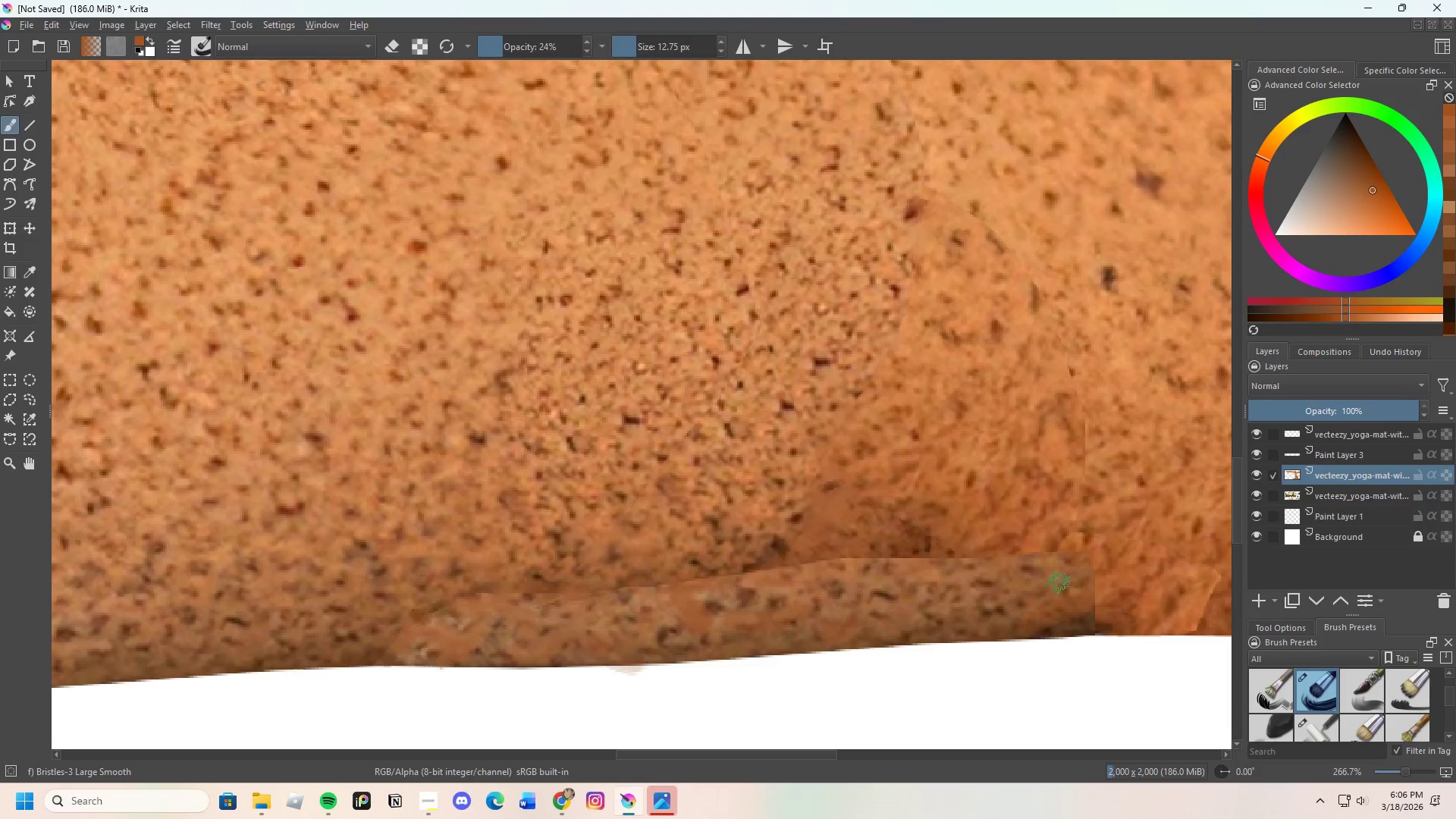 
left_click_drag(start_coordinate=[1058, 584], to_coordinate=[1052, 593])
 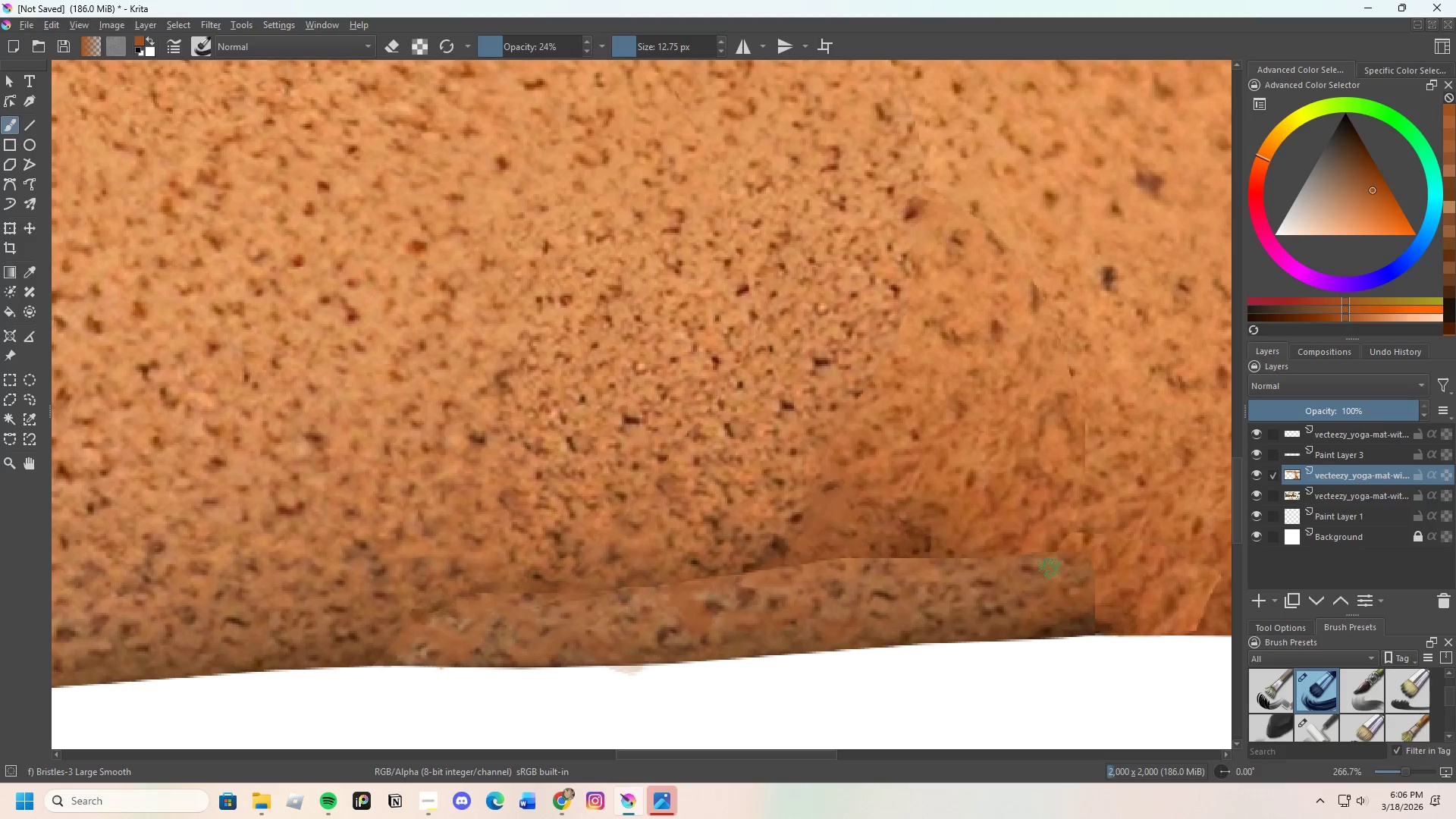 
left_click_drag(start_coordinate=[1050, 567], to_coordinate=[1059, 566])
 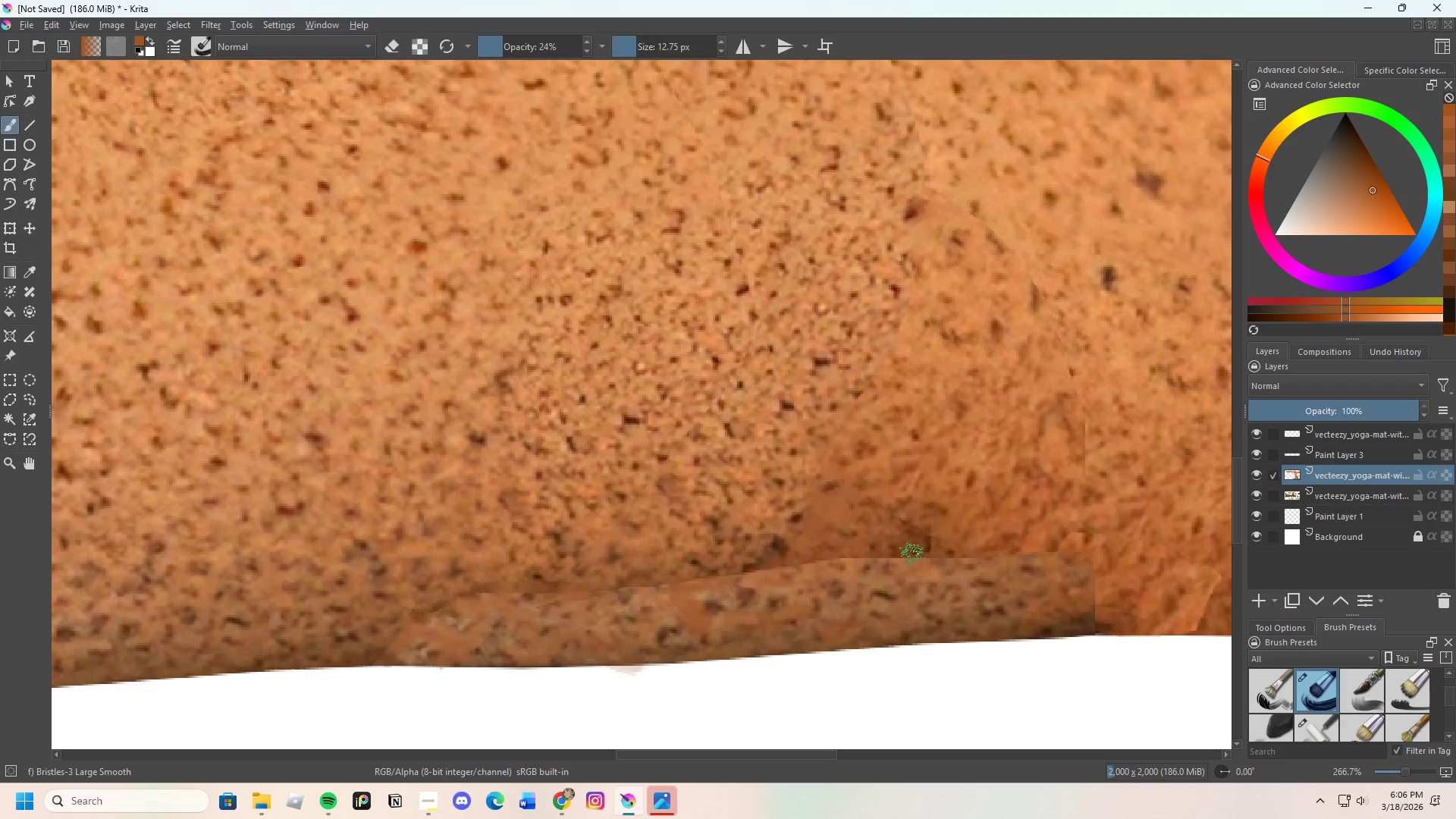 
hold_key(key=ControlLeft, duration=0.39)
 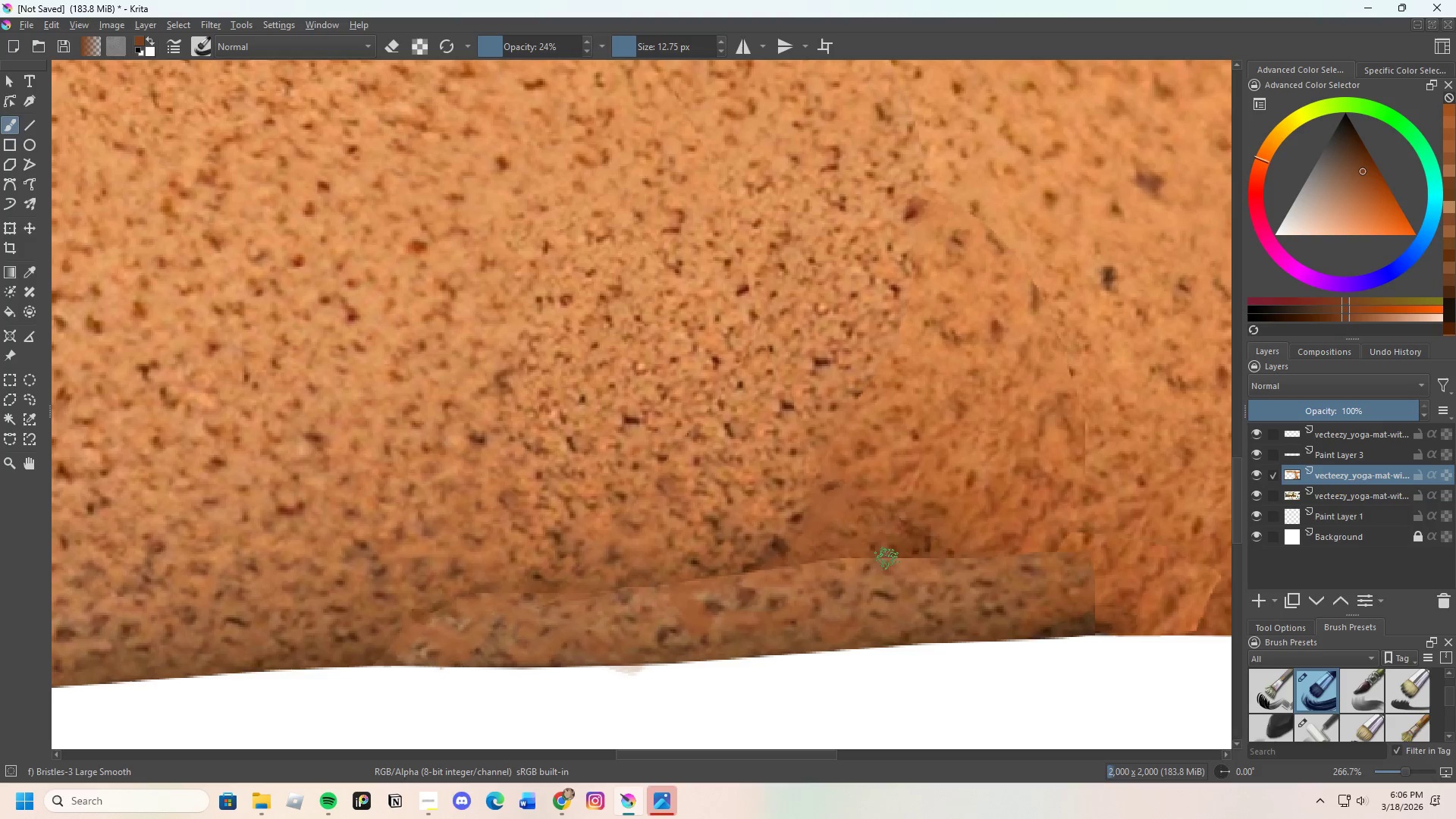 
left_click_drag(start_coordinate=[887, 560], to_coordinate=[924, 559])
 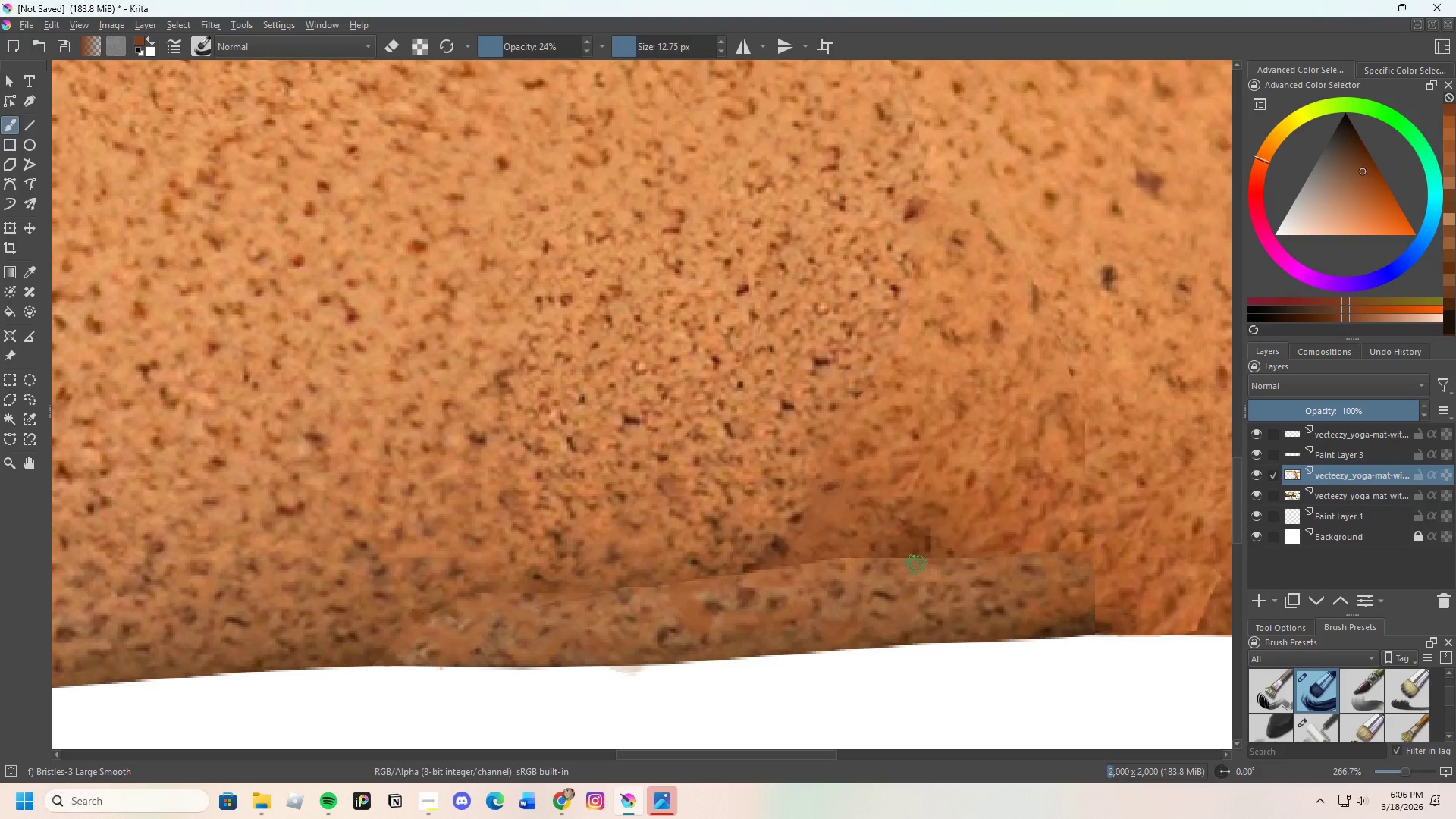 
left_click_drag(start_coordinate=[916, 566], to_coordinate=[948, 565])
 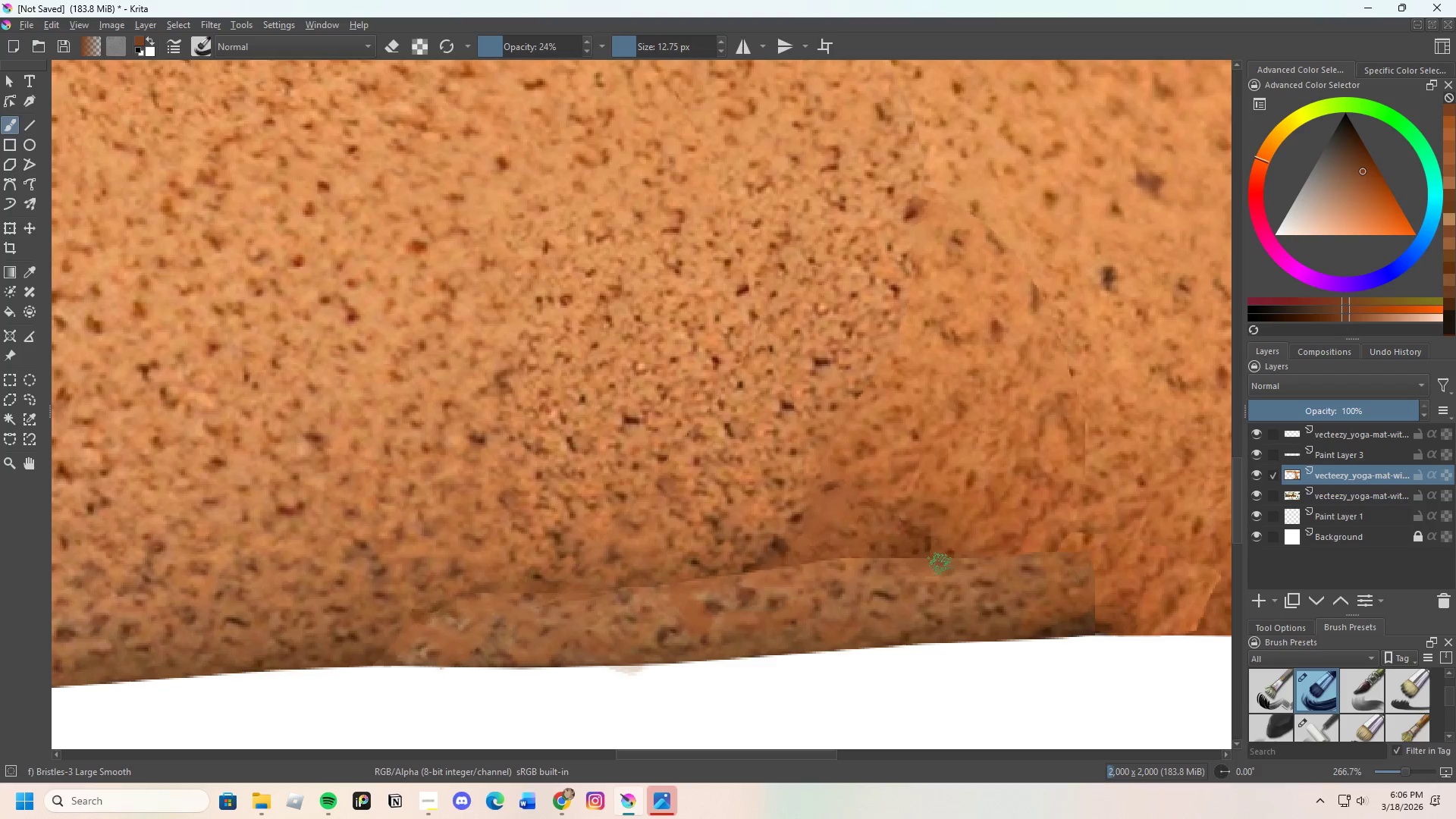 
left_click_drag(start_coordinate=[918, 563], to_coordinate=[893, 563])
 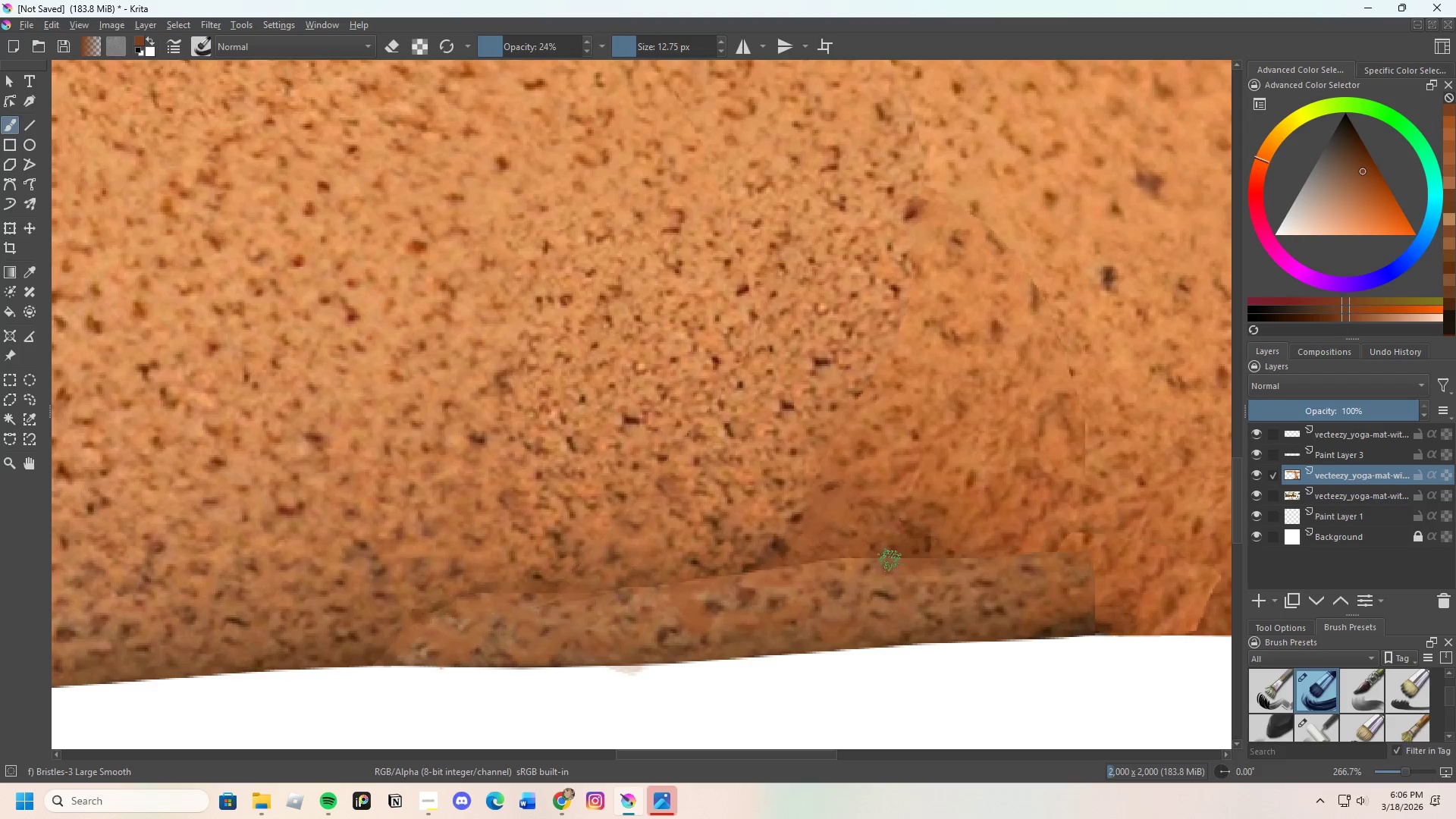 
left_click_drag(start_coordinate=[890, 560], to_coordinate=[852, 557])
 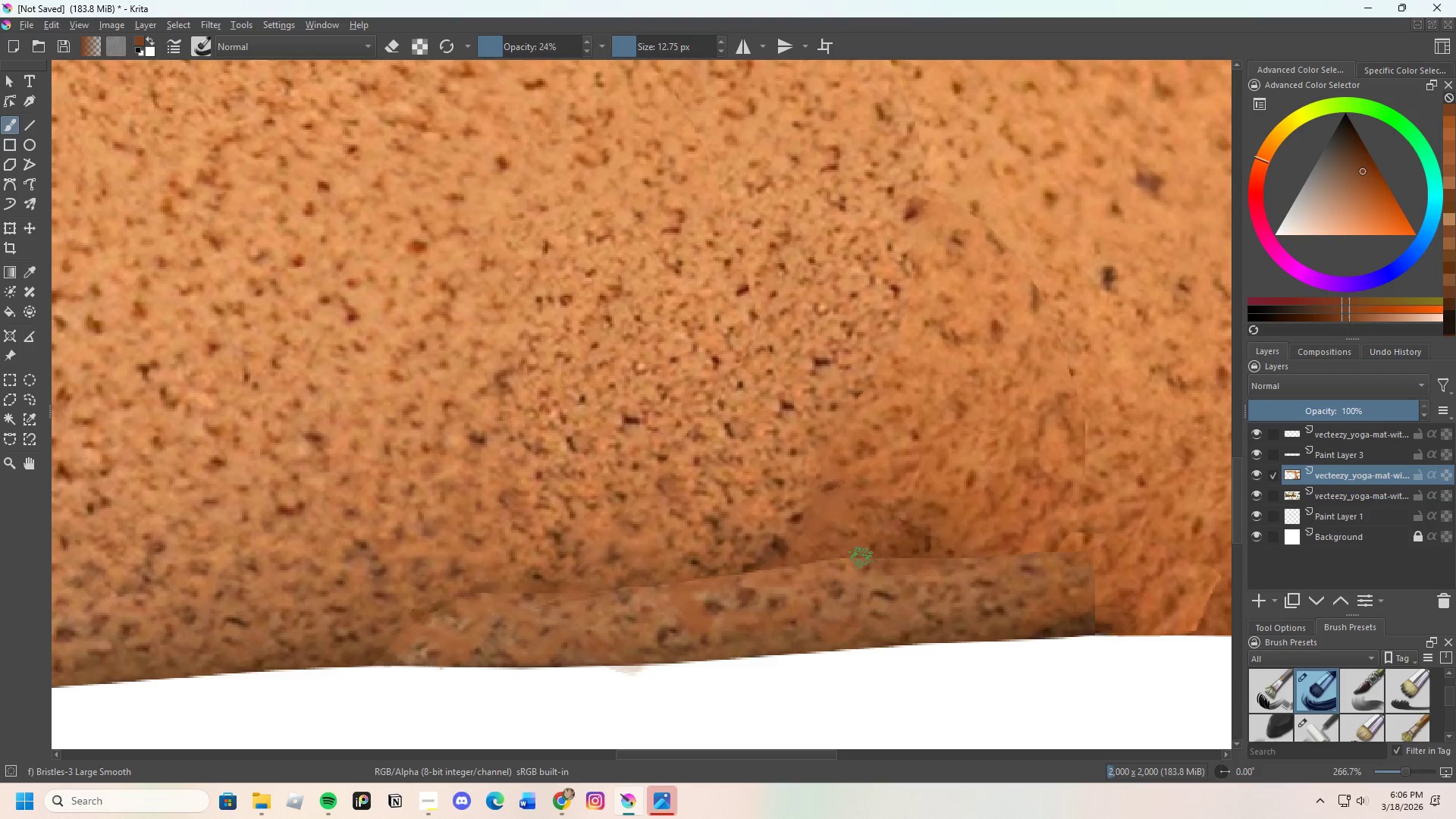 
key(Control+ControlLeft)
 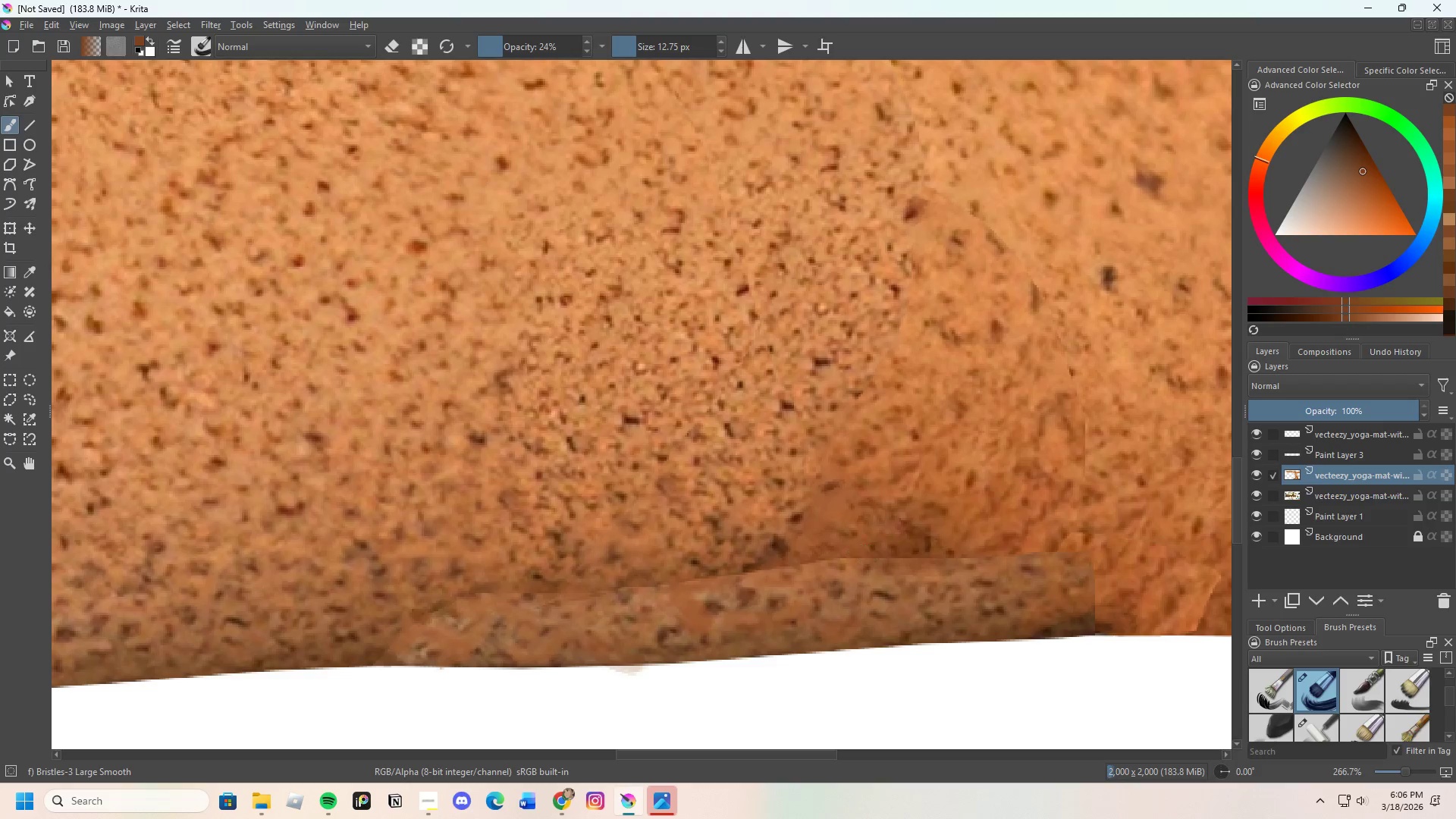 
left_click([860, 550])
 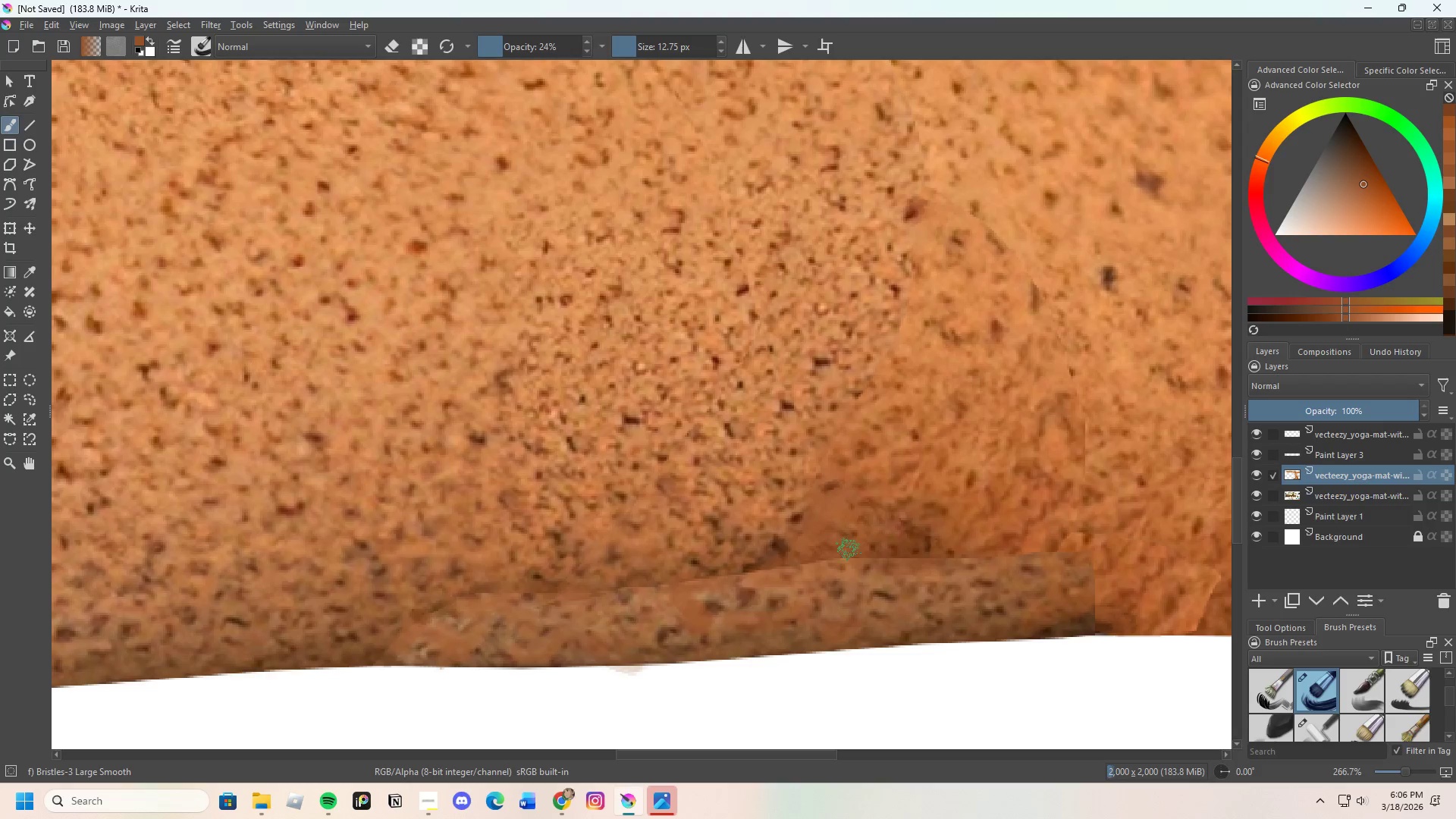 
left_click_drag(start_coordinate=[848, 558], to_coordinate=[848, 565])
 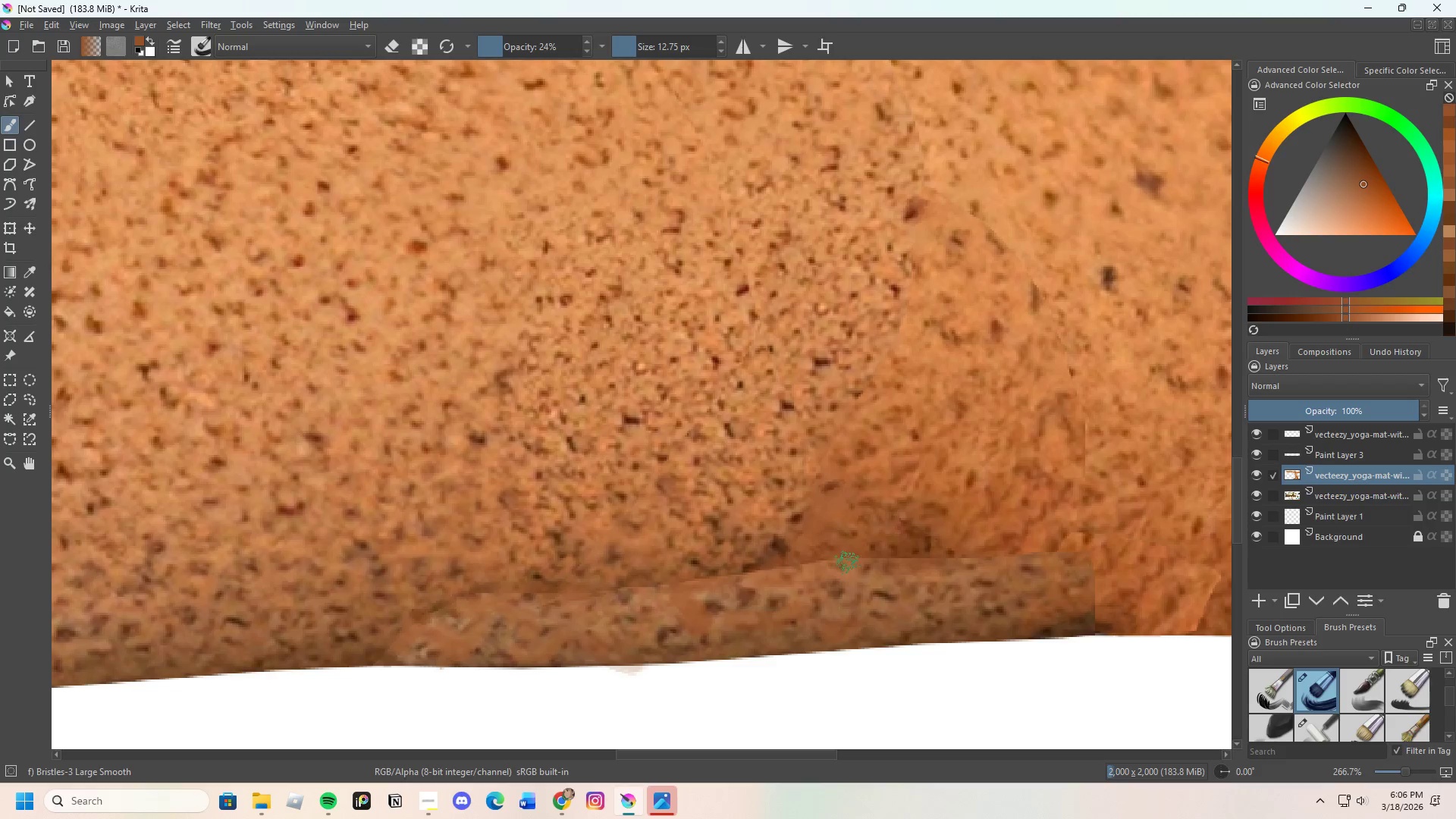 
left_click_drag(start_coordinate=[849, 563], to_coordinate=[849, 567])
 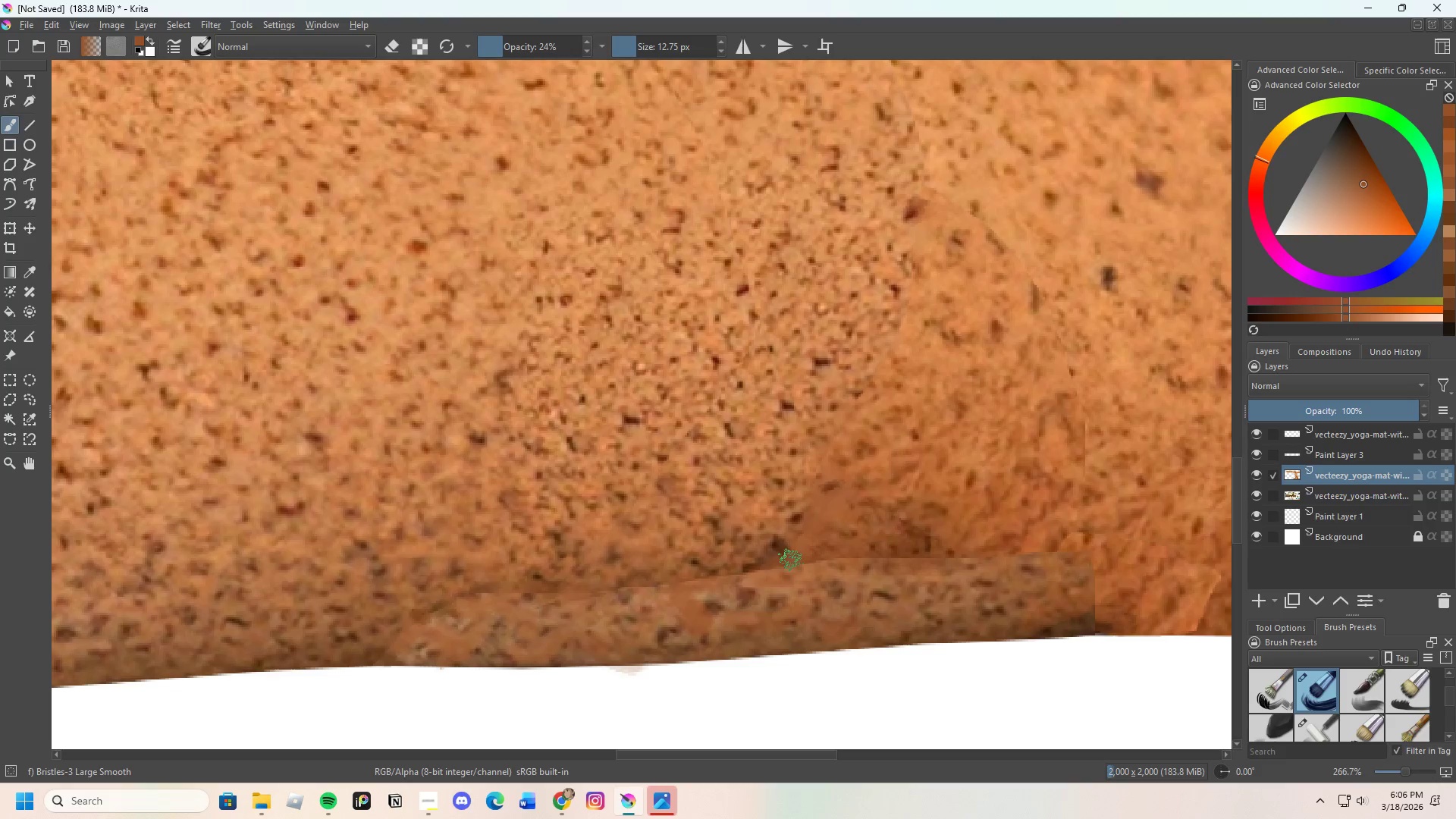 
key(Control+ControlLeft)
 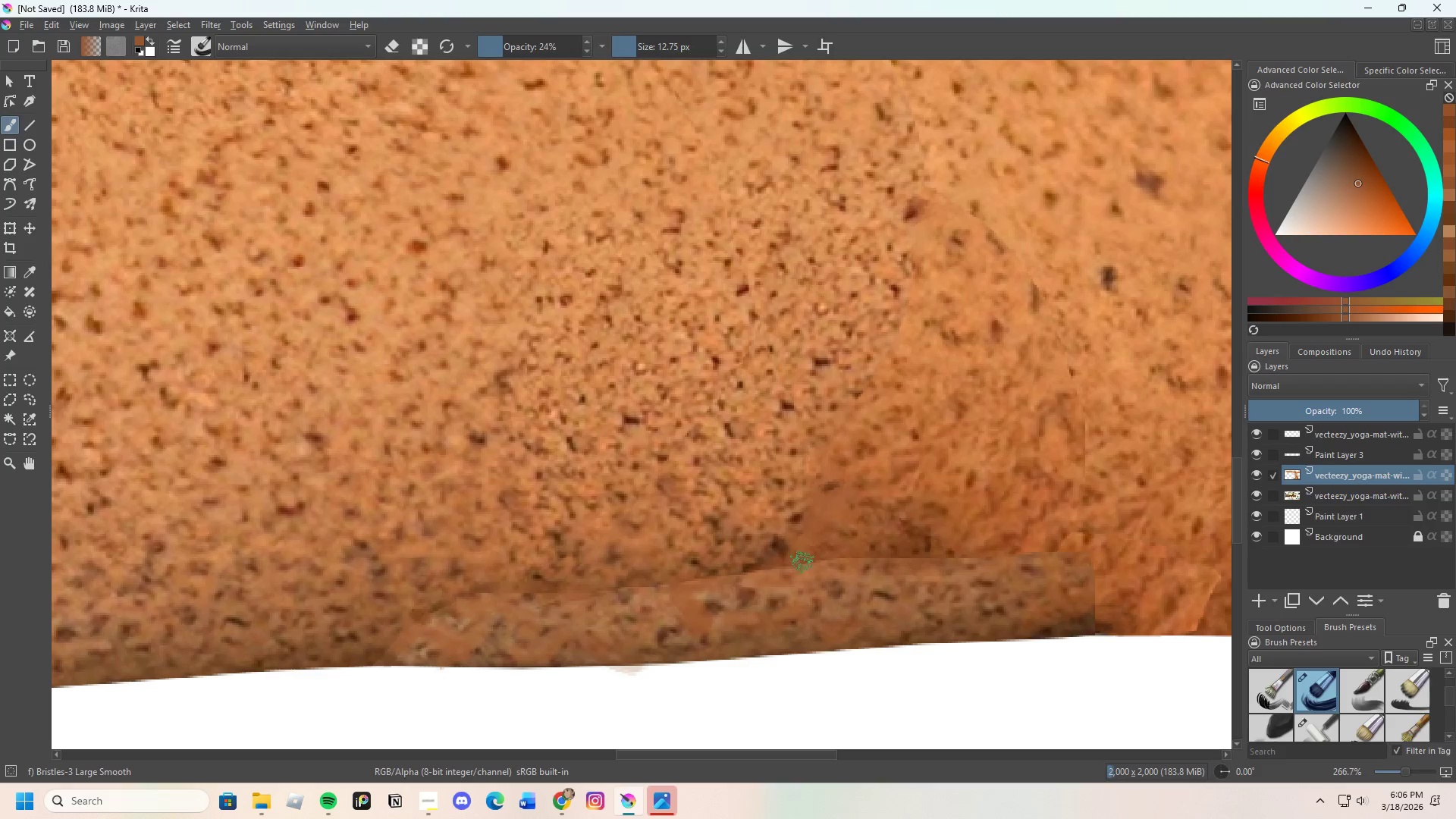 
left_click_drag(start_coordinate=[810, 566], to_coordinate=[820, 570])
 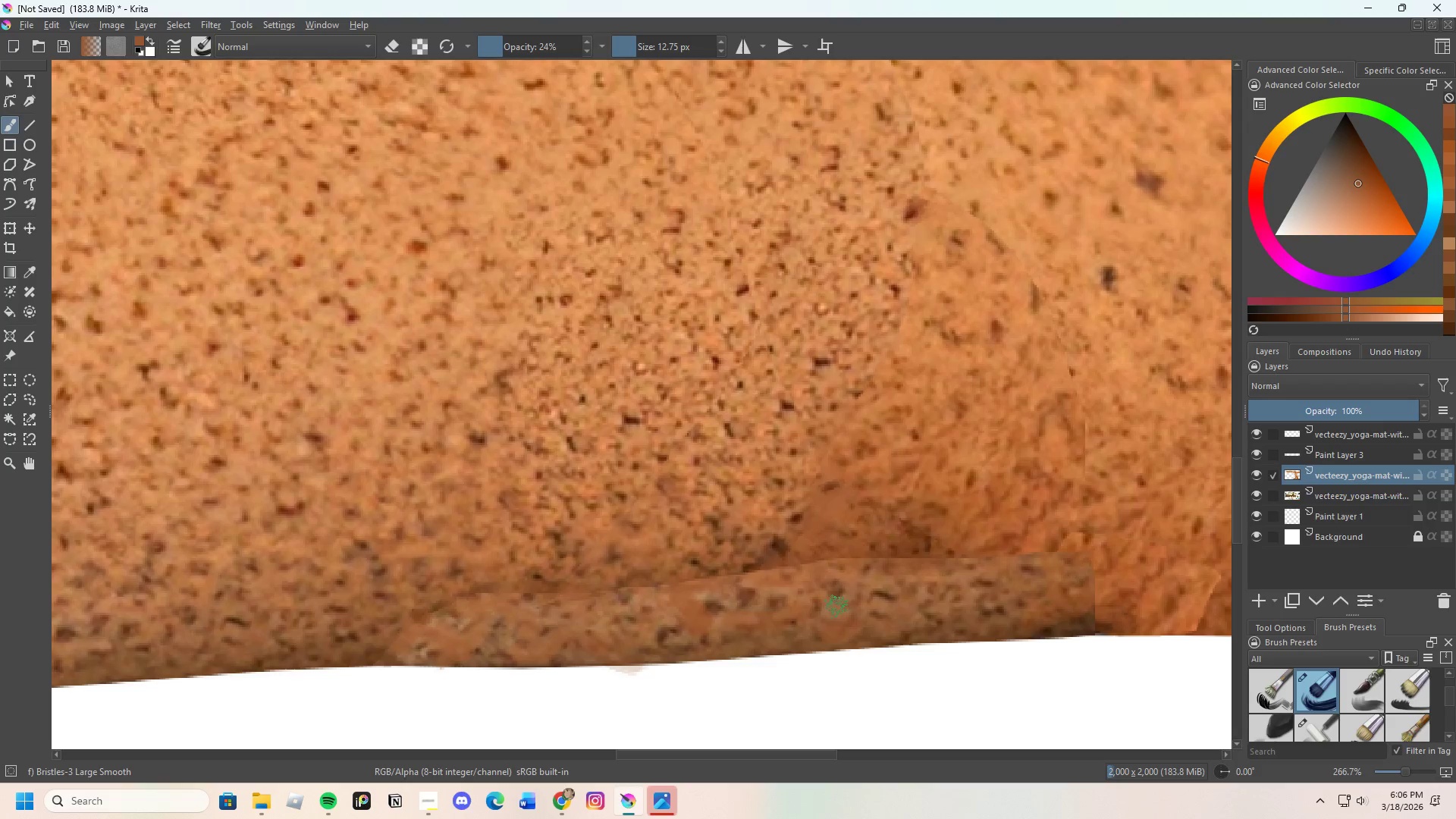 
left_click_drag(start_coordinate=[836, 610], to_coordinate=[802, 639])
 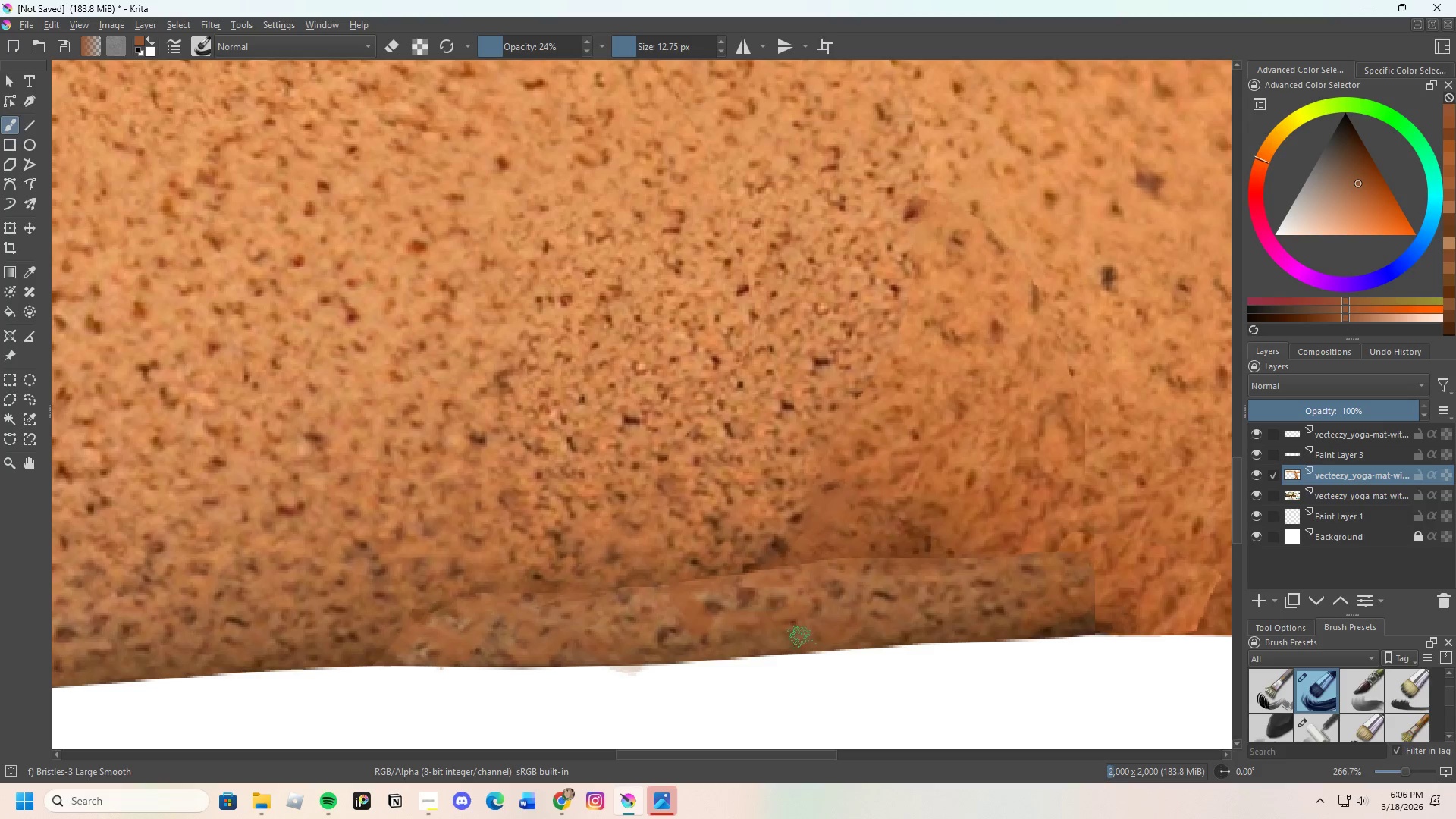 
left_click_drag(start_coordinate=[800, 637], to_coordinate=[848, 594])
 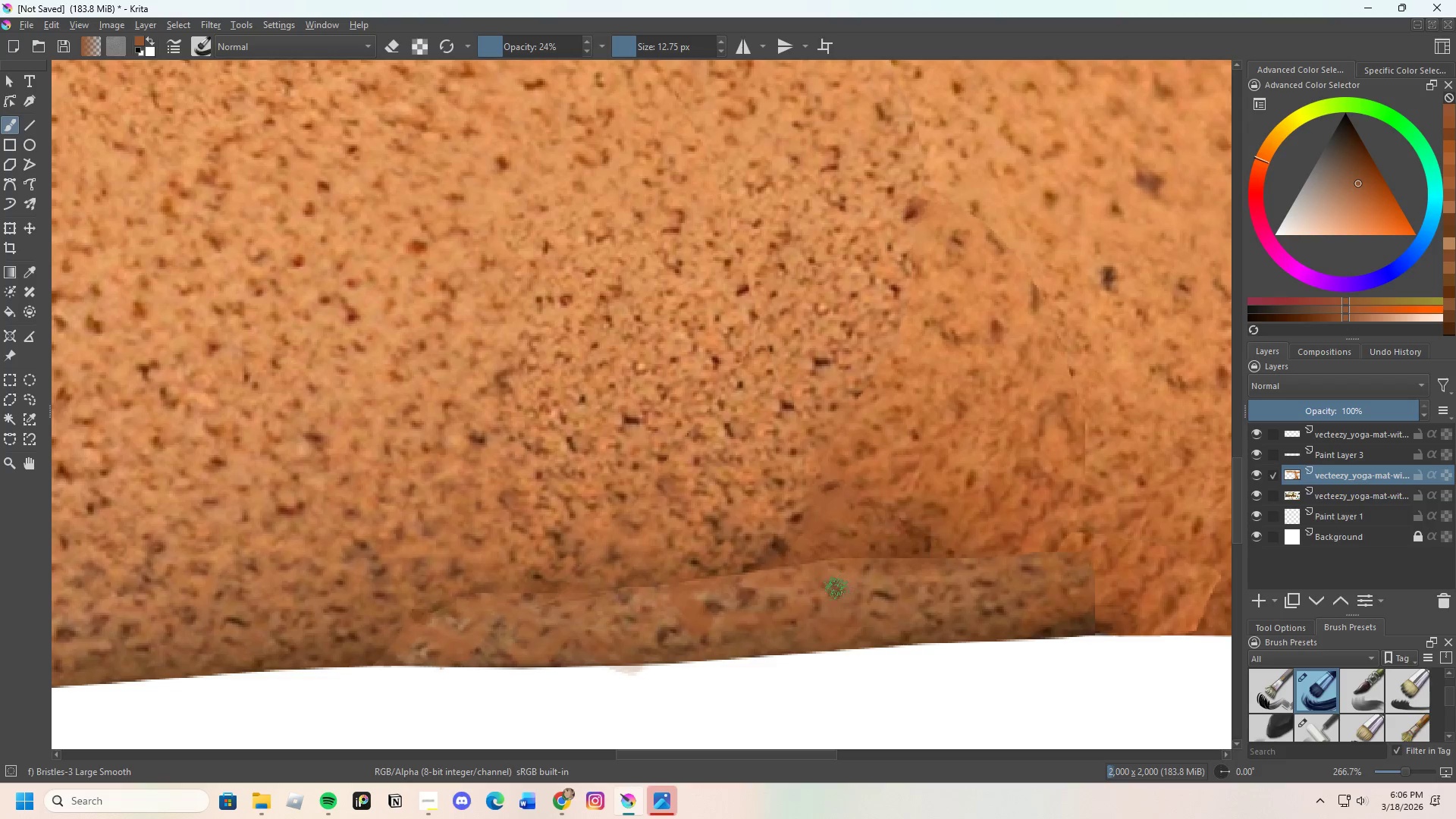 
left_click_drag(start_coordinate=[829, 595], to_coordinate=[806, 590])
 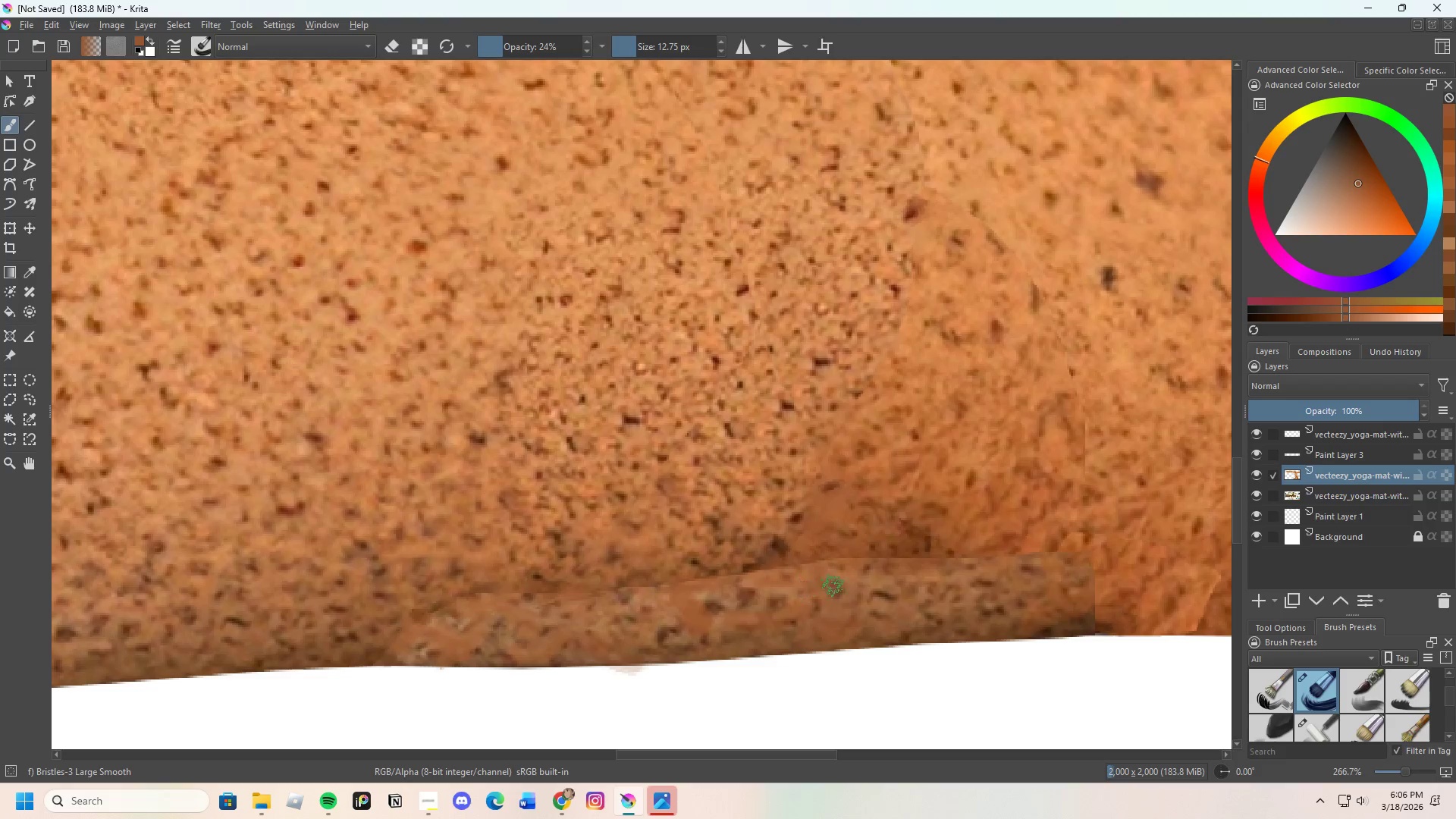 
left_click_drag(start_coordinate=[851, 590], to_coordinate=[904, 607])
 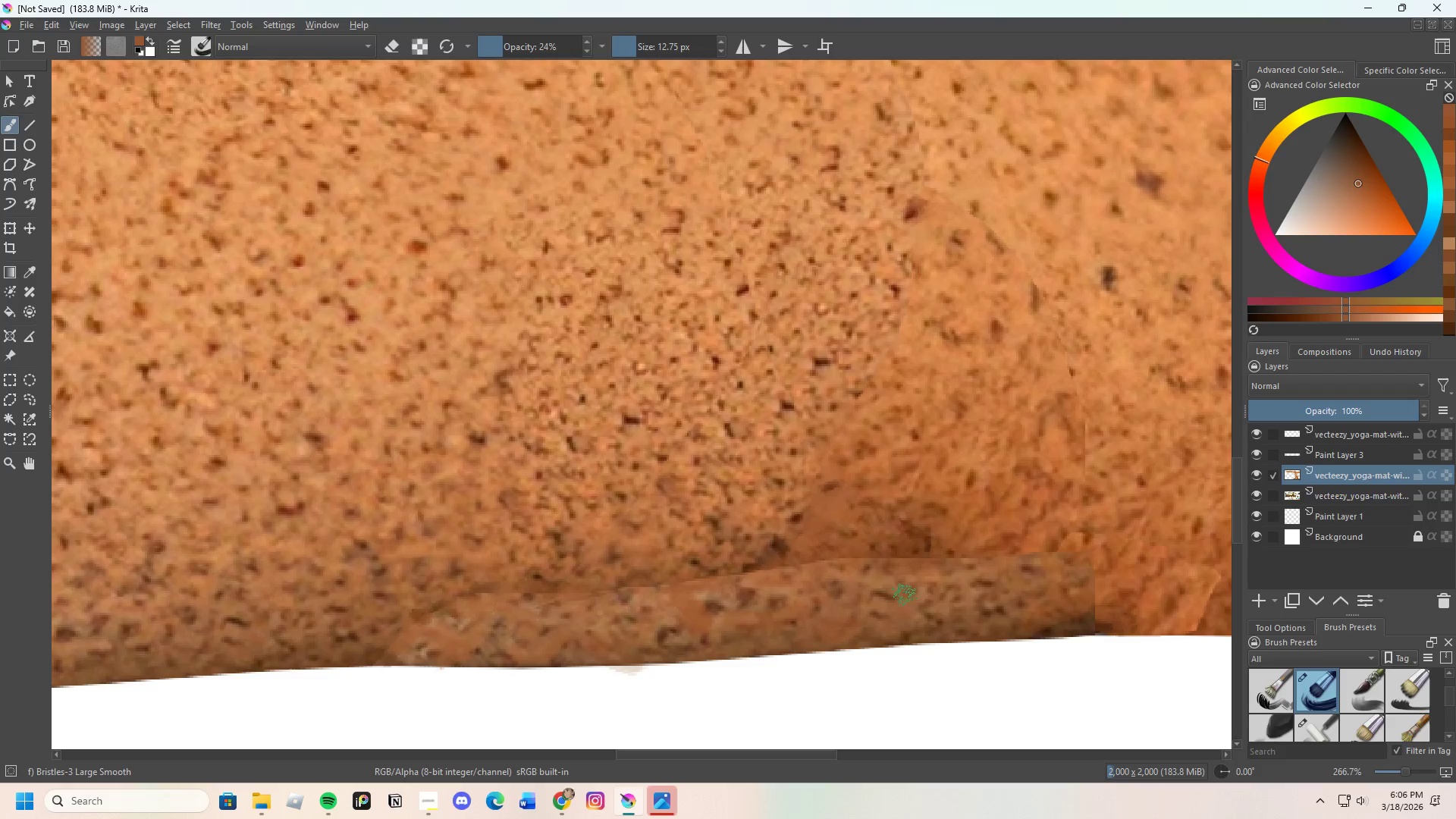 
left_click_drag(start_coordinate=[905, 595], to_coordinate=[876, 608])
 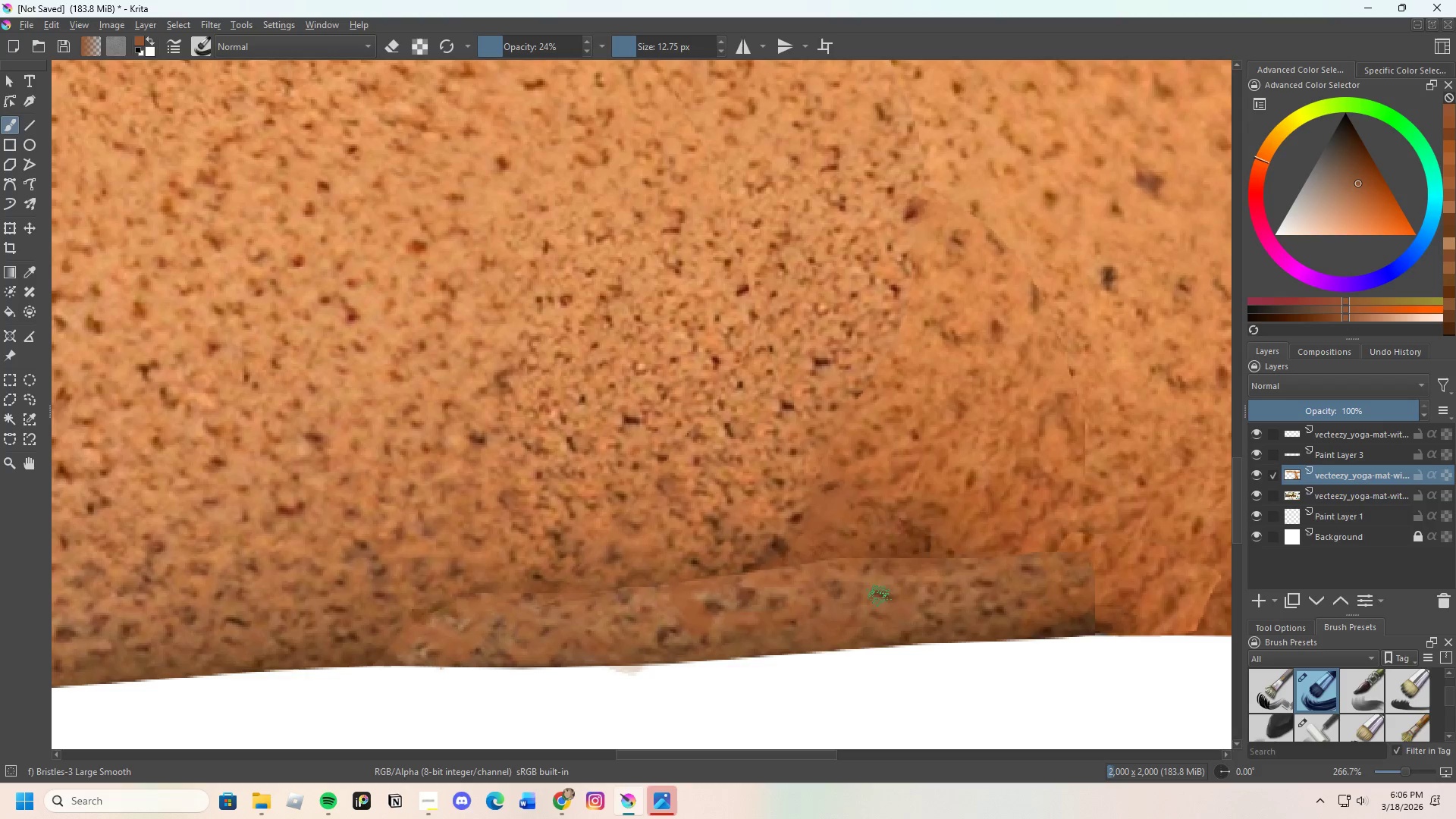 
left_click_drag(start_coordinate=[884, 585], to_coordinate=[874, 588])
 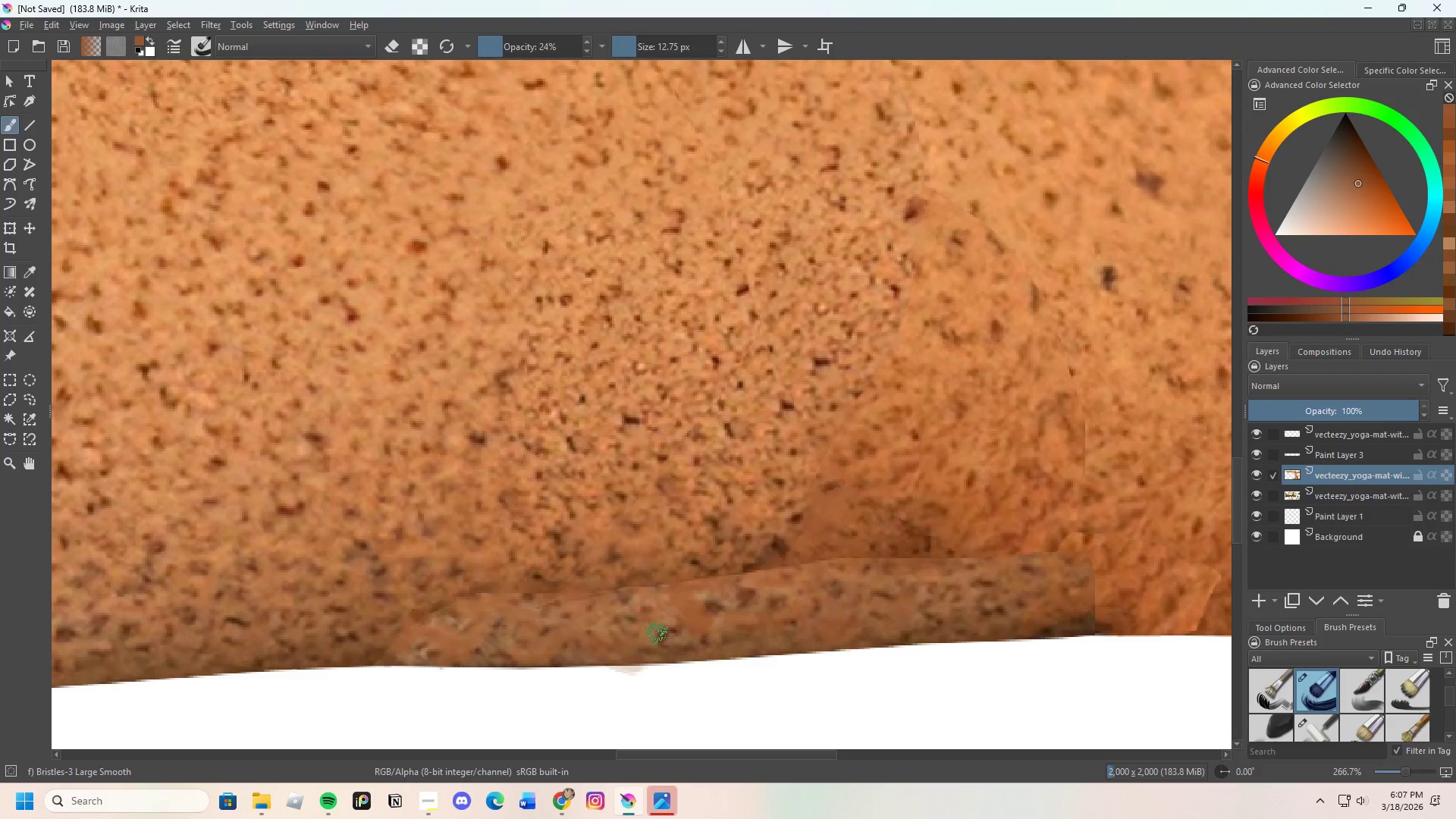 
left_click_drag(start_coordinate=[661, 635], to_coordinate=[703, 632])
 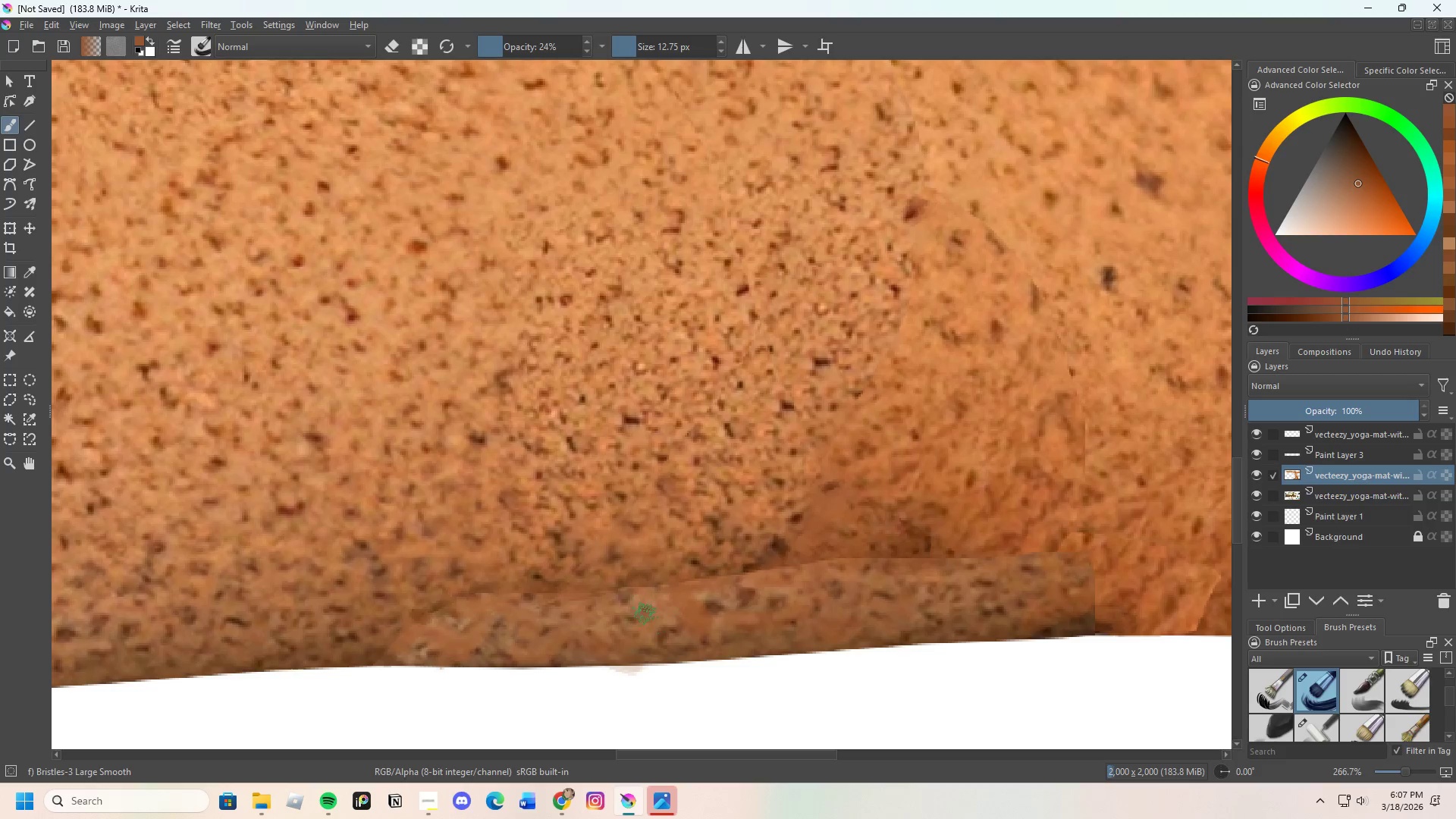 
left_click_drag(start_coordinate=[649, 611], to_coordinate=[667, 600])
 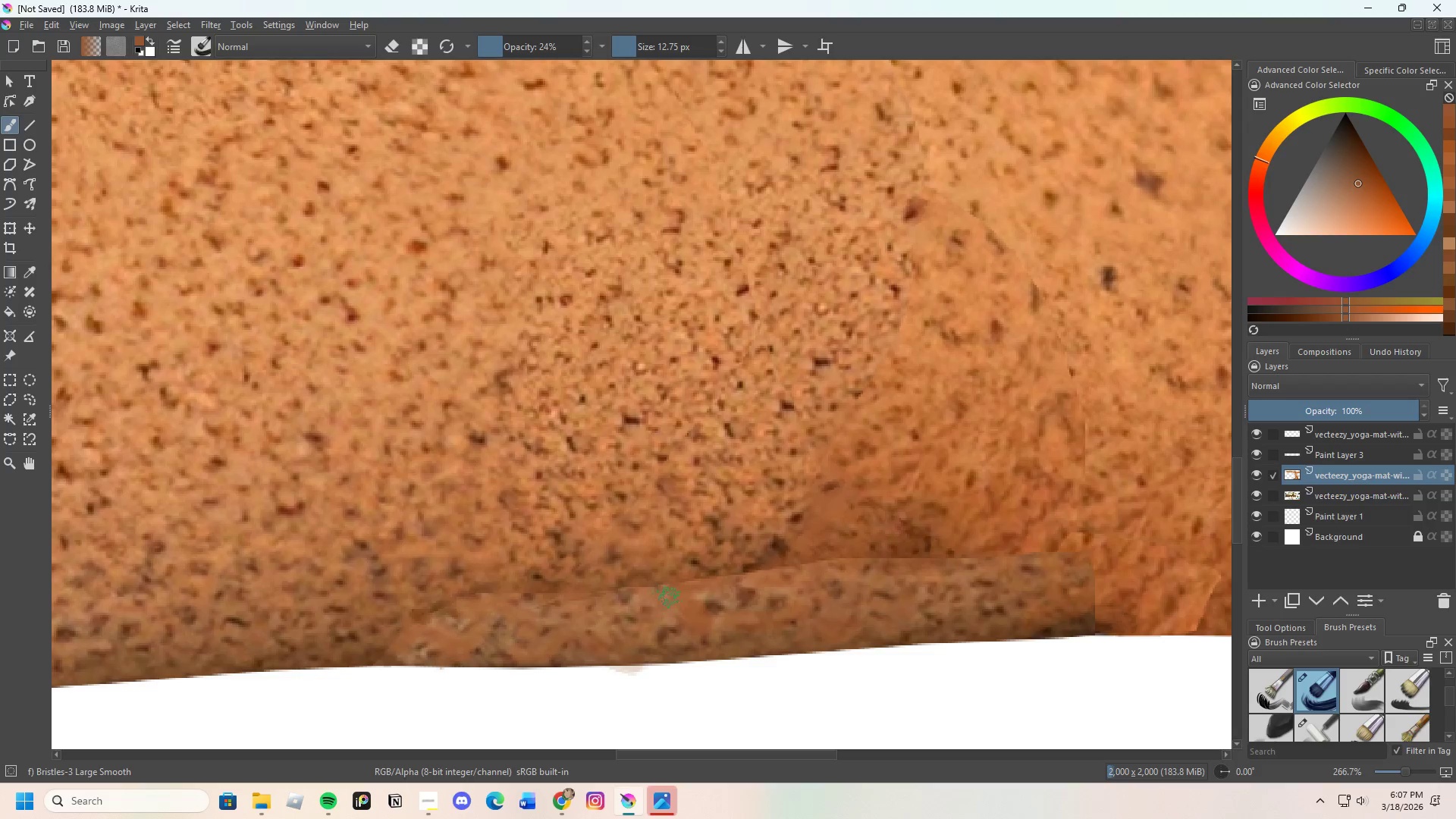 
left_click_drag(start_coordinate=[670, 598], to_coordinate=[689, 591])
 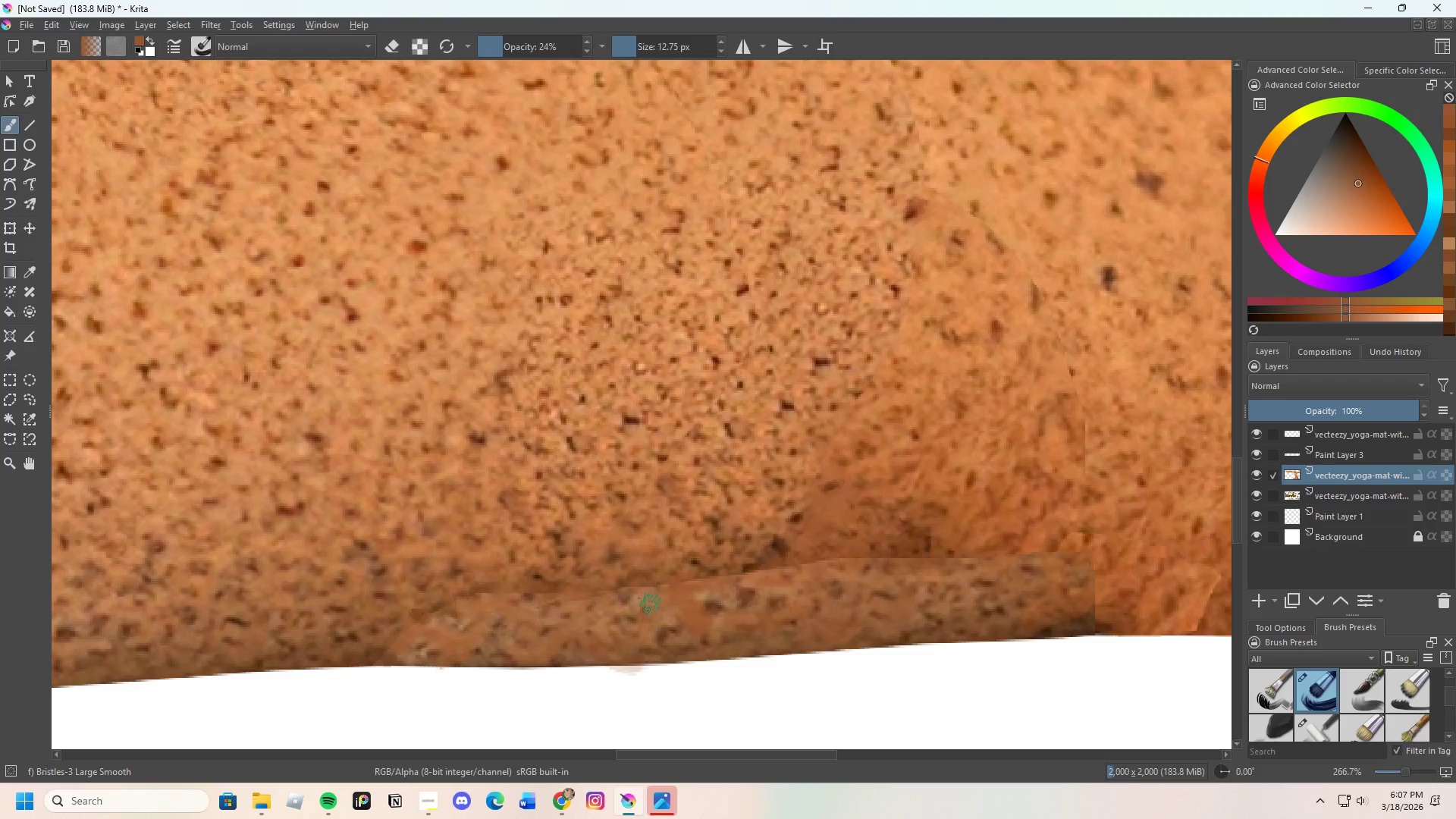 
left_click_drag(start_coordinate=[646, 606], to_coordinate=[631, 614])
 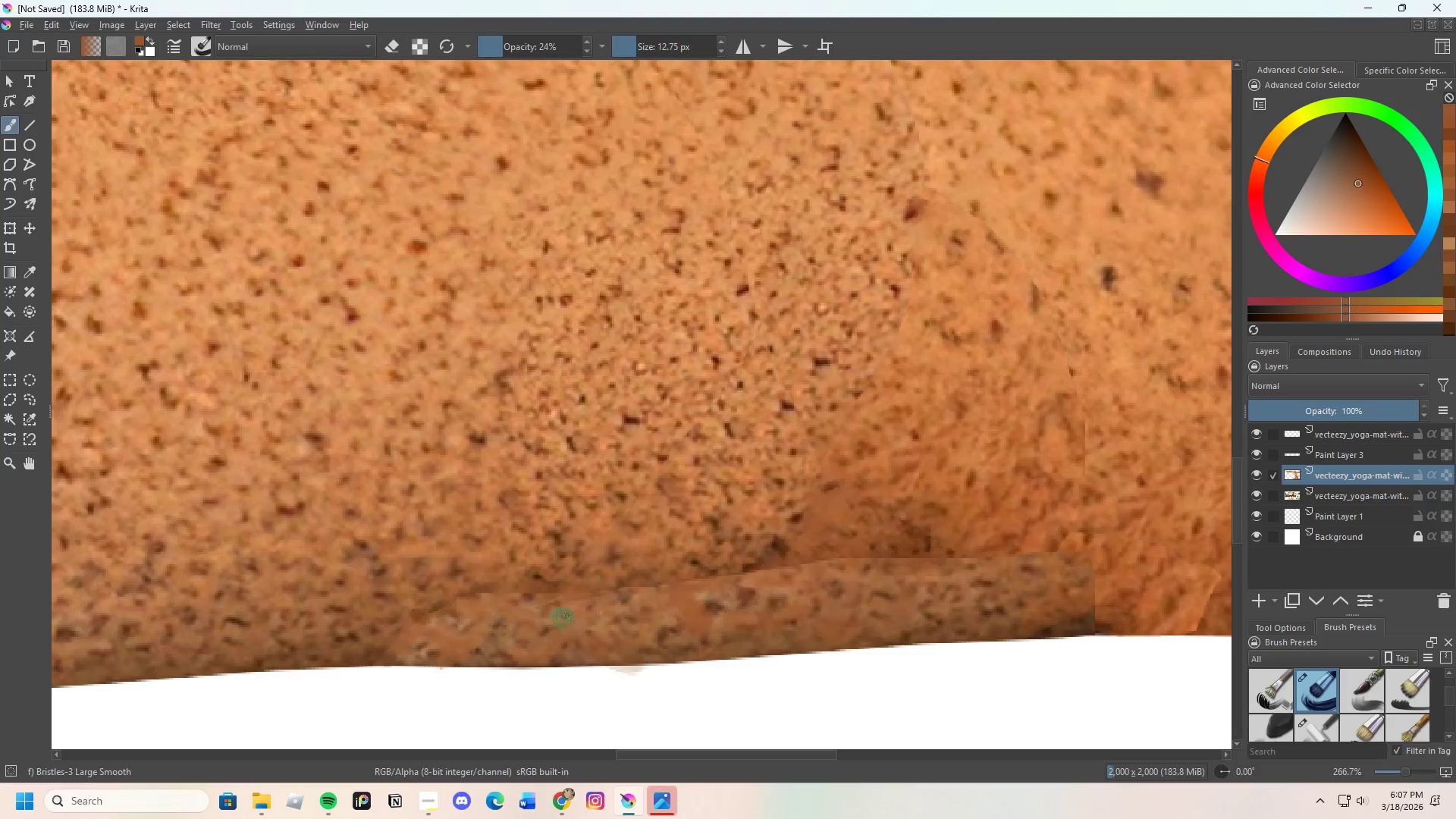 
left_click_drag(start_coordinate=[554, 625], to_coordinate=[541, 609])
 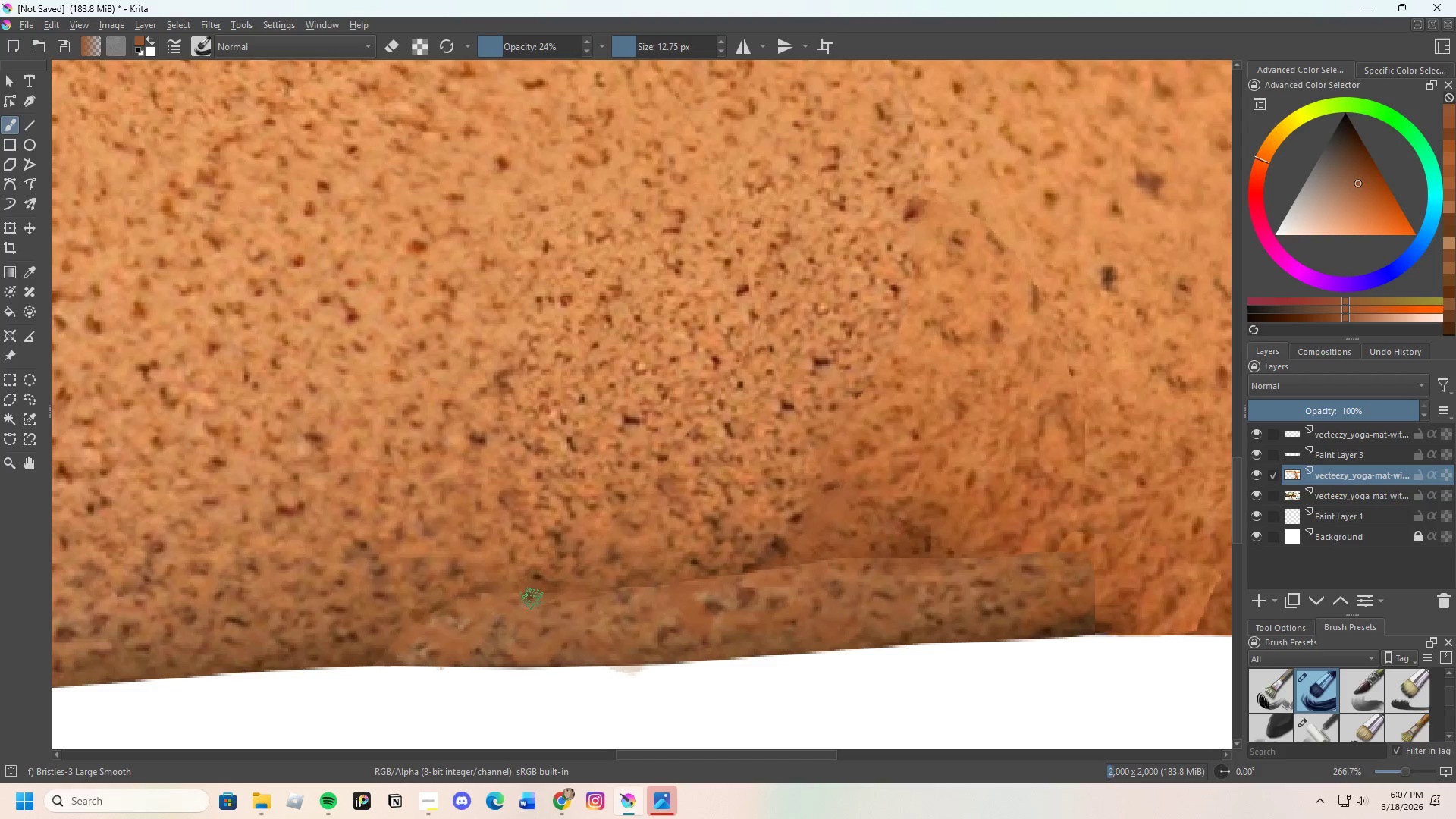 
double_click([532, 599])
 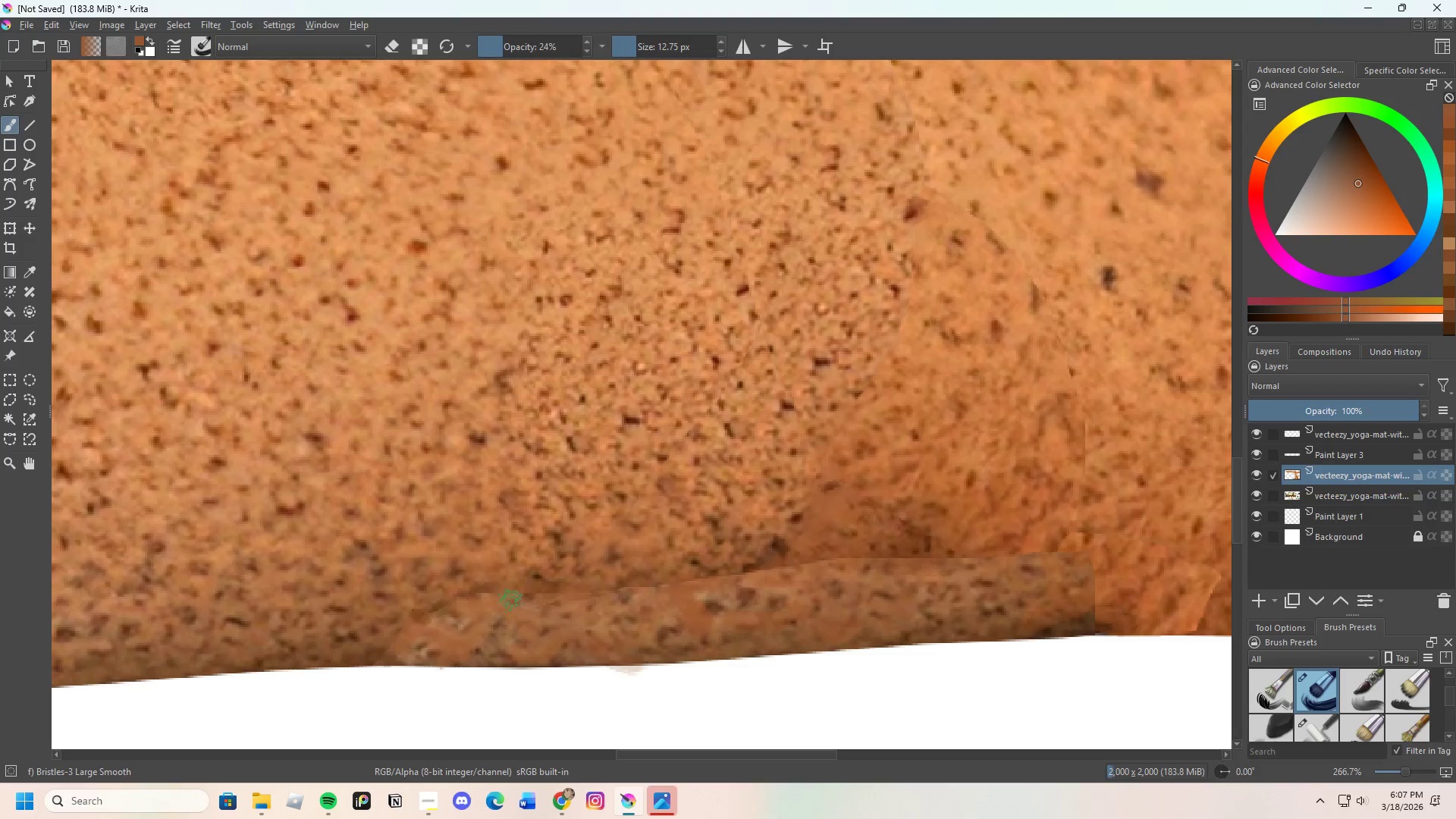 
left_click_drag(start_coordinate=[507, 598], to_coordinate=[496, 596])
 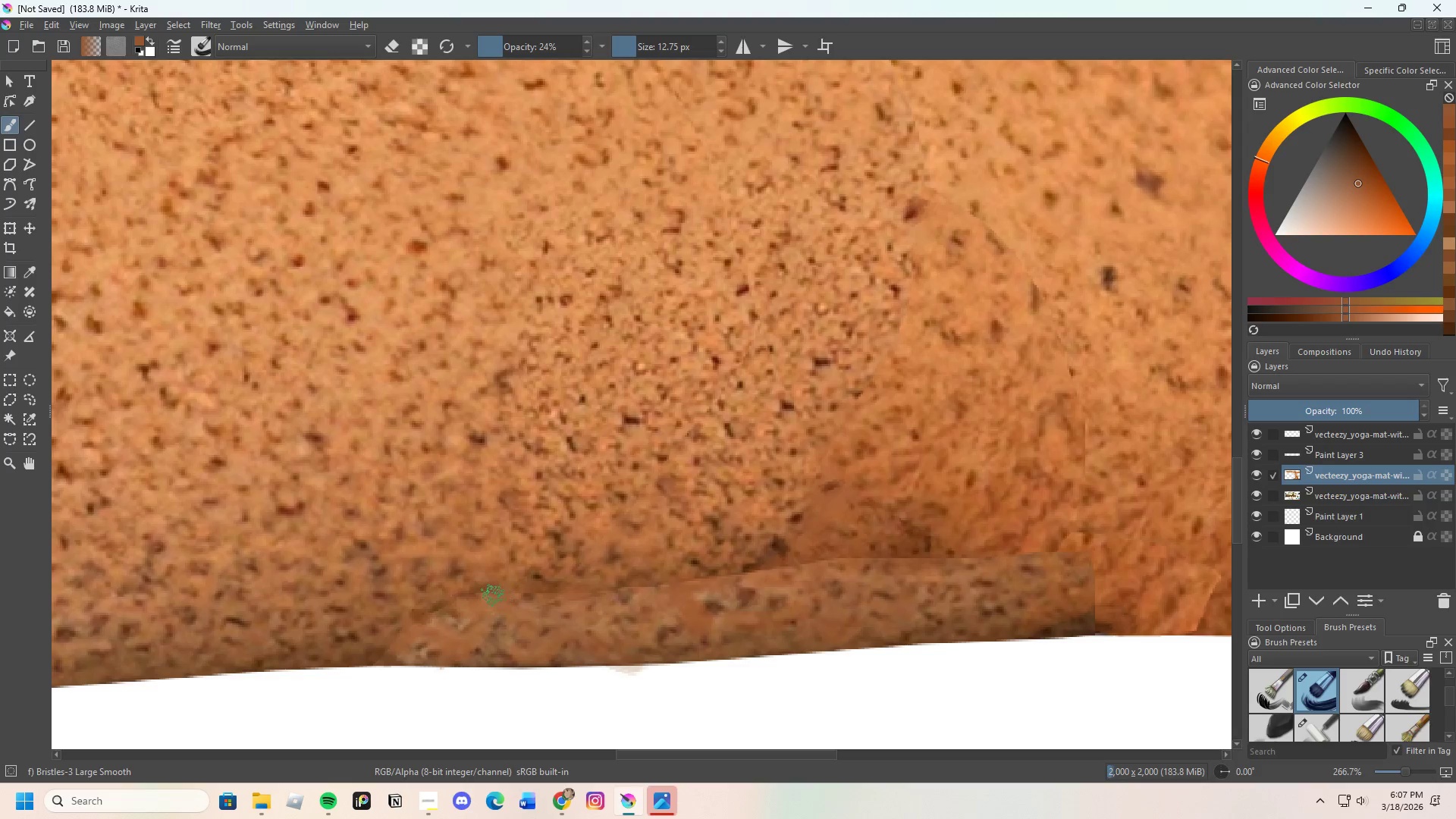 
left_click_drag(start_coordinate=[494, 597], to_coordinate=[486, 598])
 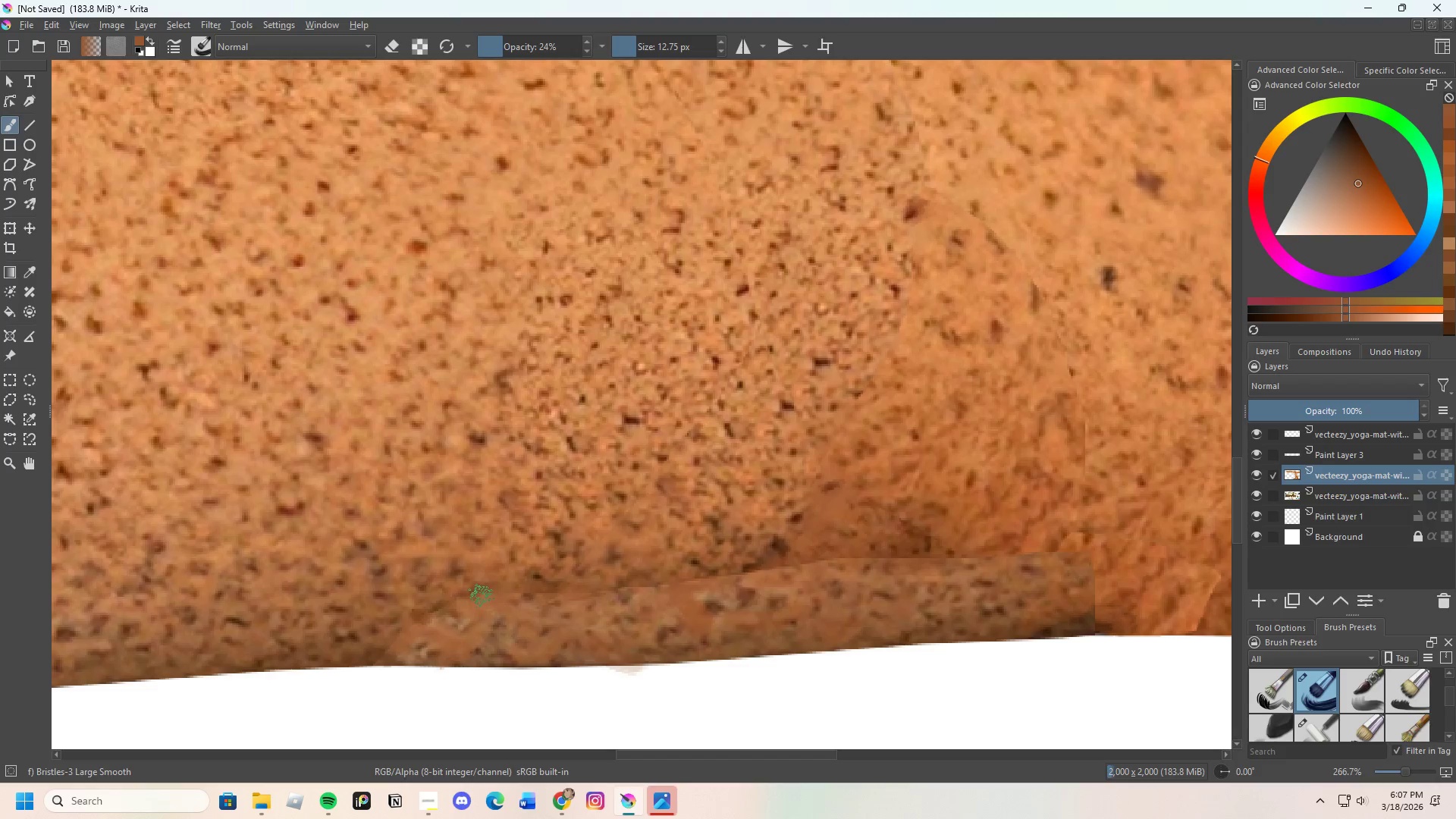 
hold_key(key=ControlLeft, duration=0.48)
left_click([485, 585])
 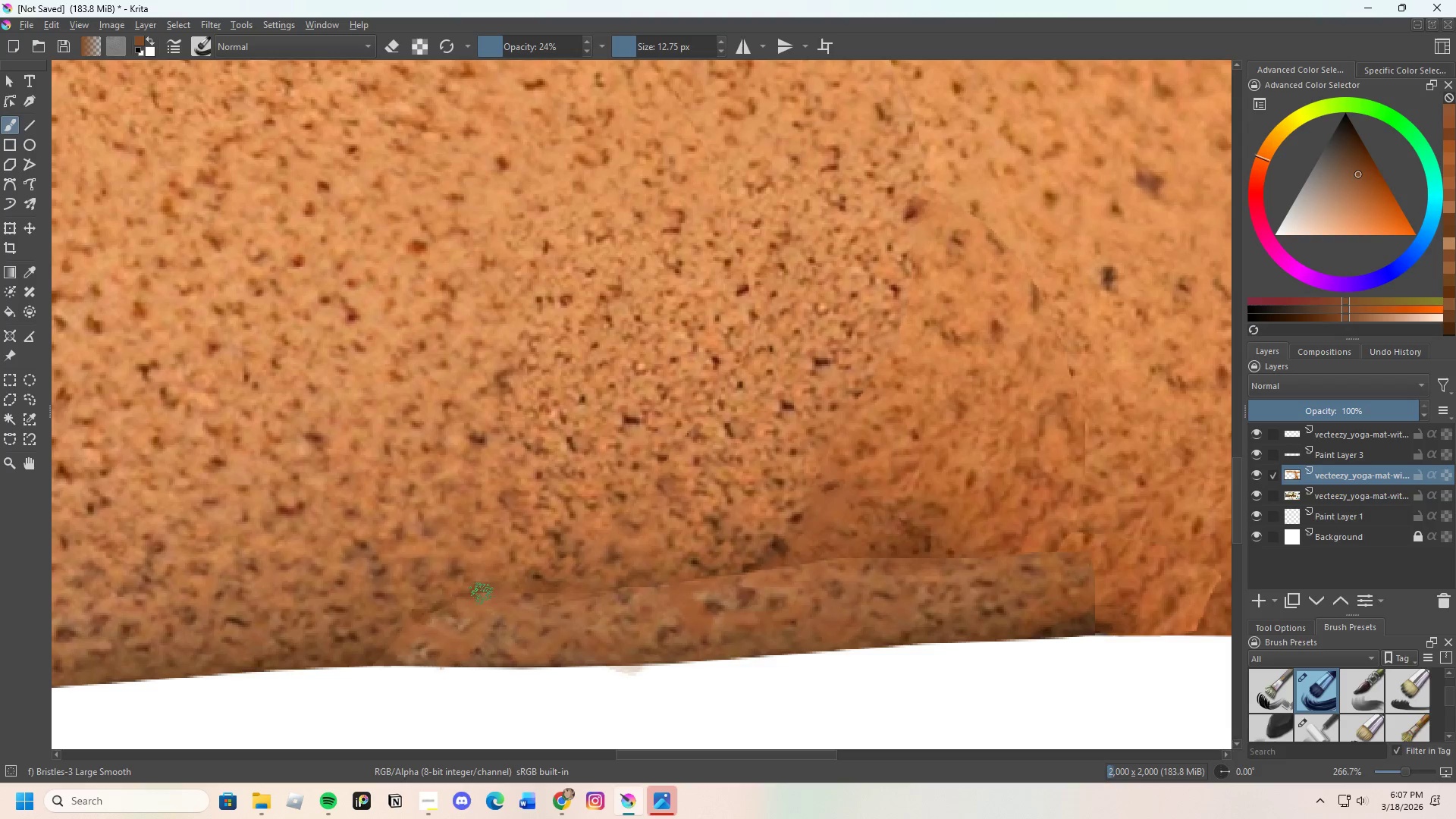 
left_click_drag(start_coordinate=[481, 599], to_coordinate=[495, 593])
 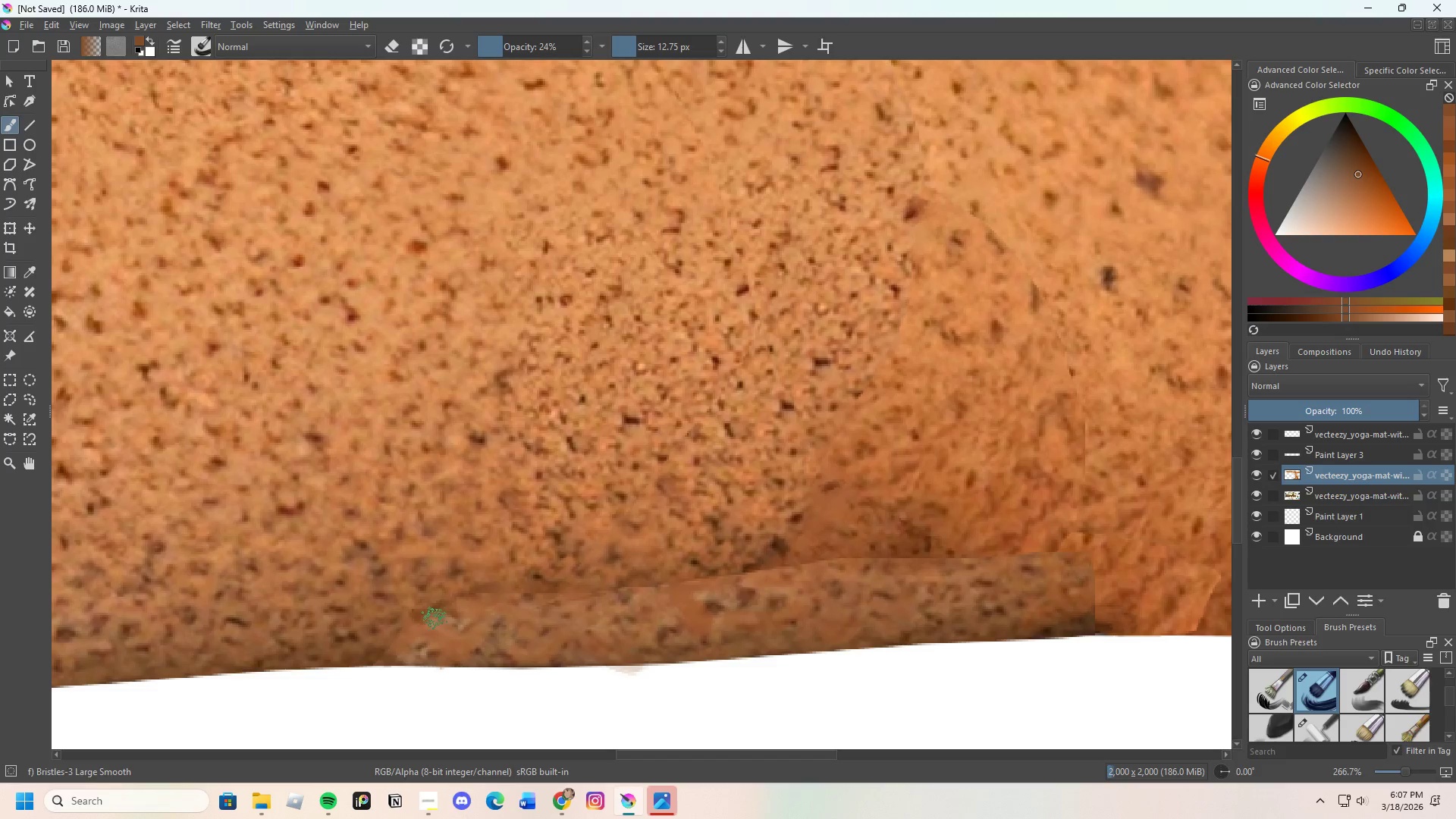 
hold_key(key=ControlLeft, duration=0.73)
 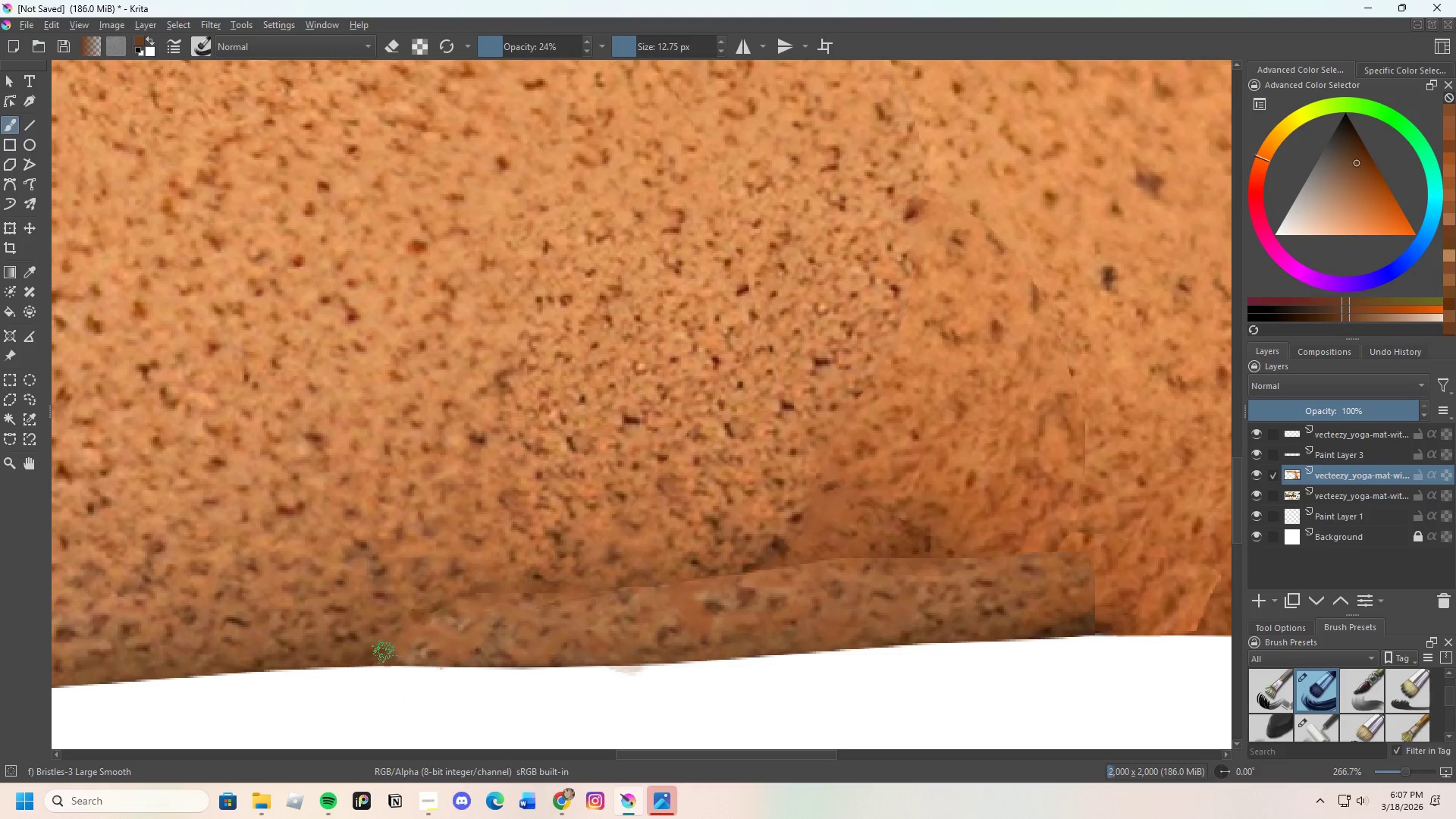 
left_click_drag(start_coordinate=[385, 652], to_coordinate=[400, 631])
 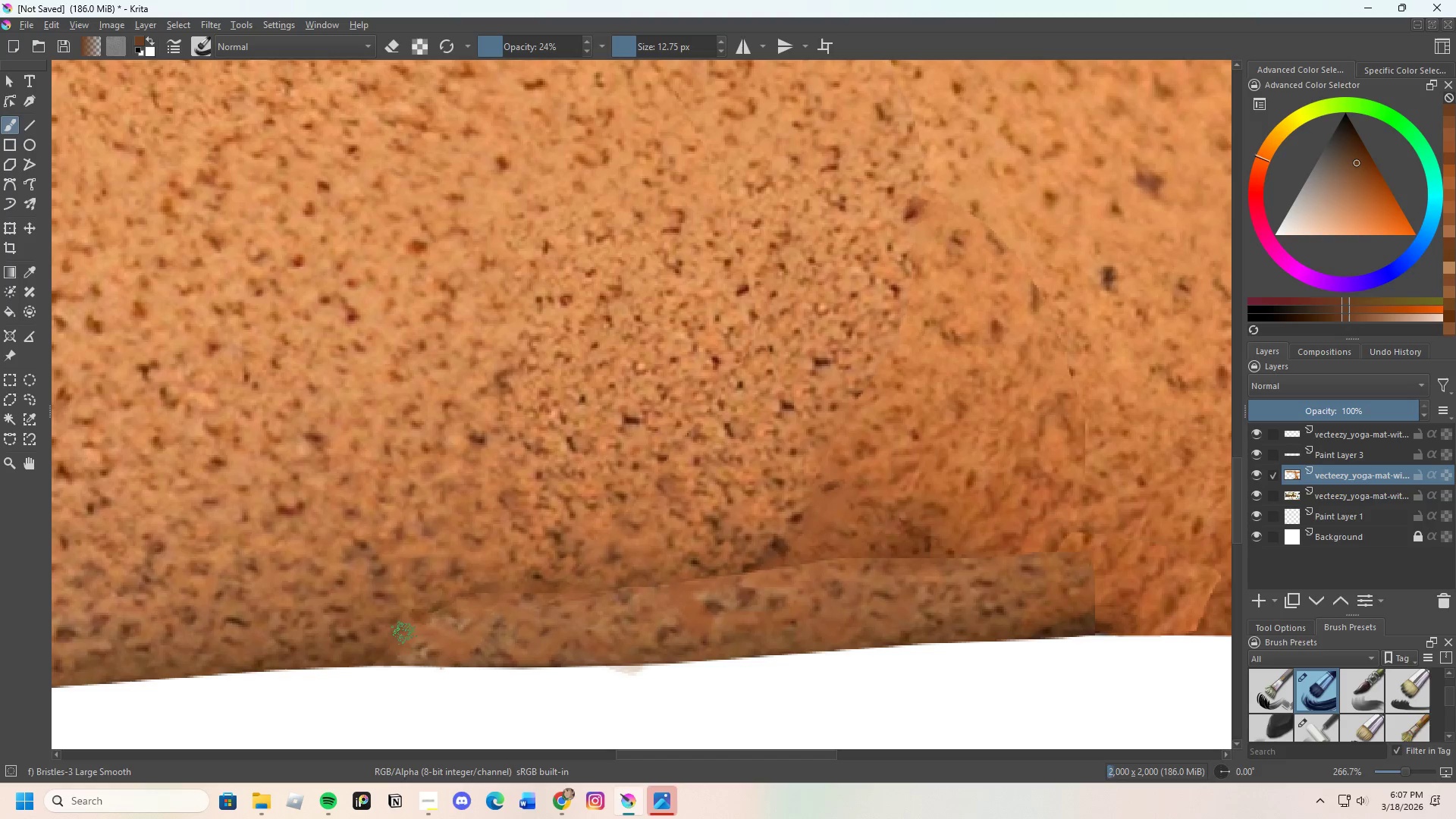 
left_click_drag(start_coordinate=[406, 635], to_coordinate=[404, 651])
 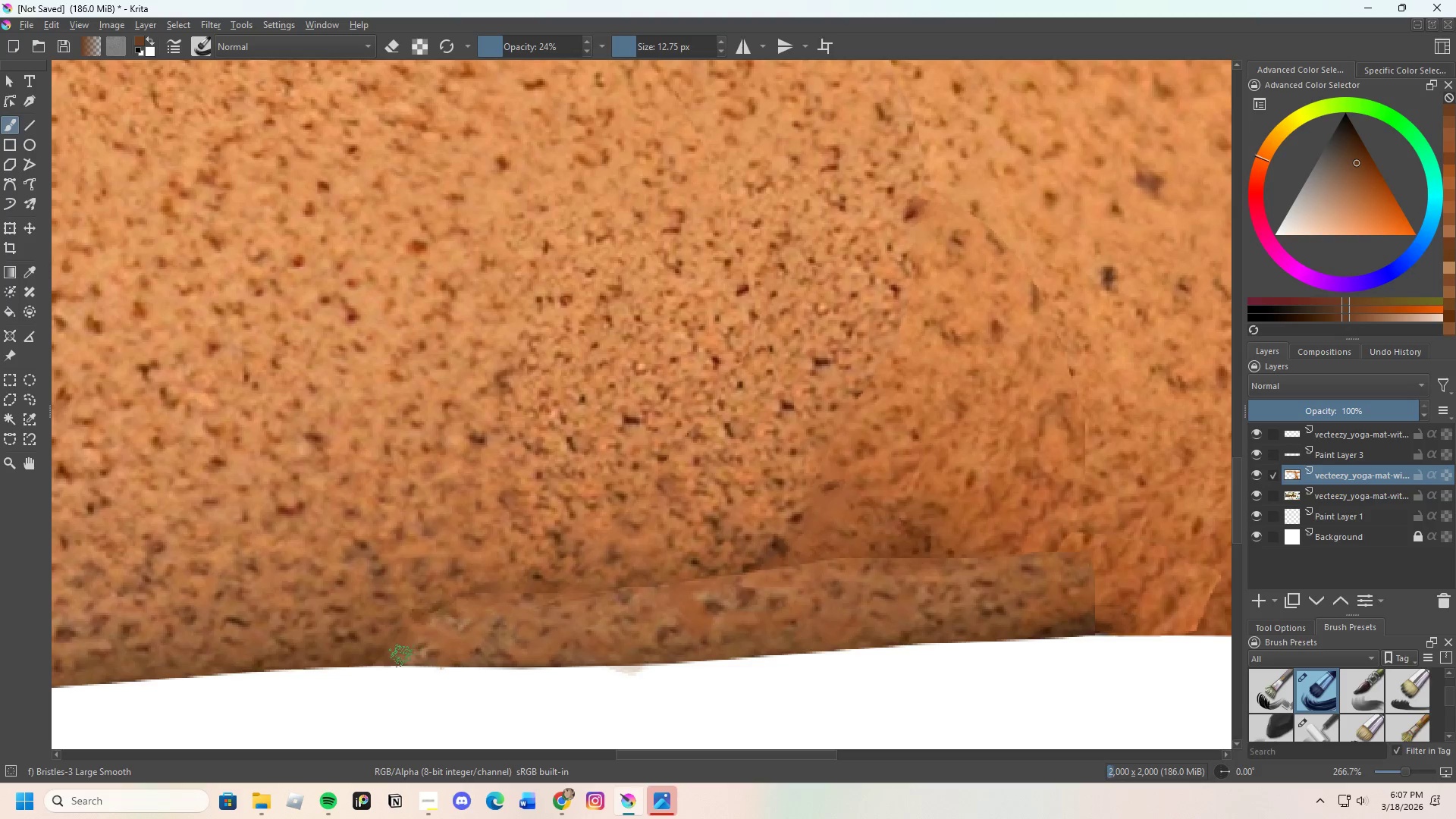 
left_click_drag(start_coordinate=[403, 657], to_coordinate=[408, 648])
 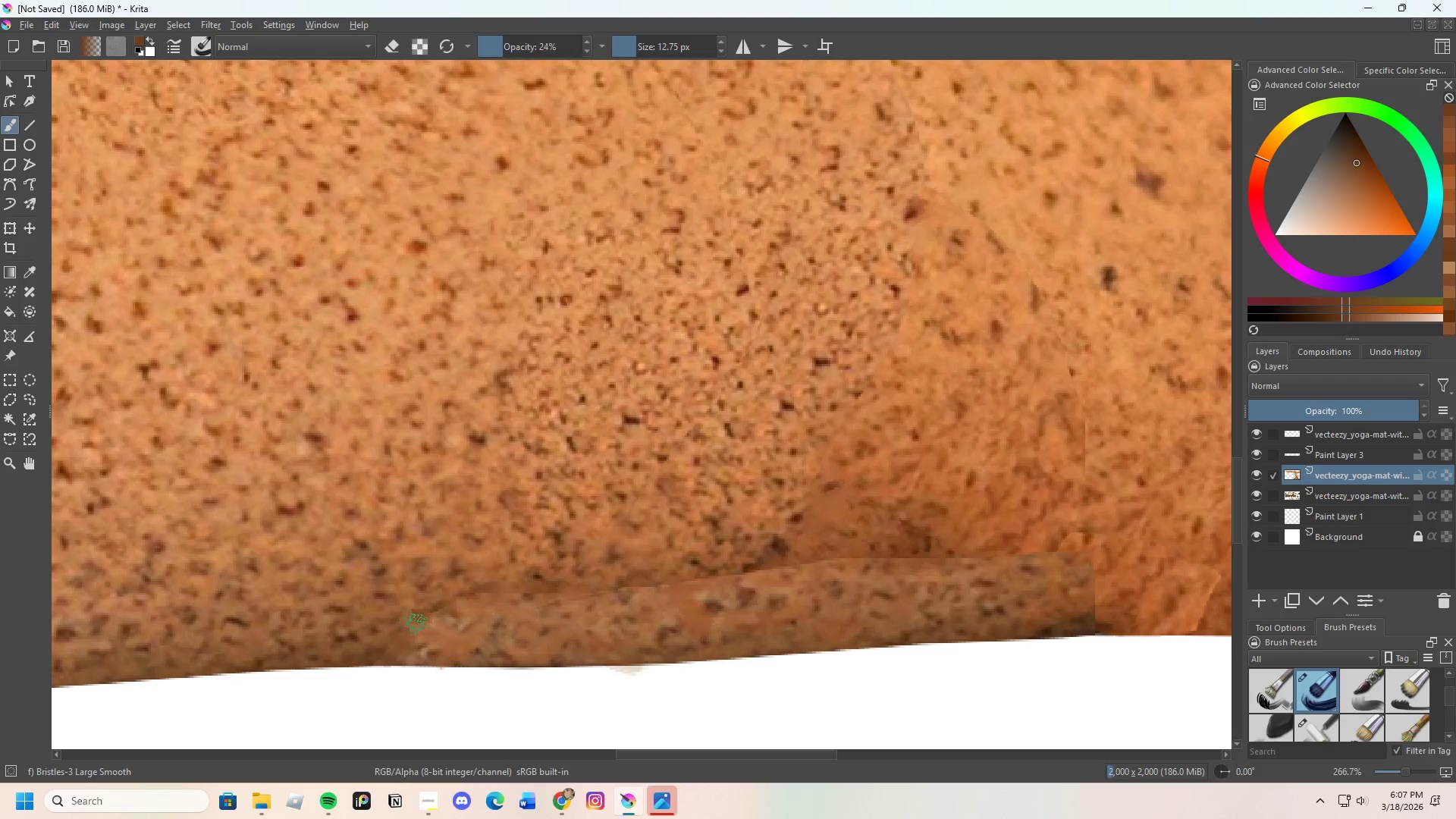 
hold_key(key=ControlLeft, duration=0.42)
left_click([428, 630])
 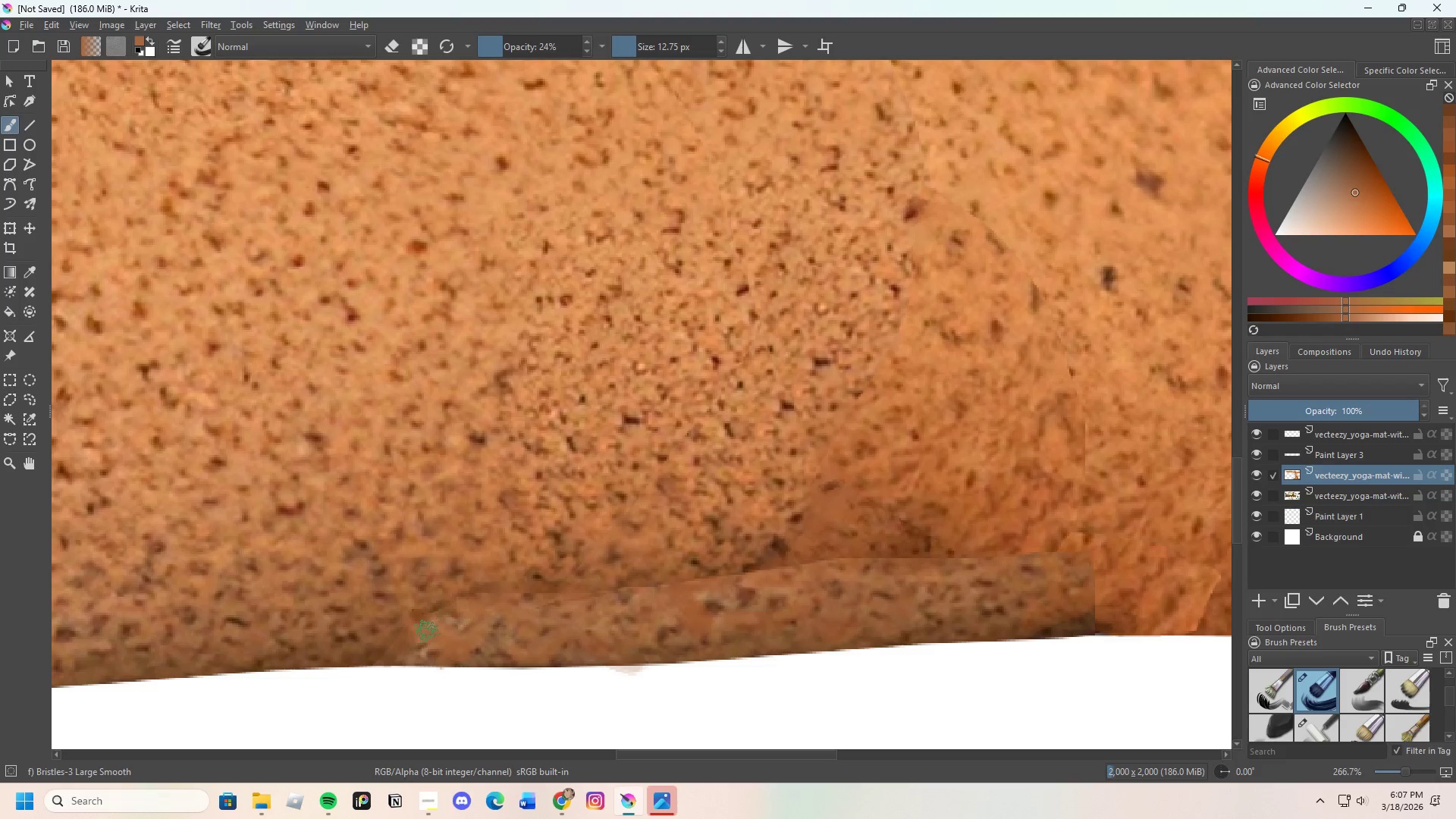 
left_click_drag(start_coordinate=[425, 633], to_coordinate=[387, 634])
 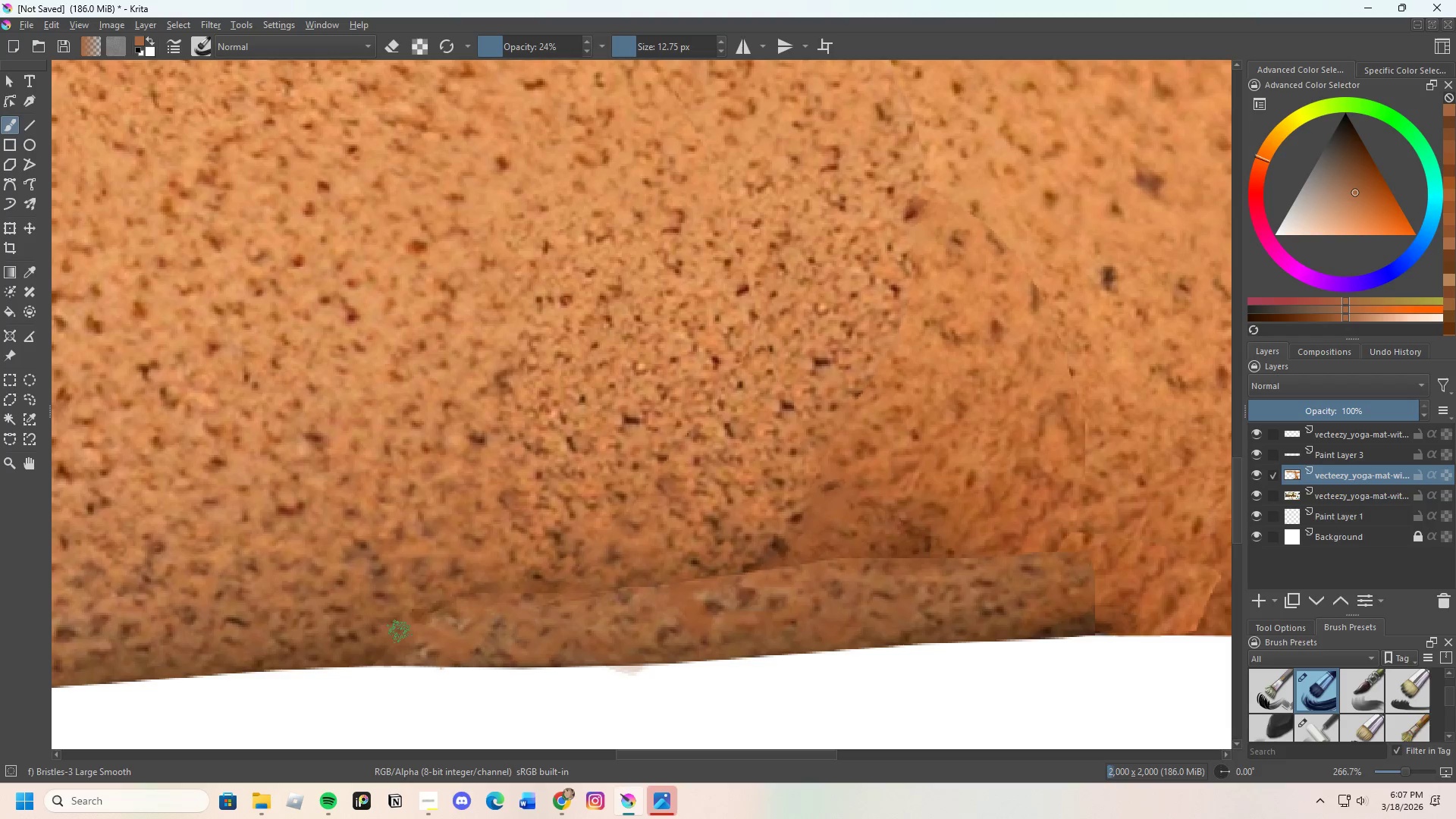 
left_click_drag(start_coordinate=[408, 631], to_coordinate=[422, 631])
 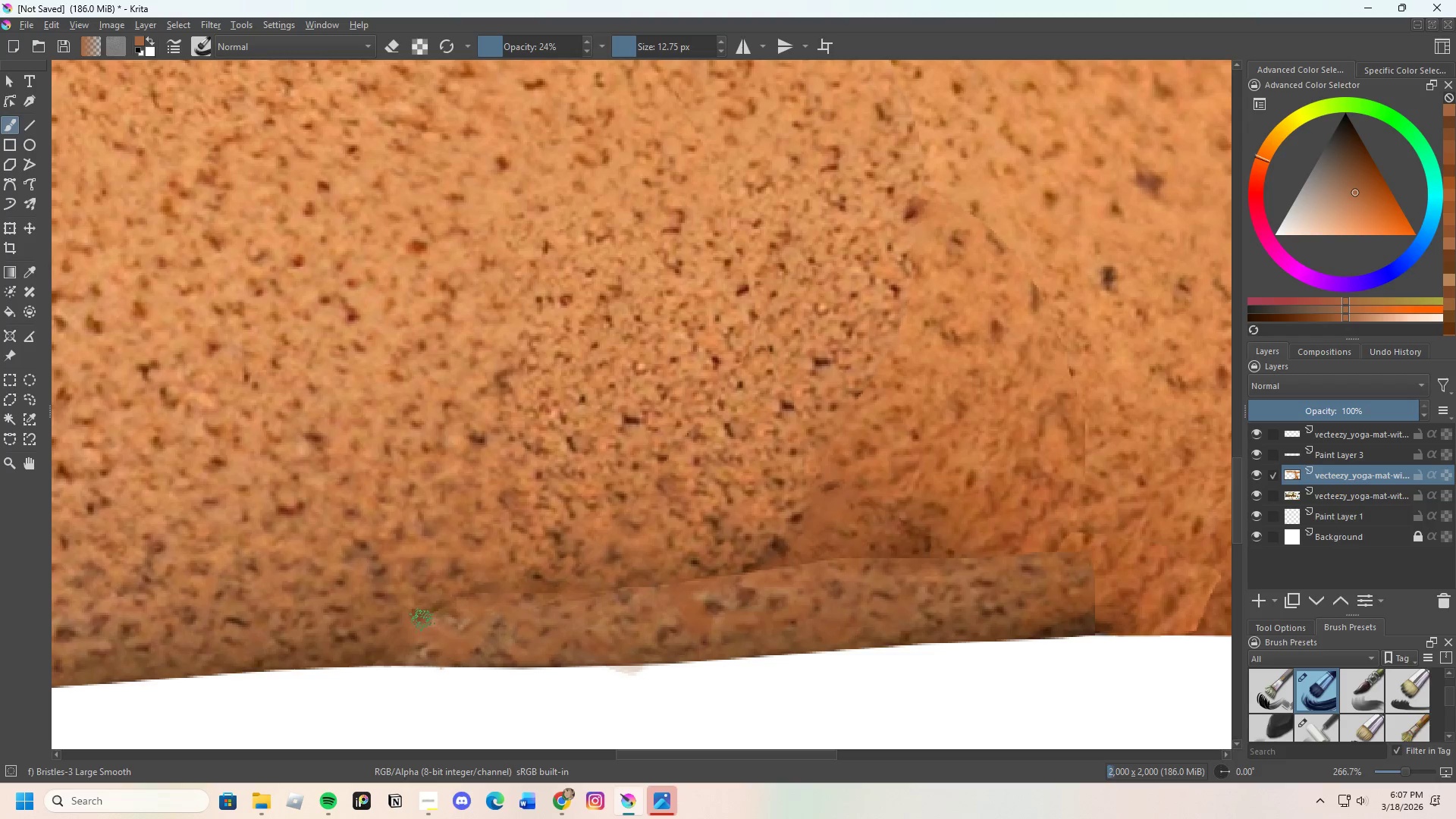 
key(Control+ControlLeft)
 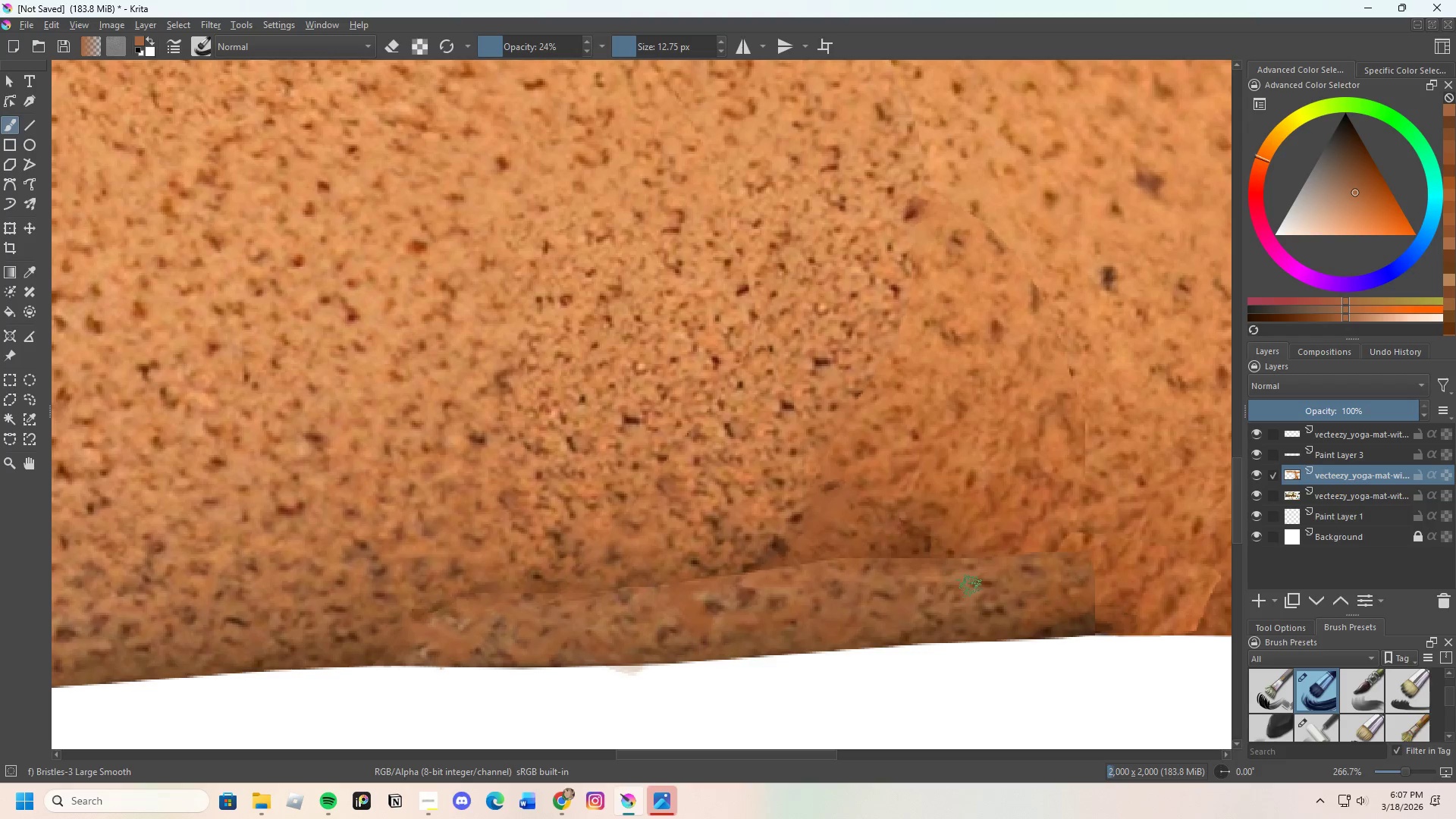 
hold_key(key=ControlLeft, duration=0.45)
 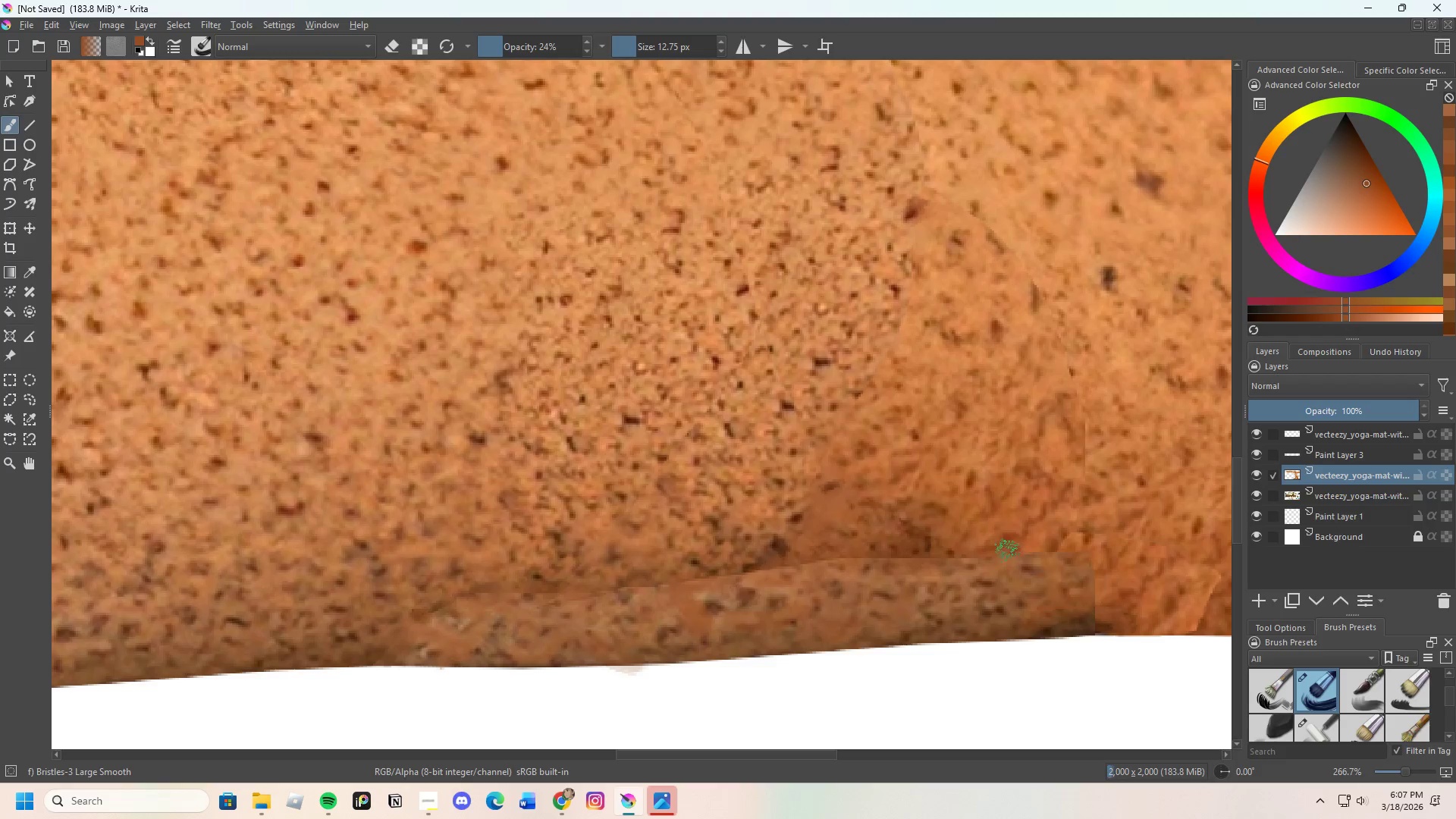 
left_click_drag(start_coordinate=[993, 555], to_coordinate=[961, 560])
 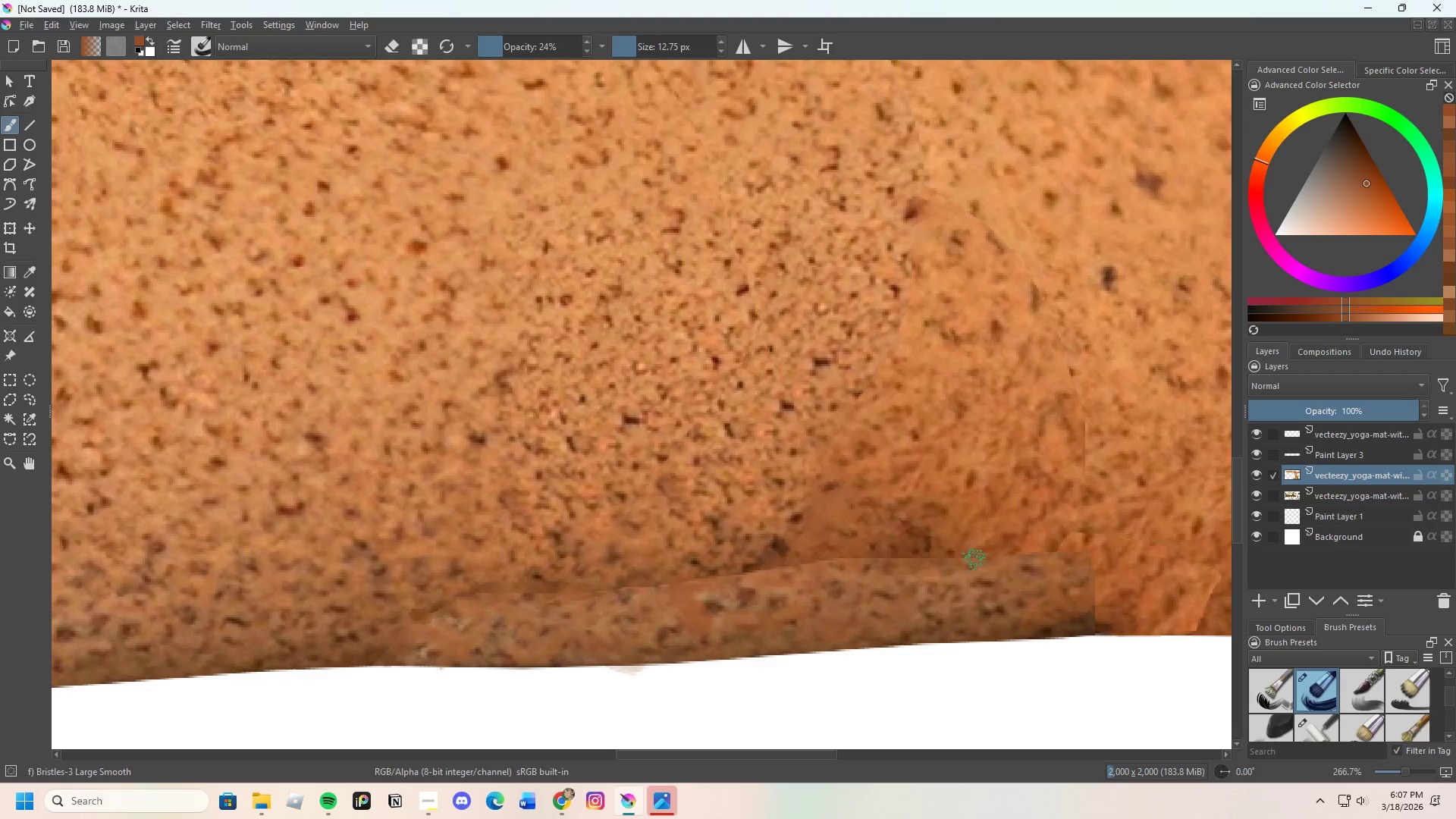 
left_click_drag(start_coordinate=[984, 560], to_coordinate=[997, 557])
 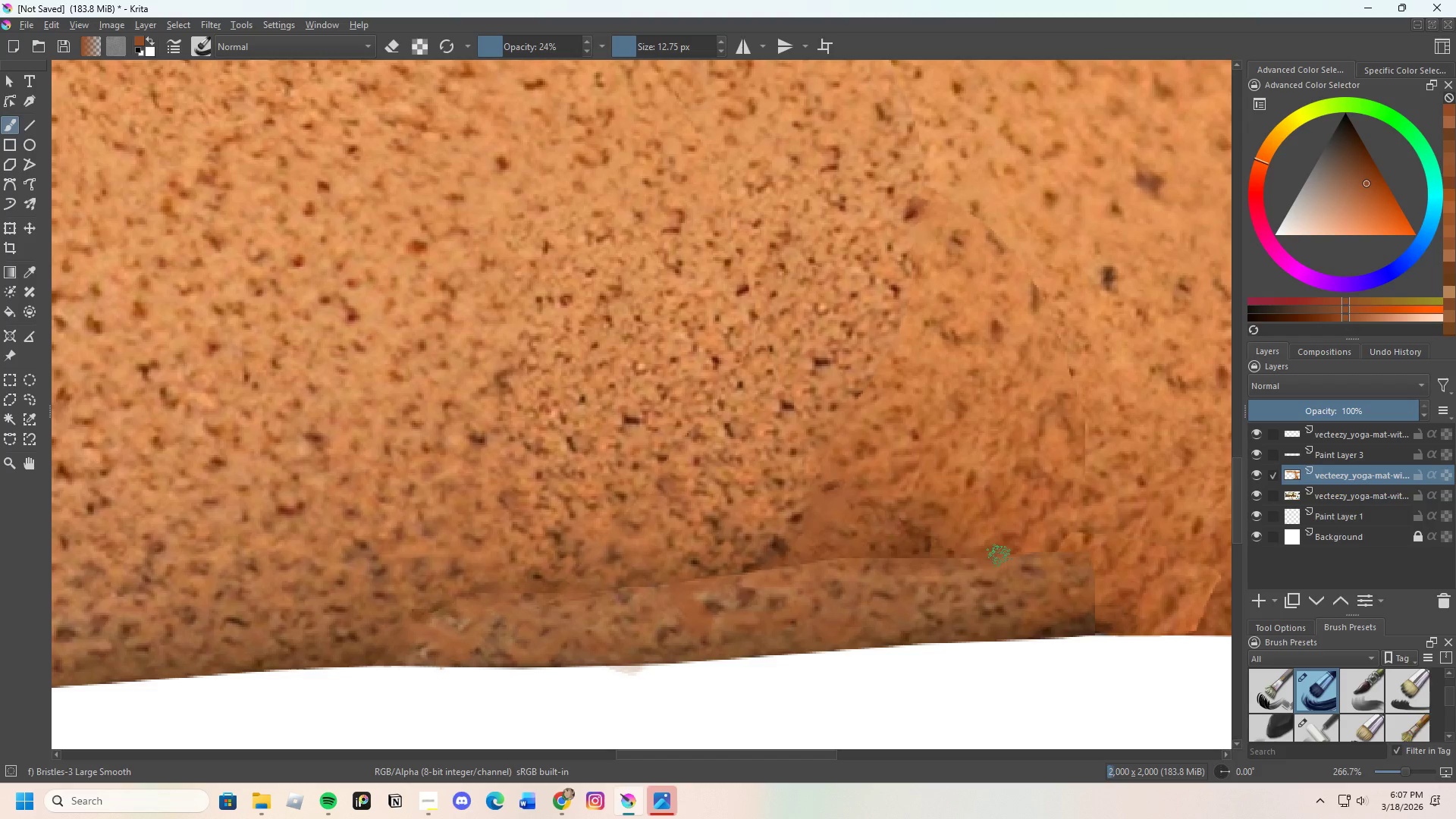 
left_click_drag(start_coordinate=[999, 556], to_coordinate=[1023, 549])
 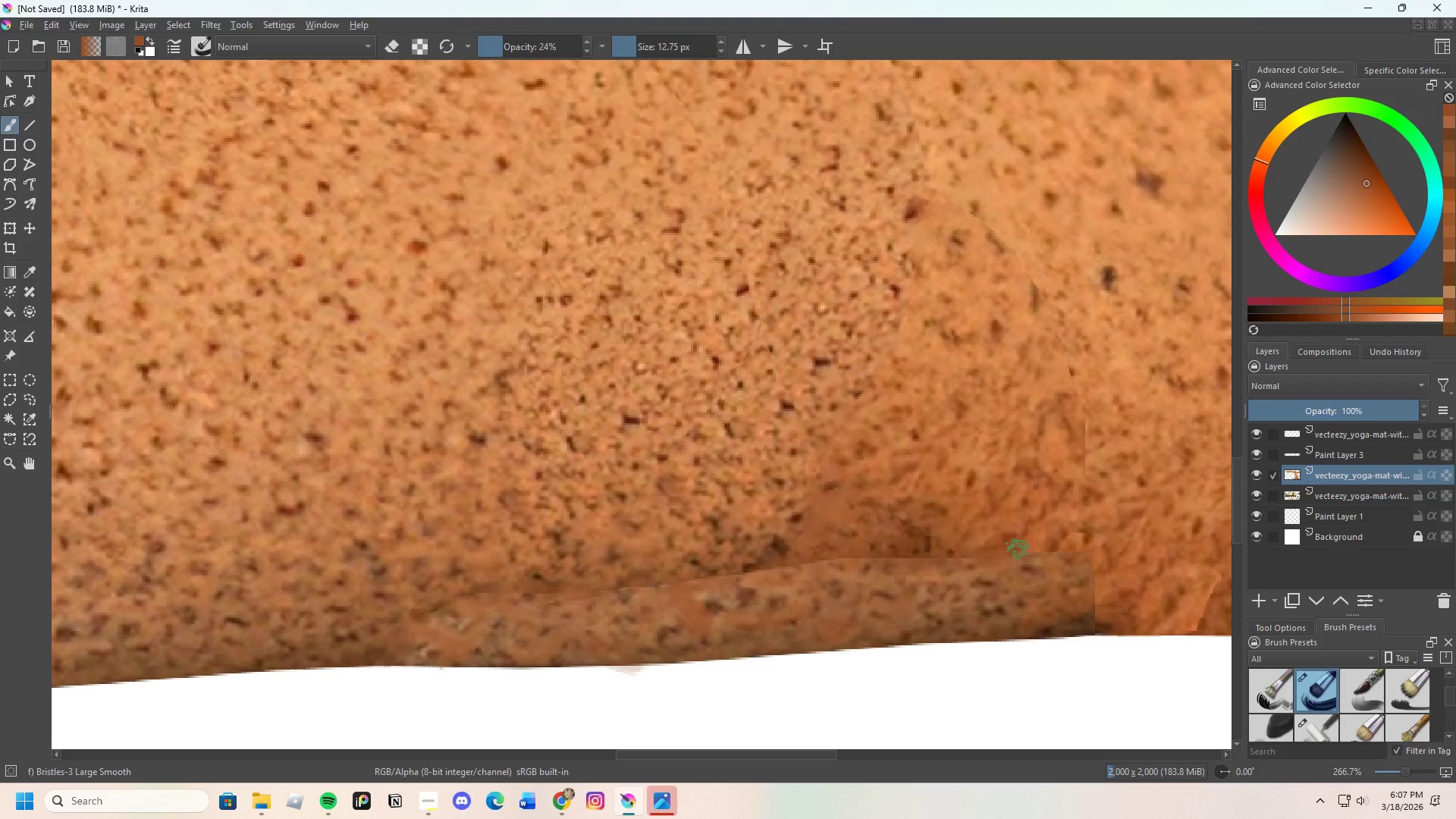 
left_click_drag(start_coordinate=[1018, 550], to_coordinate=[1028, 548])
 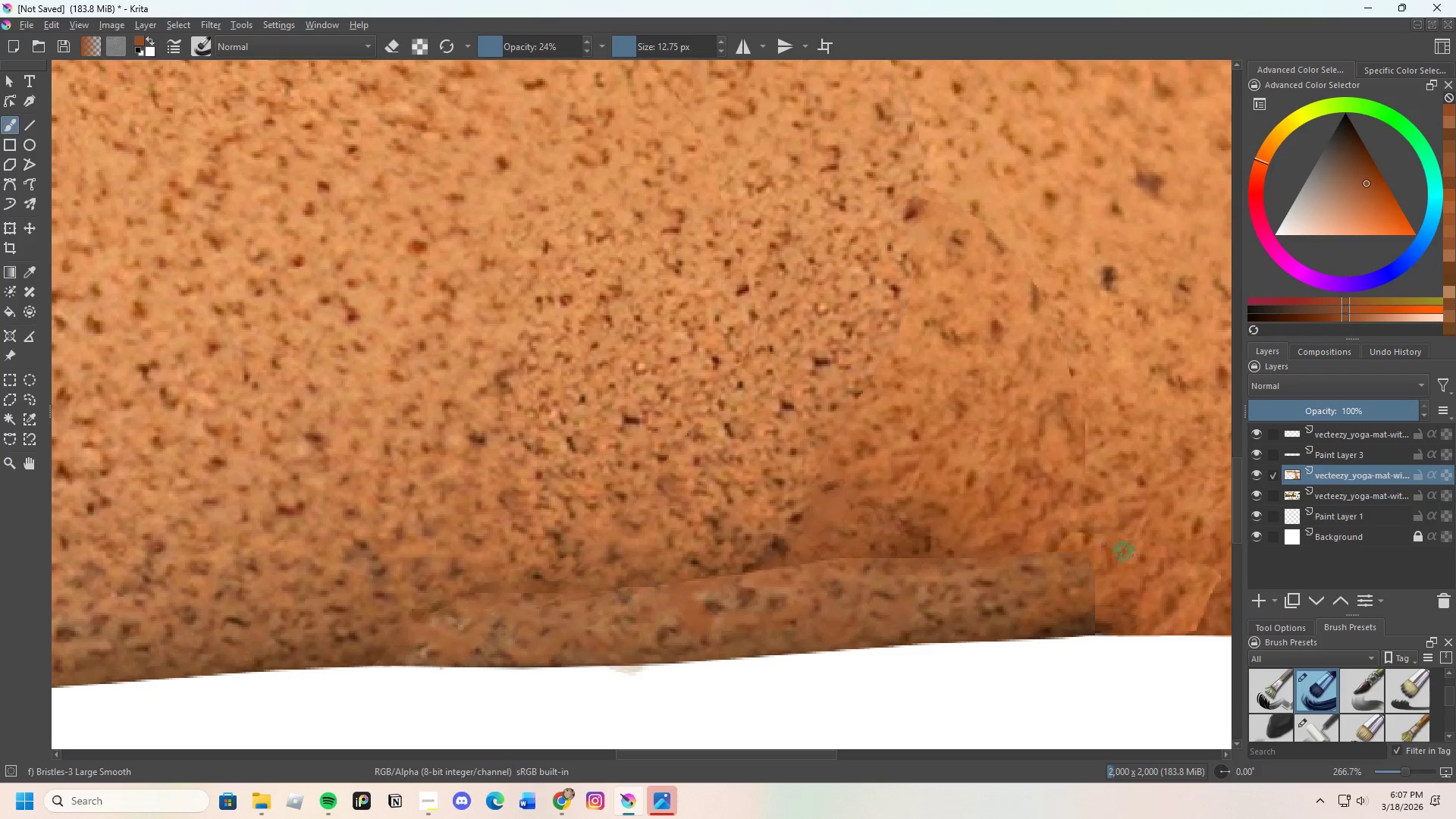 
hold_key(key=ControlLeft, duration=0.64)
left_click([1070, 545])
 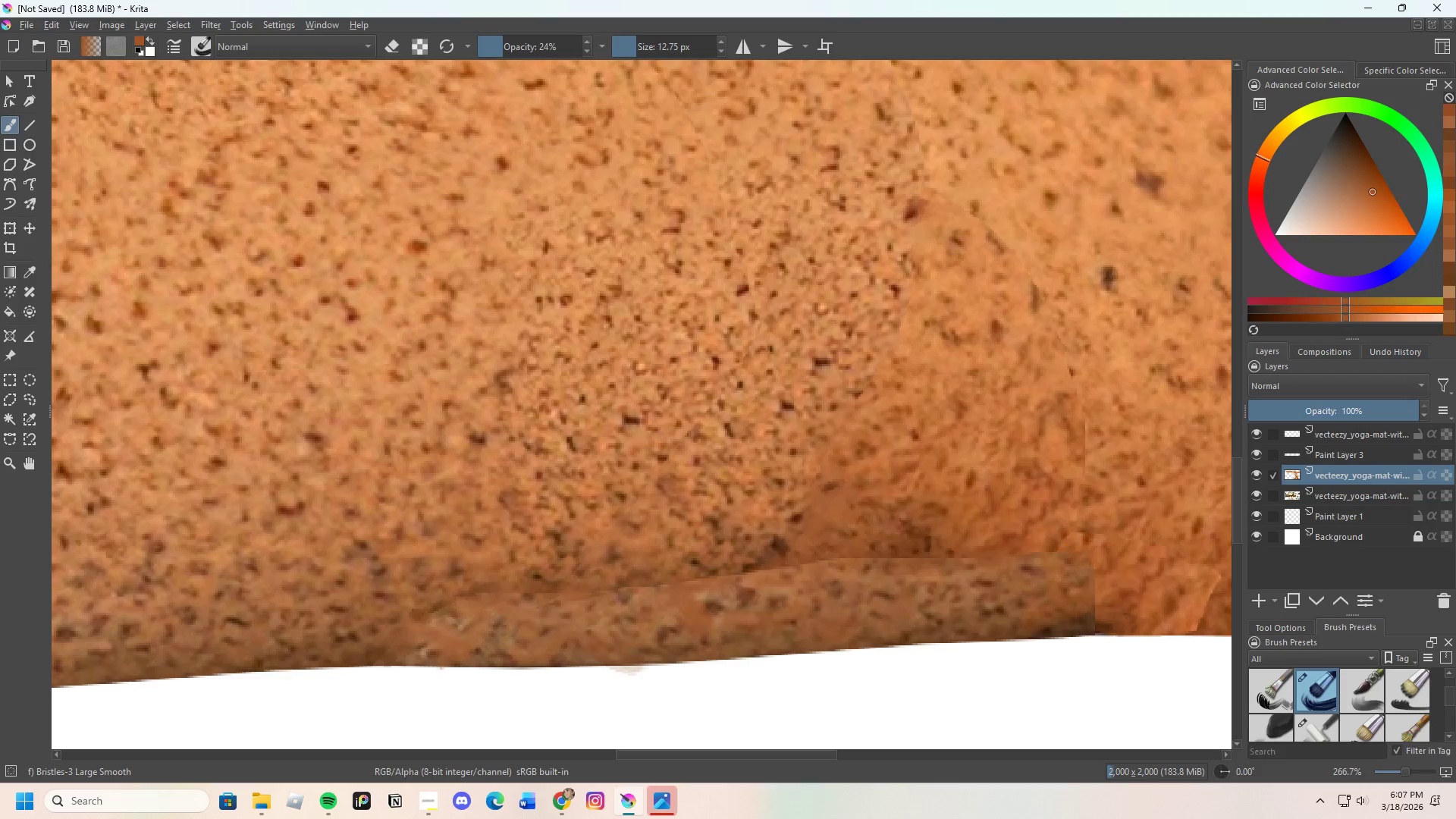 
hold_key(key=ControlLeft, duration=1.12)
left_click_drag(start_coordinate=[1072, 544], to_coordinate=[1054, 556])
 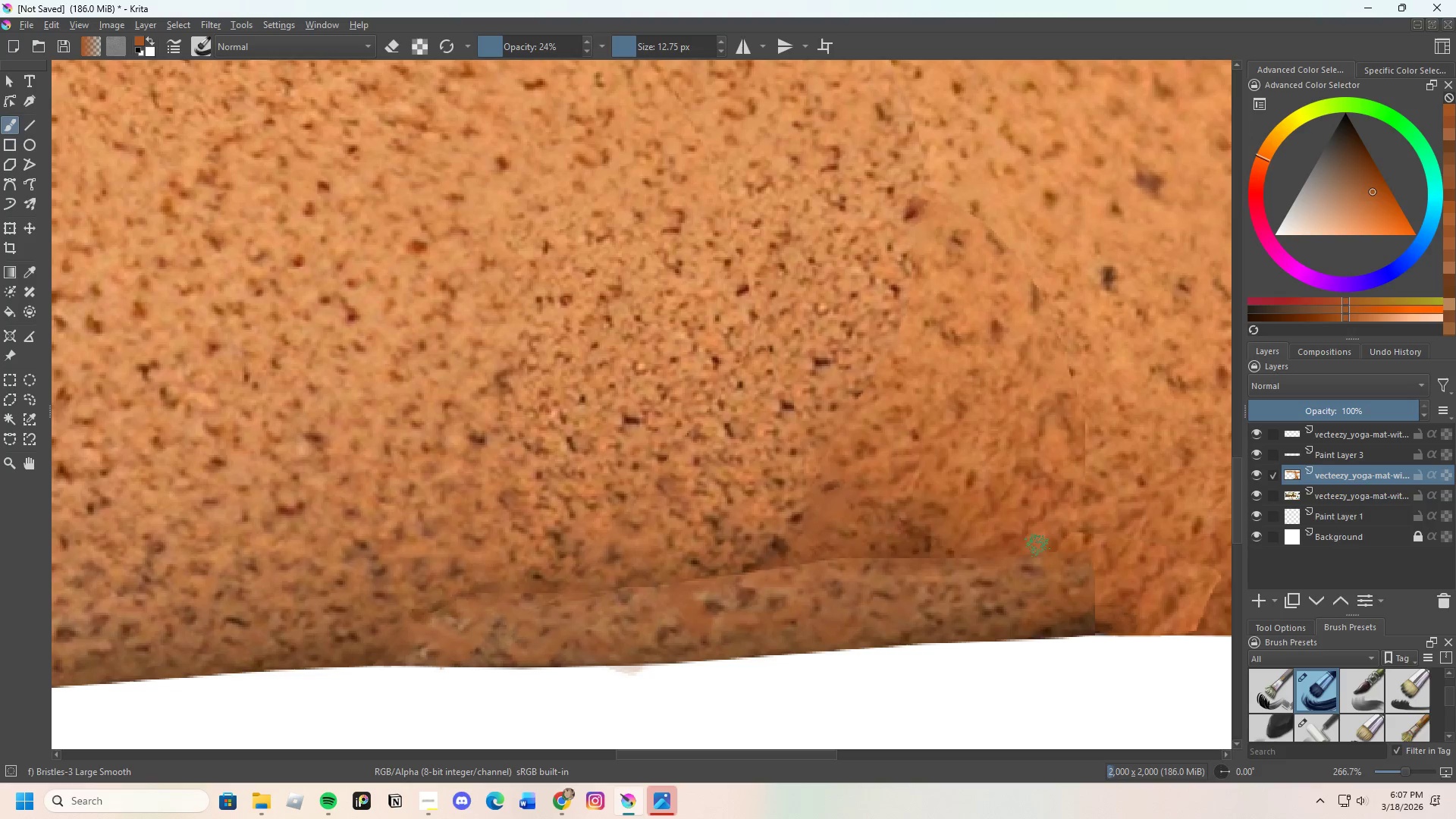 
left_click([1036, 546])
 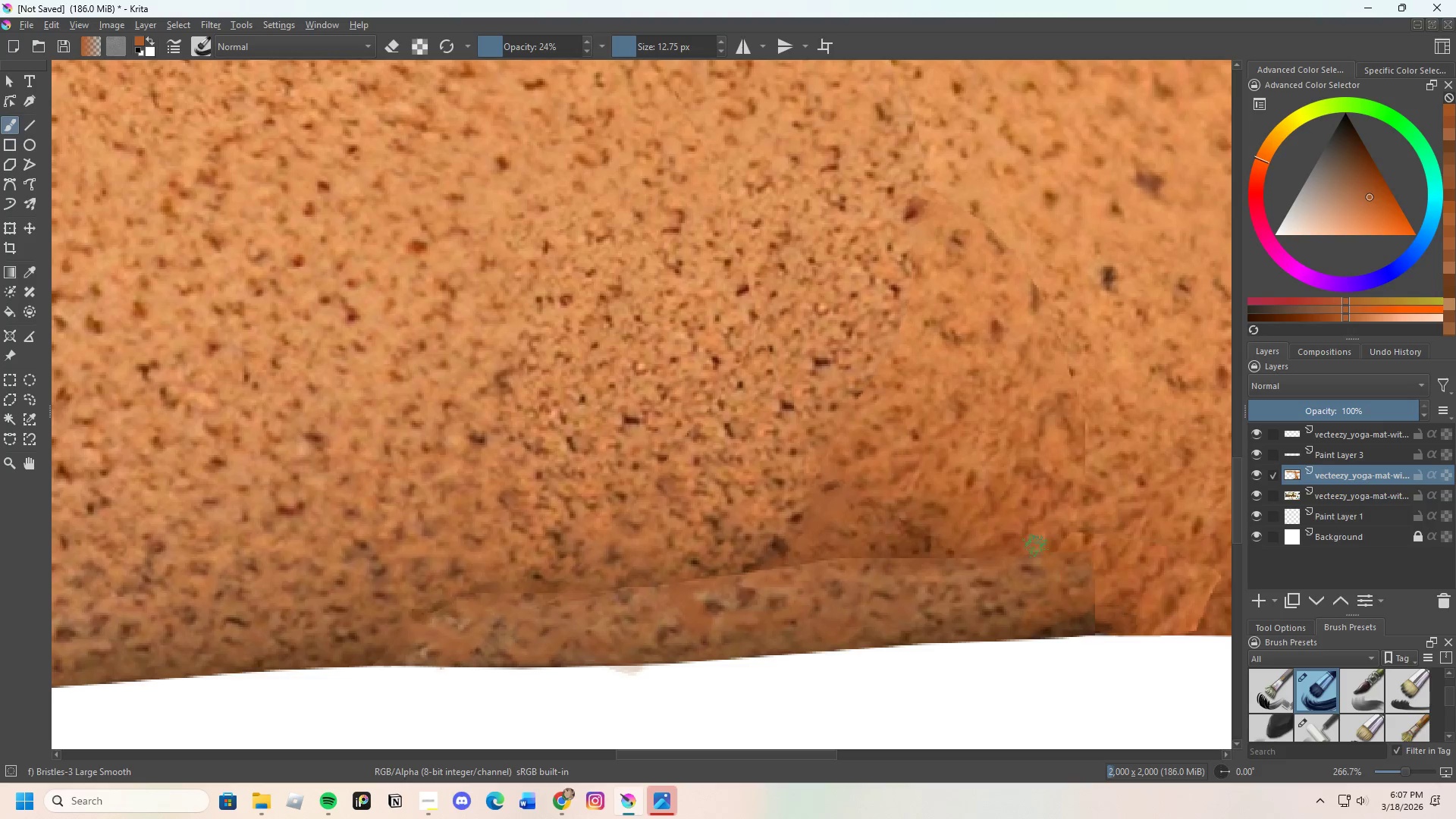 
left_click_drag(start_coordinate=[1040, 556], to_coordinate=[1043, 560])
 